 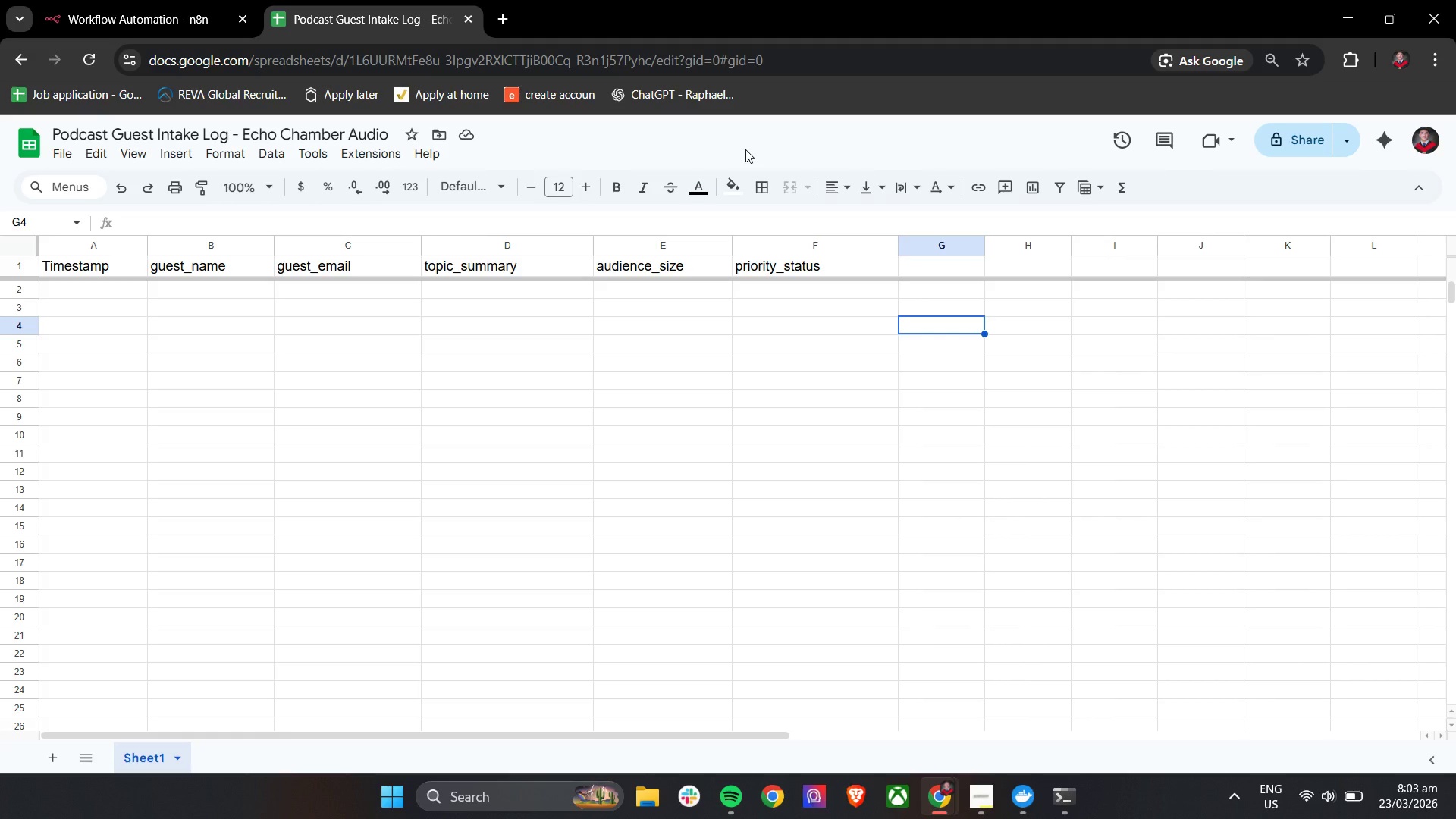 
left_click([47, 256])
 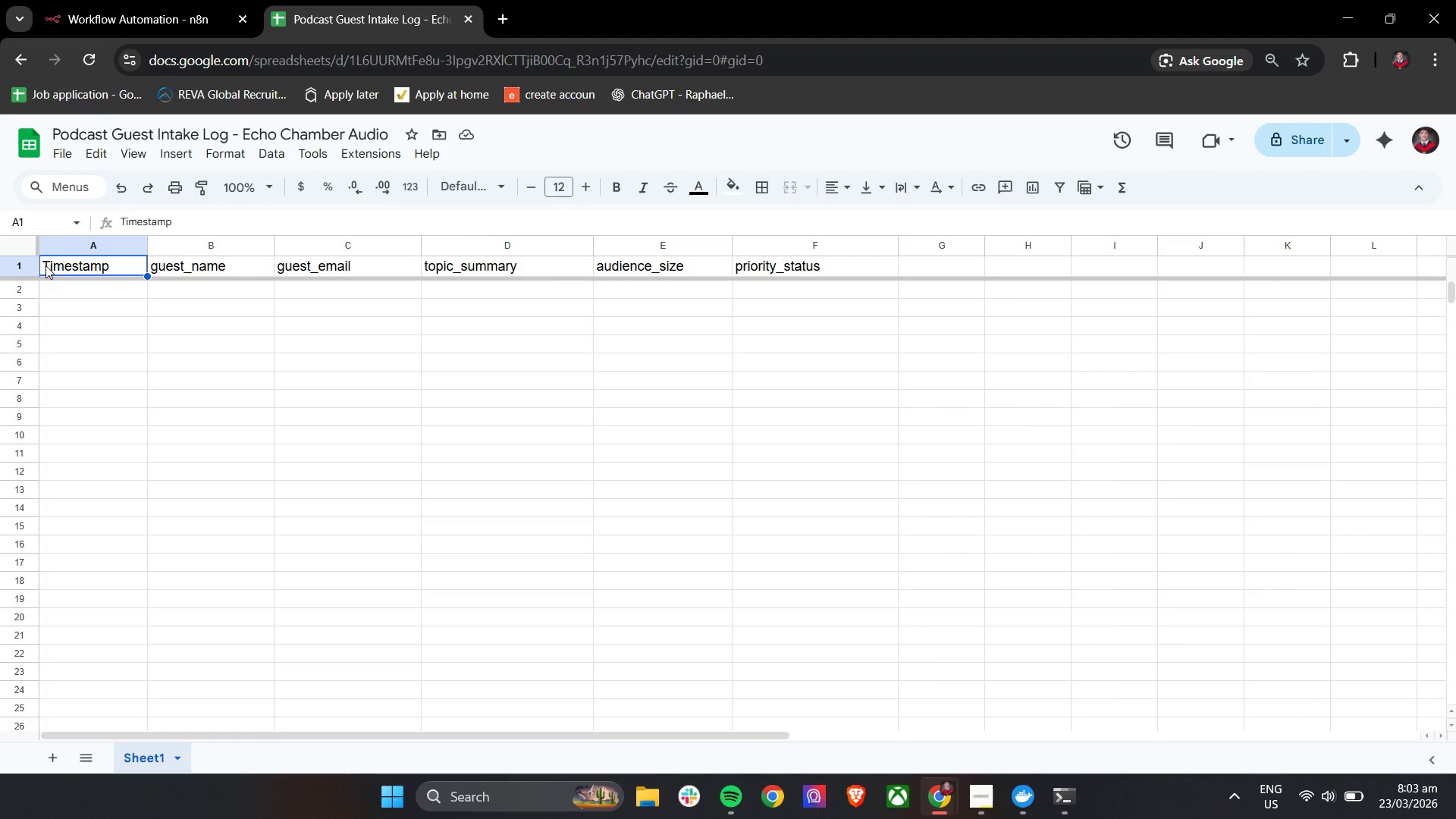 
double_click([46, 266])
 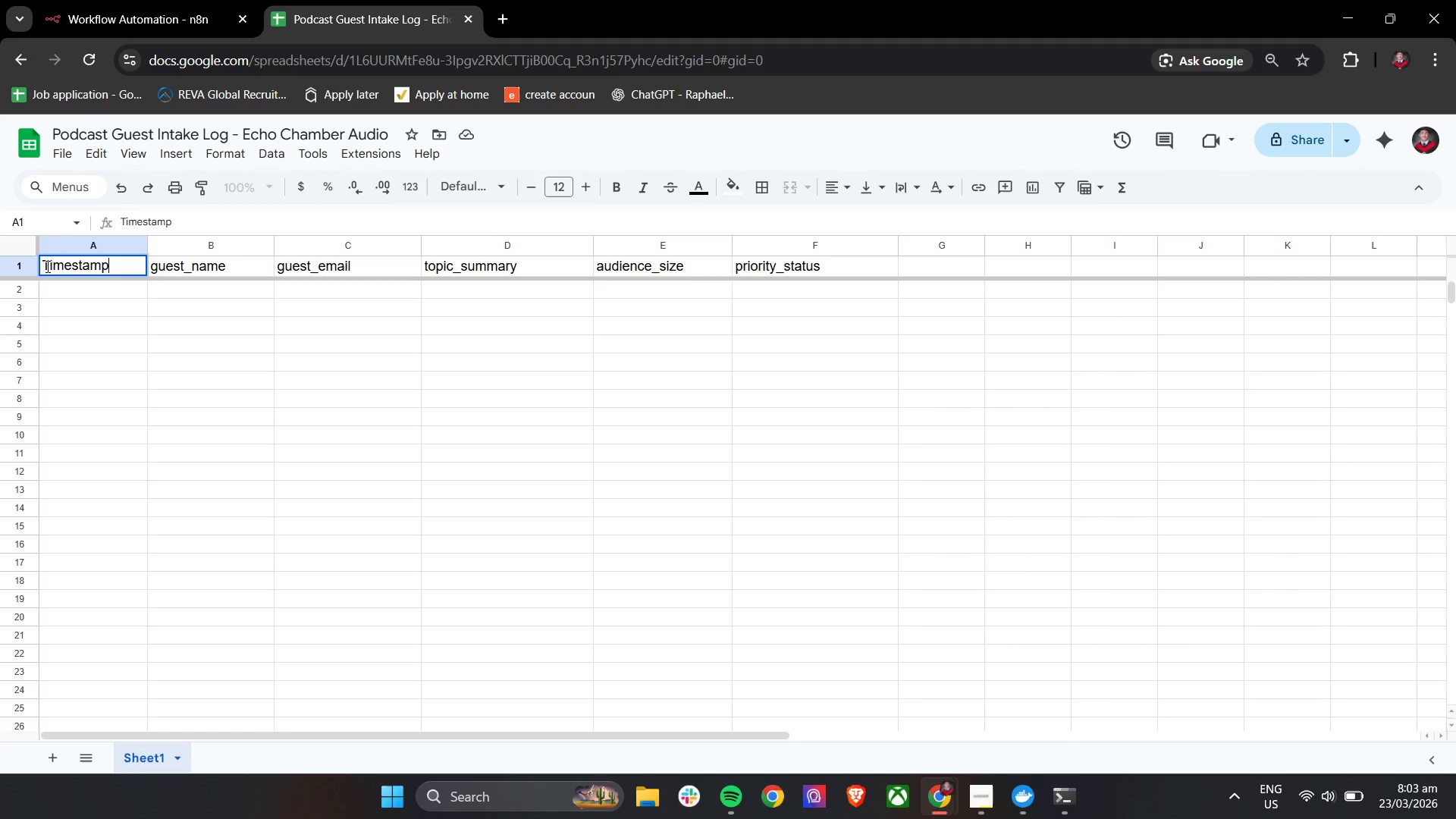 
left_click([46, 266])
 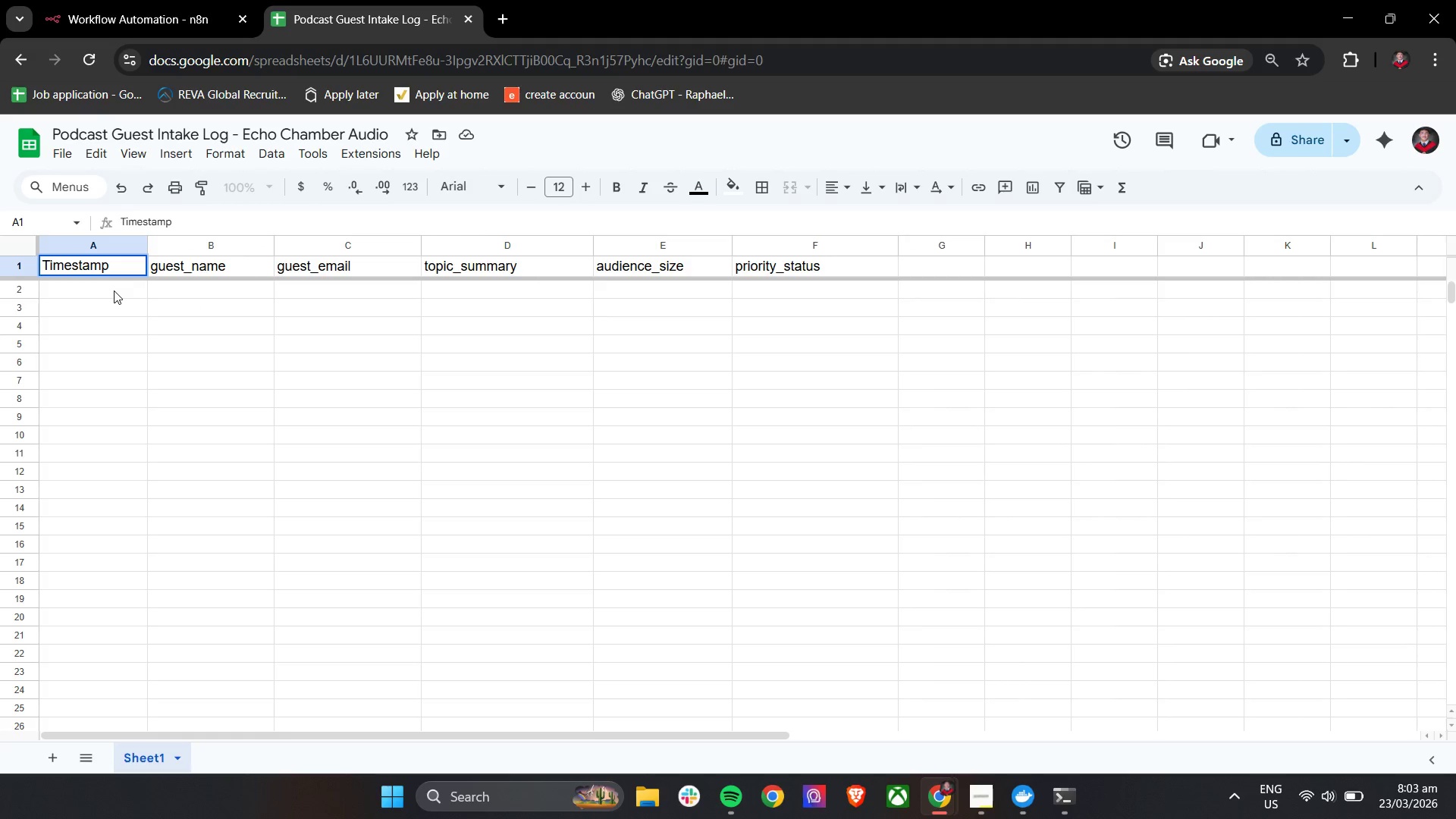 
key(Backspace)
 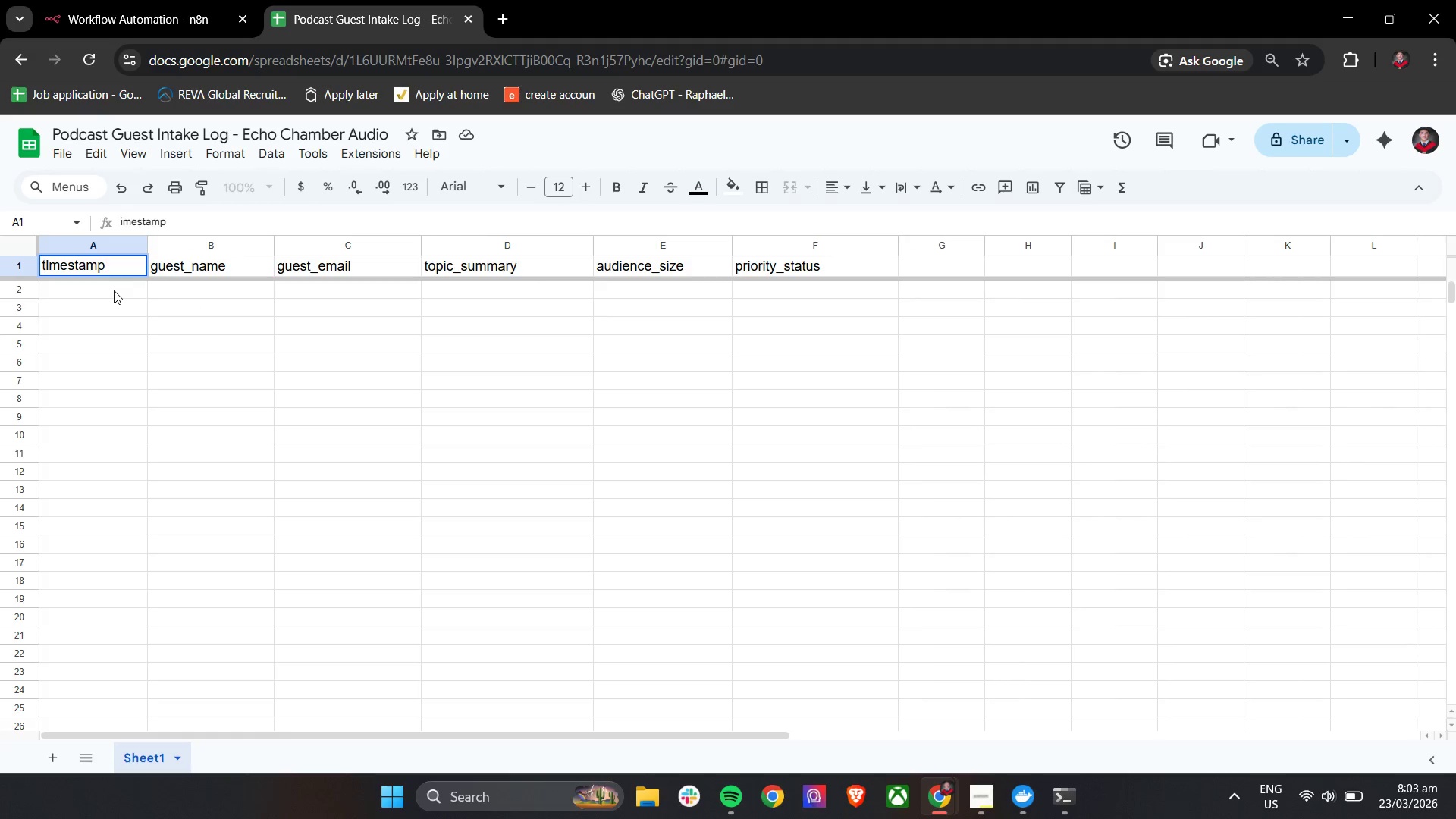 
key(T)
 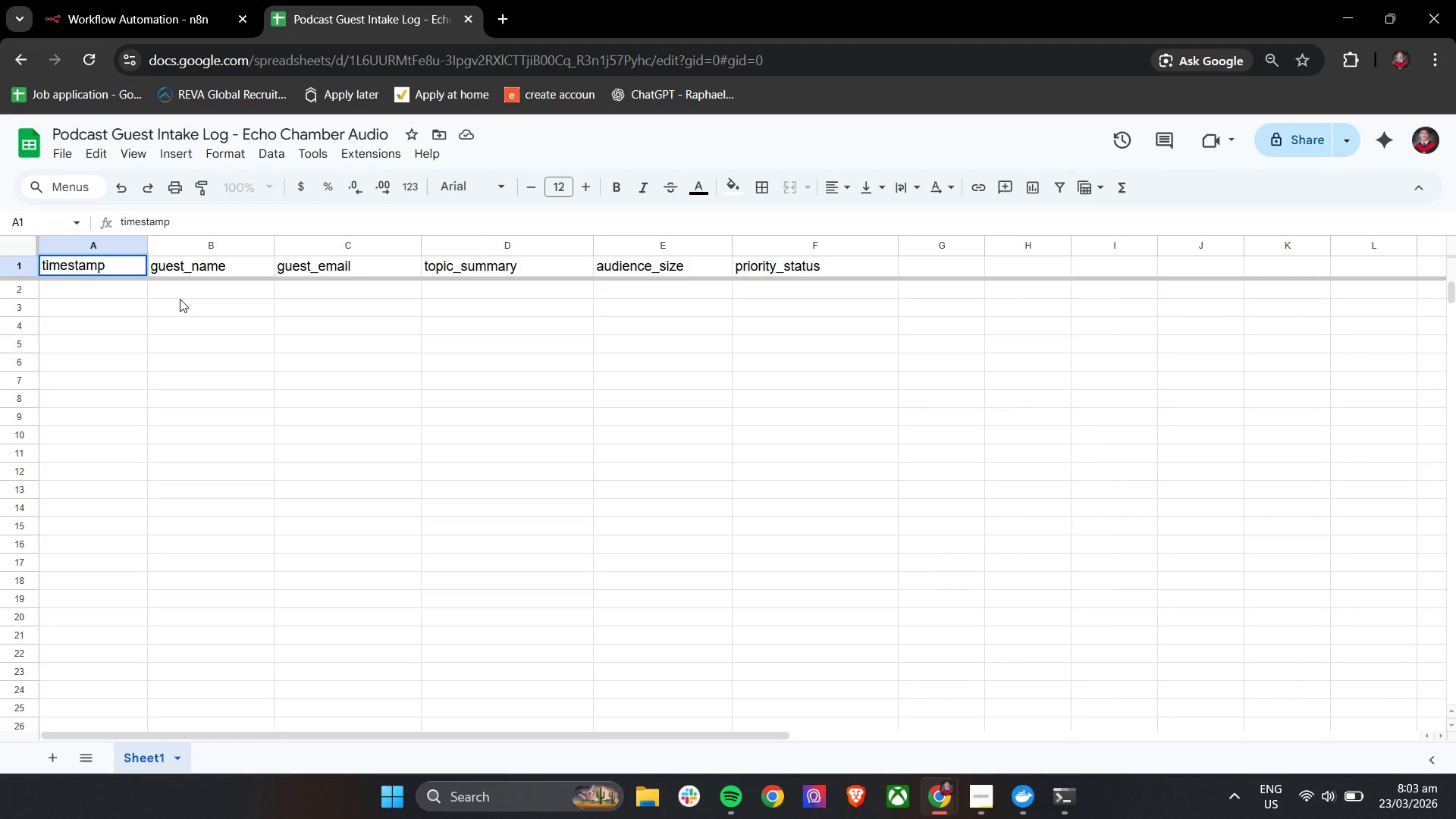 
left_click([194, 322])
 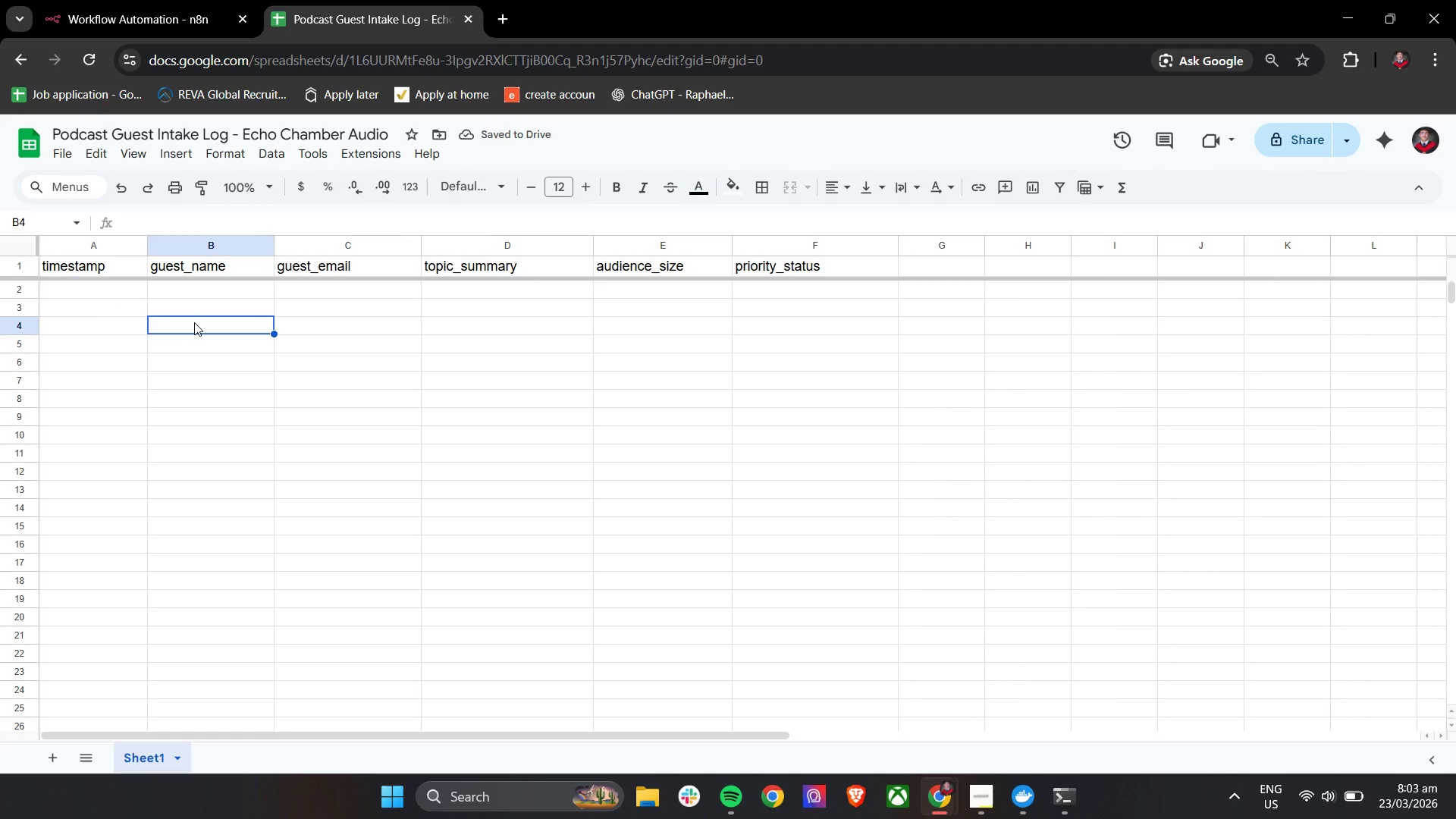 
wait(9.77)
 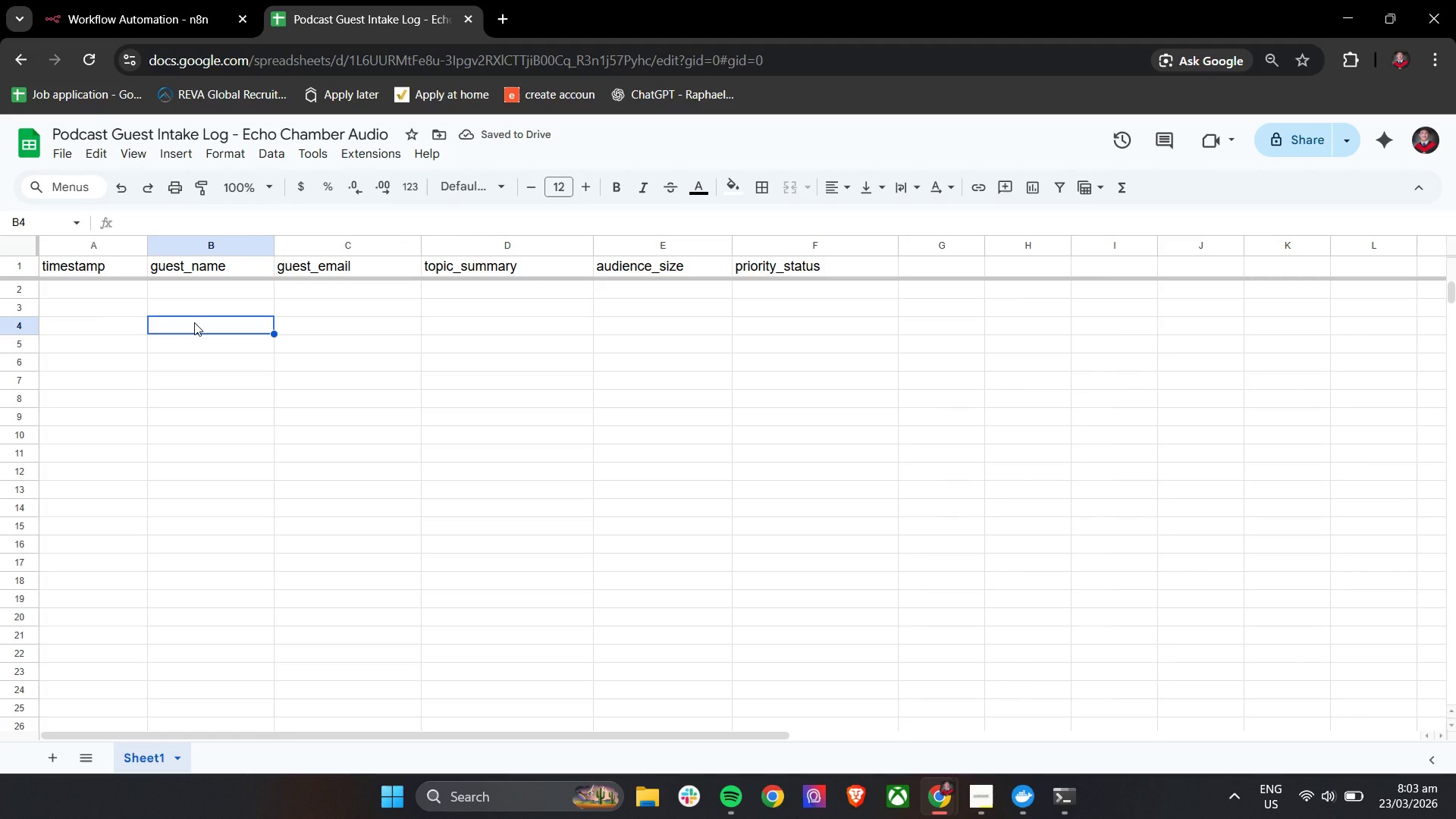 
left_click([133, 0])
 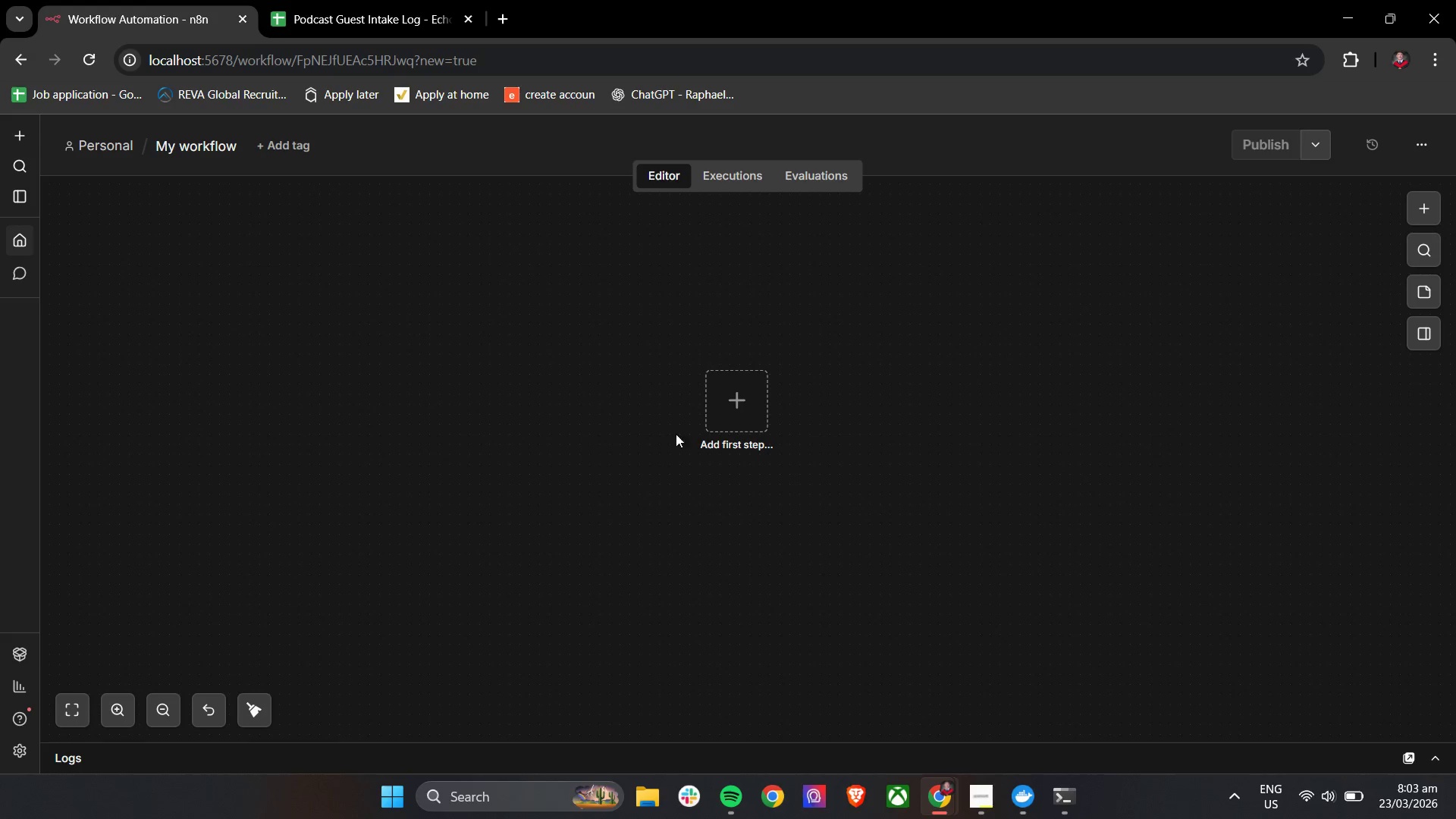 
left_click([746, 419])
 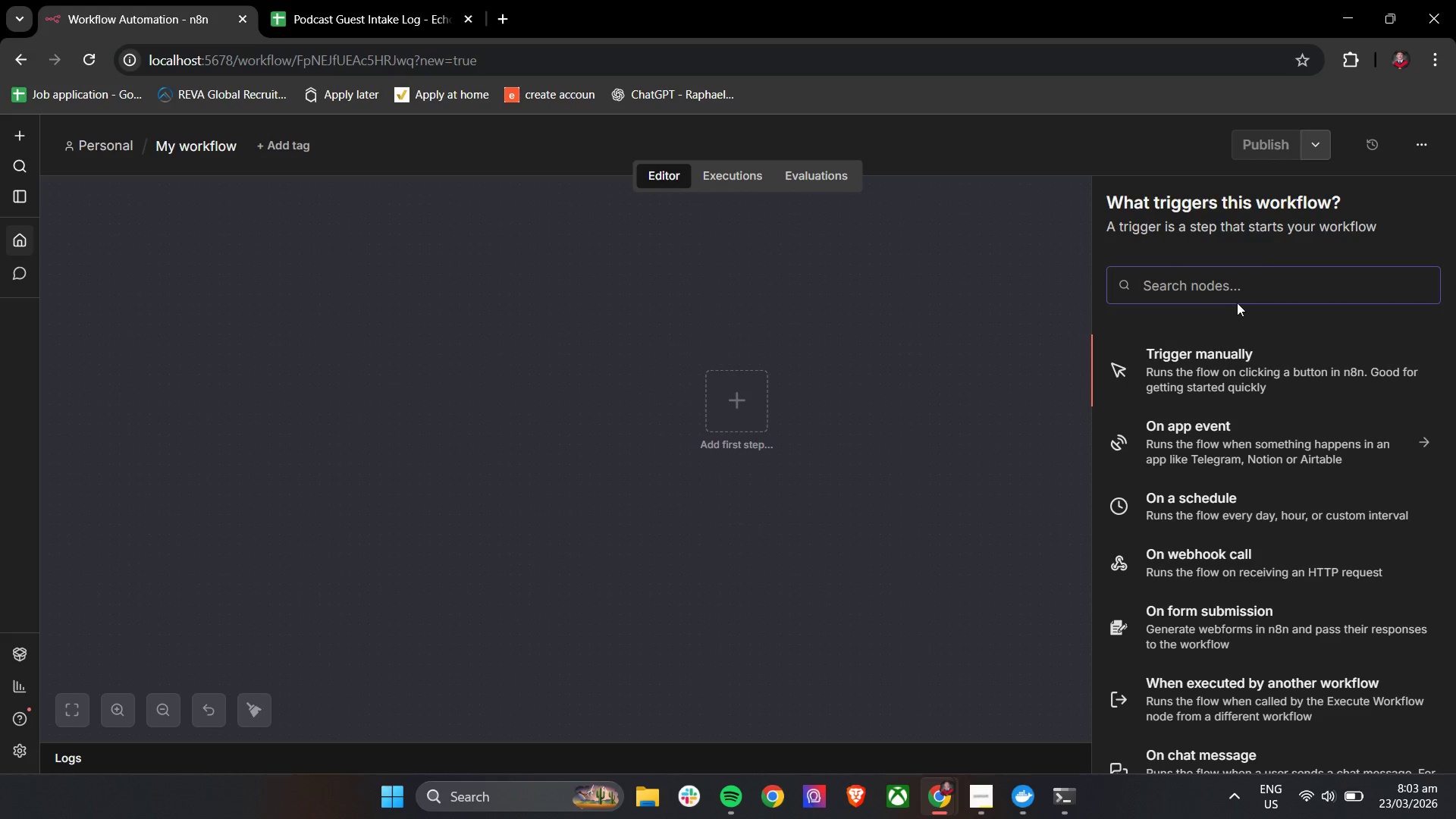 
left_click([1249, 284])
 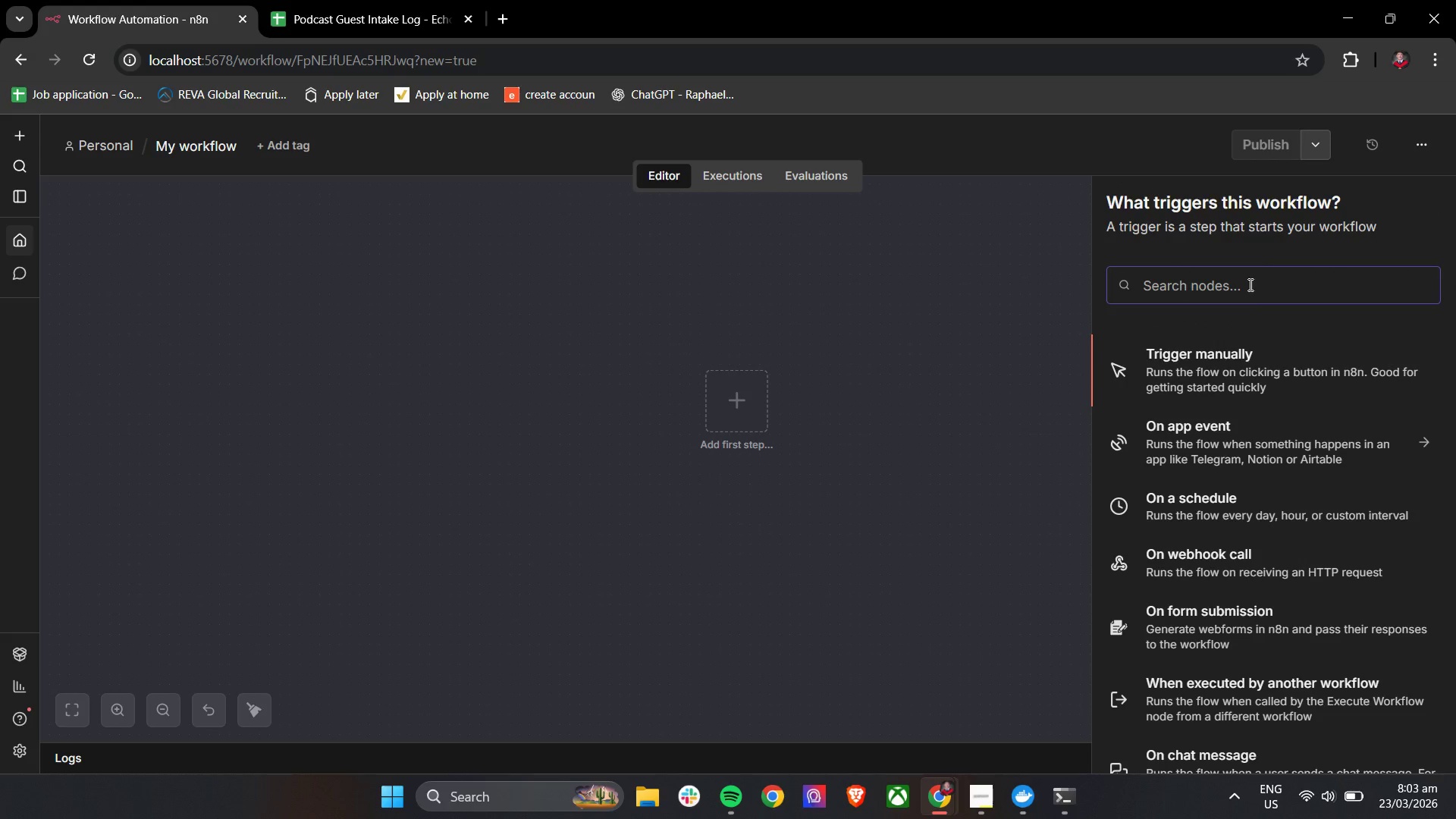 
type(web)
 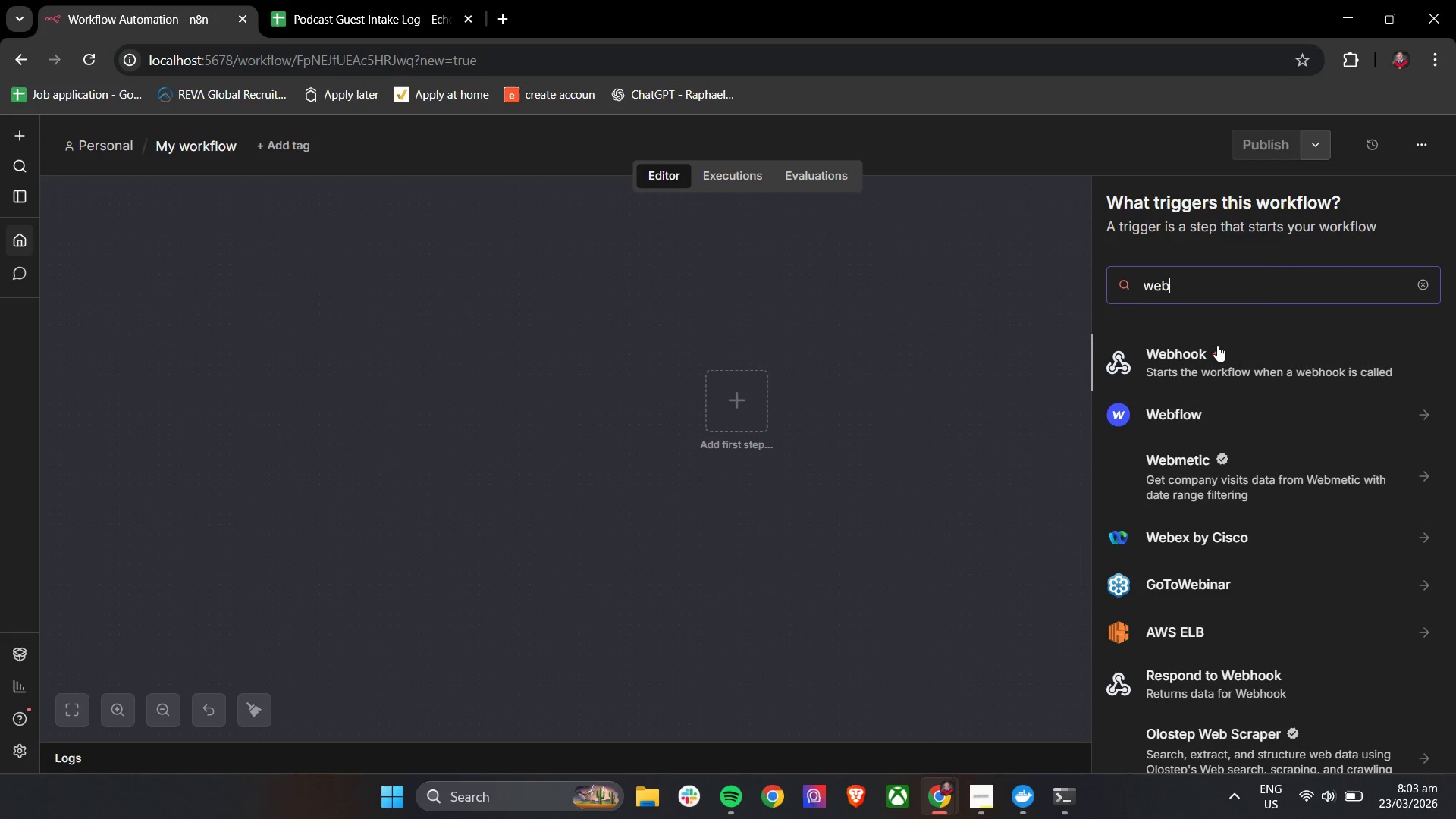 
left_click([1217, 345])
 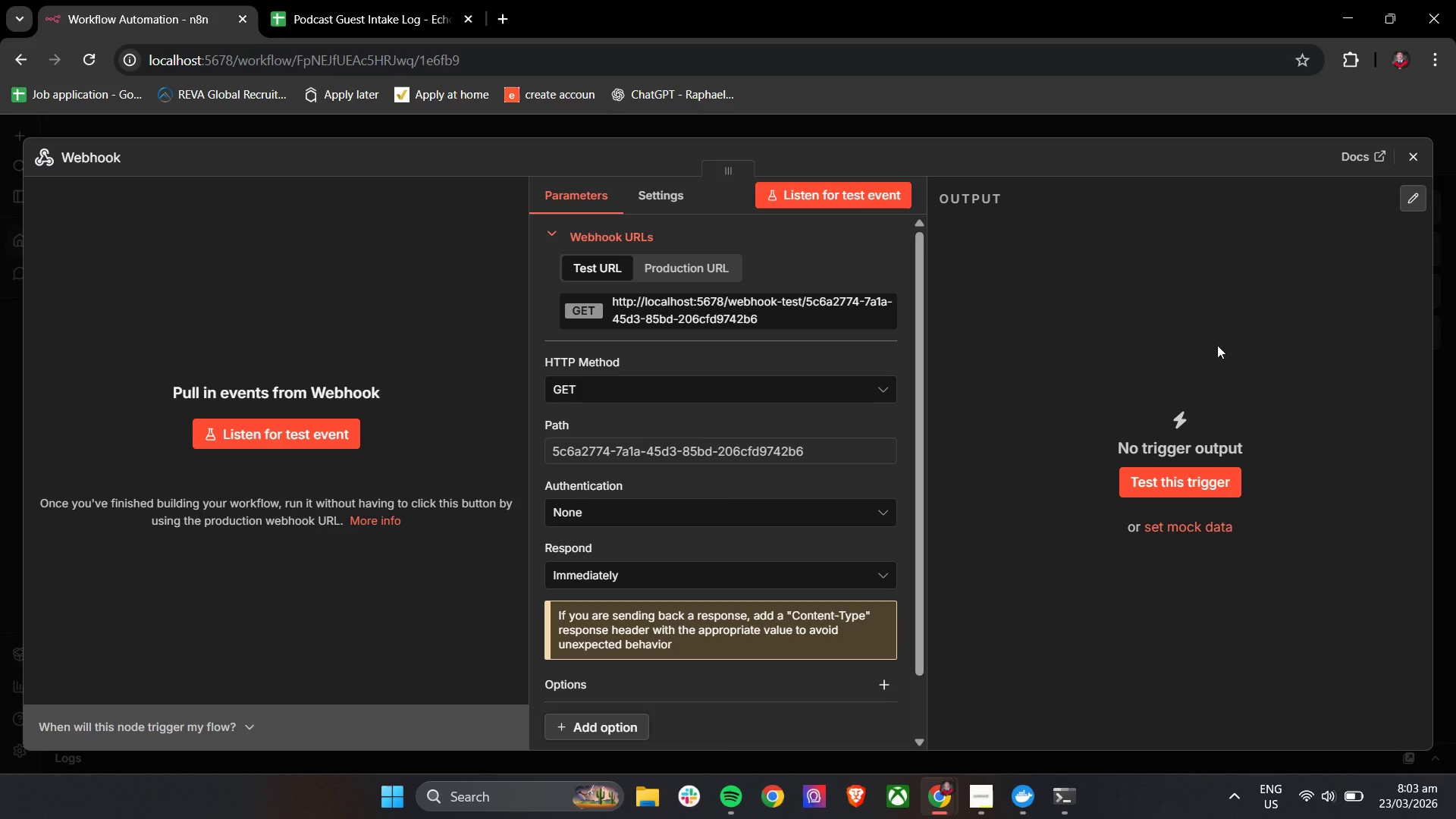 
wait(8.66)
 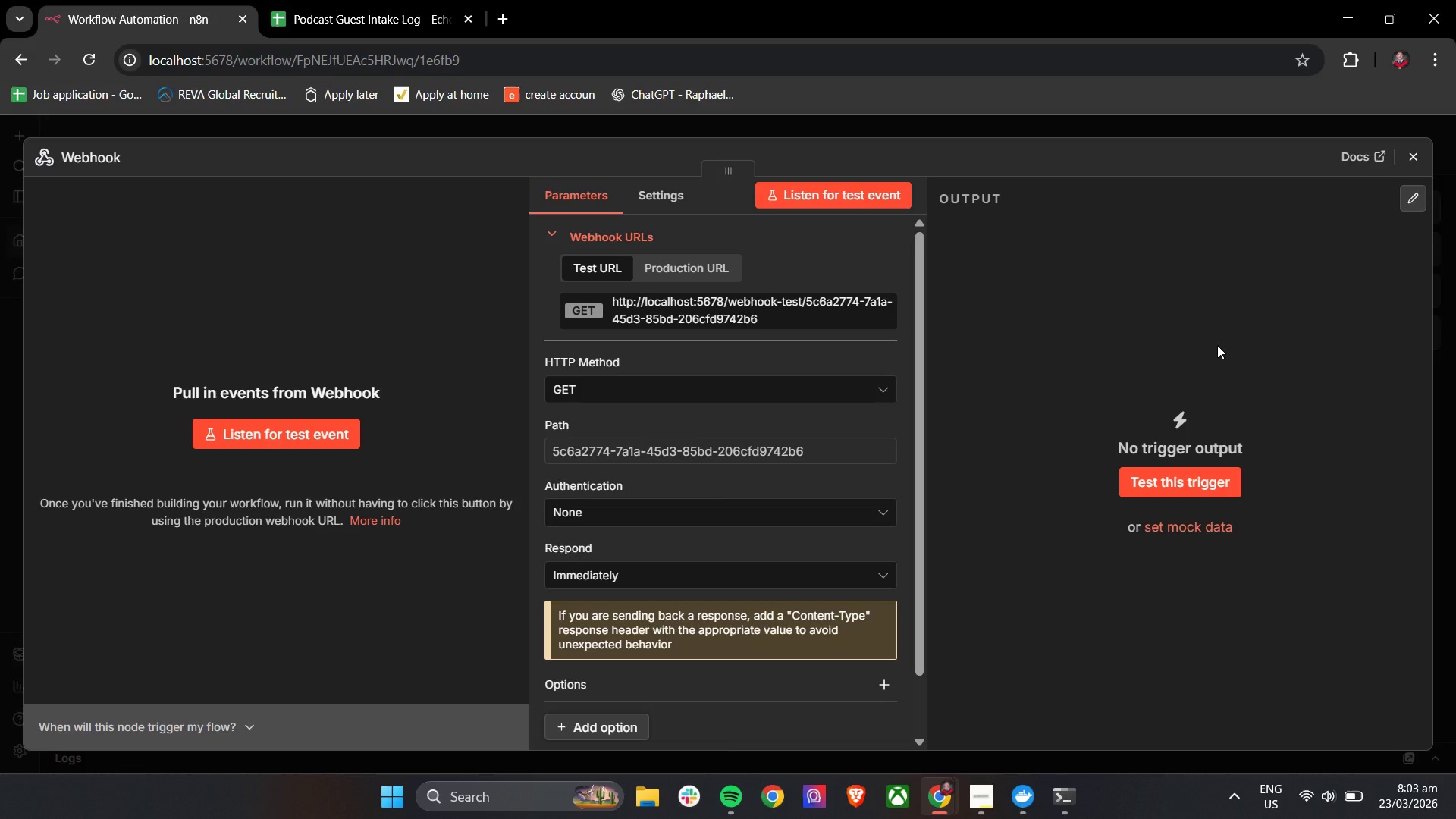 
left_click([711, 397])
 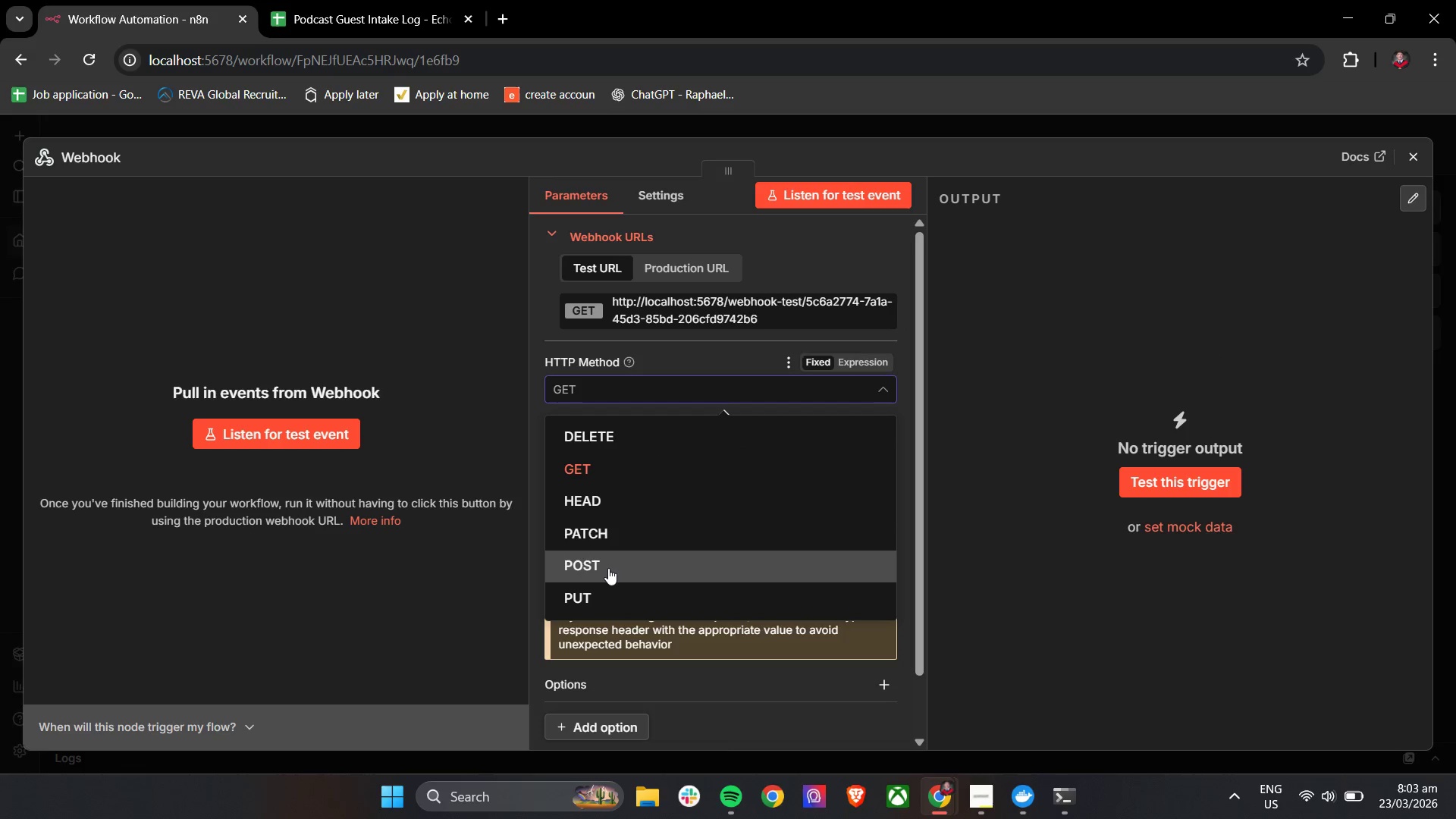 
left_click([608, 568])
 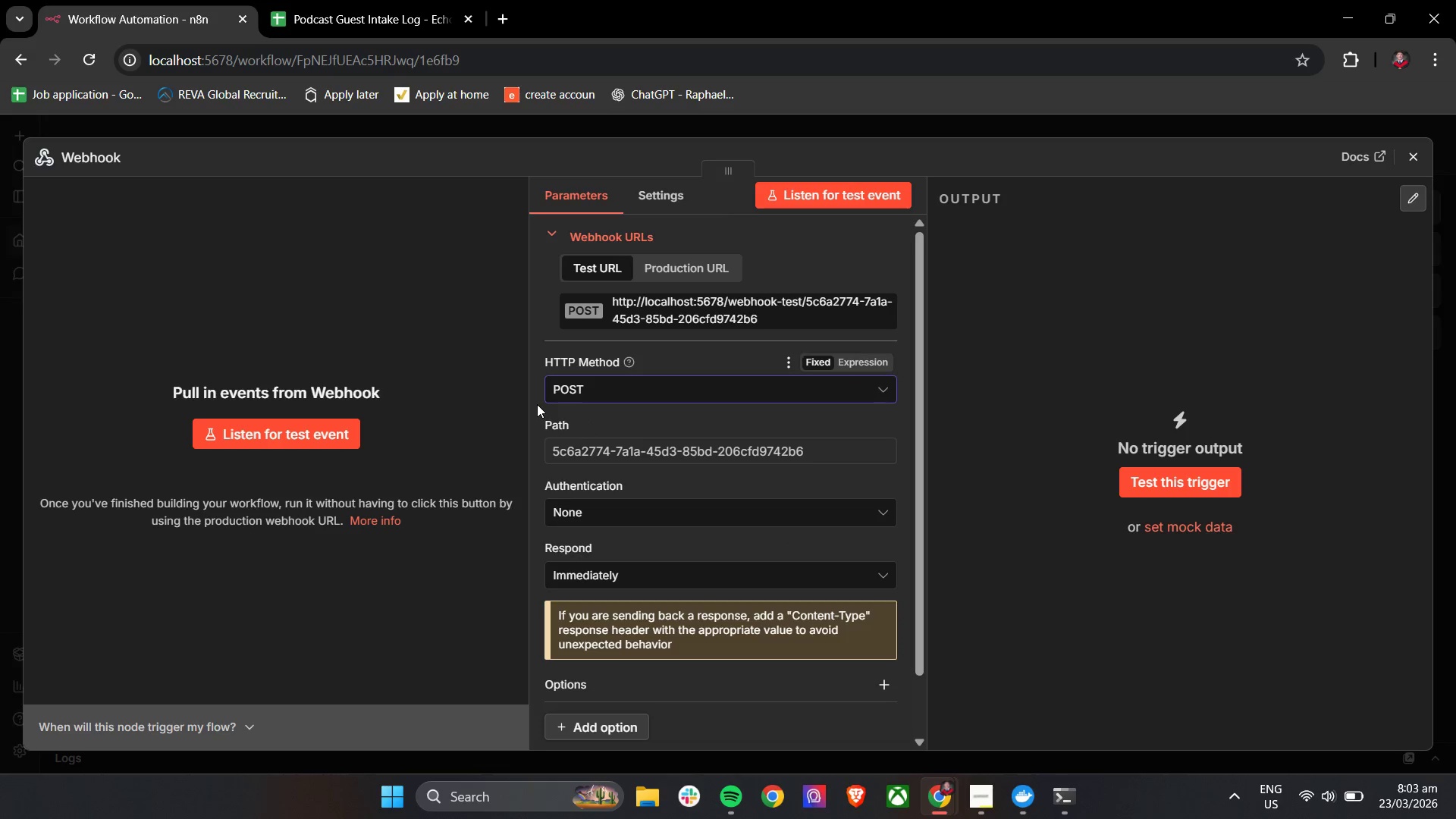 
left_click([537, 404])
 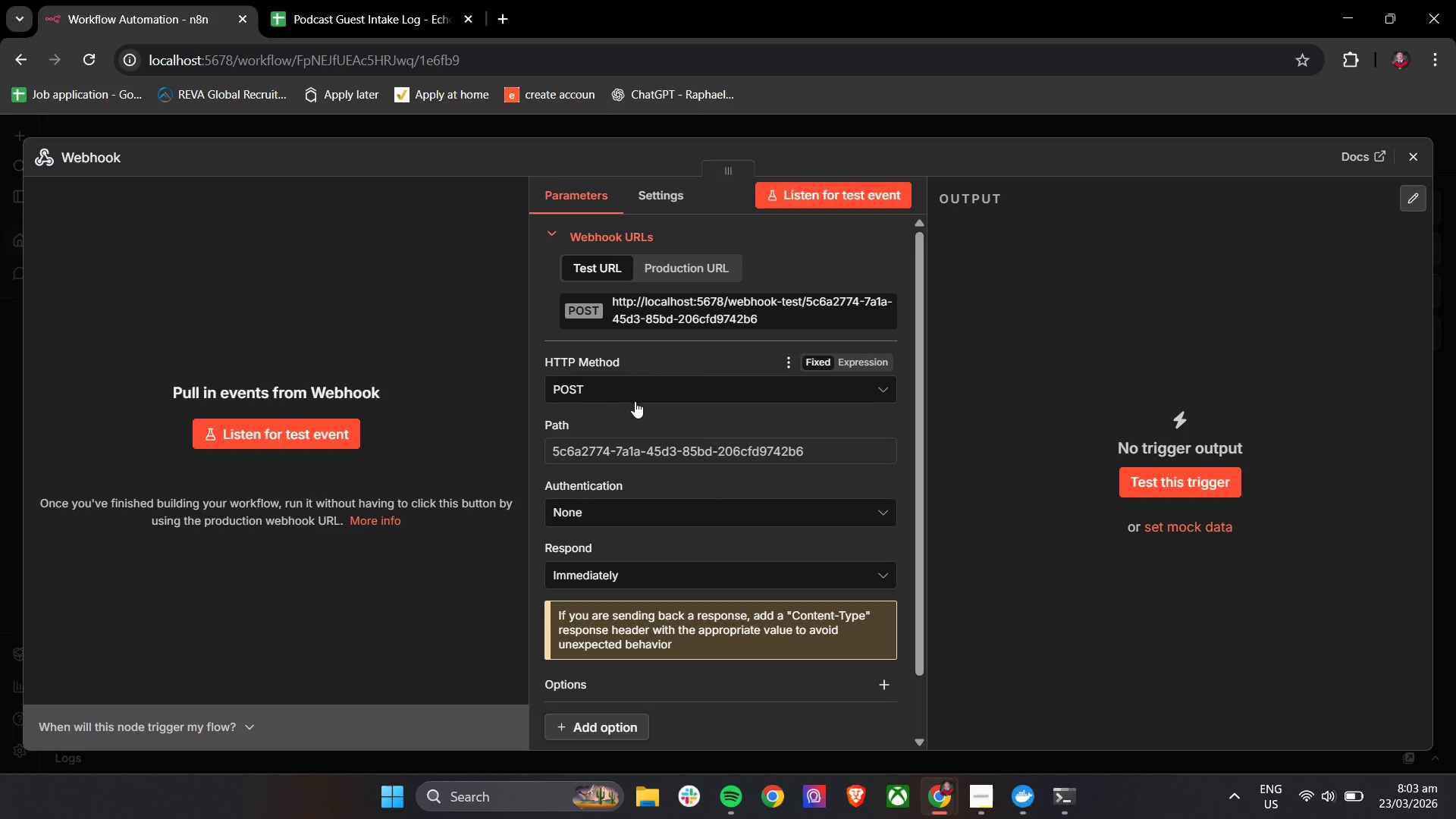 
wait(7.33)
 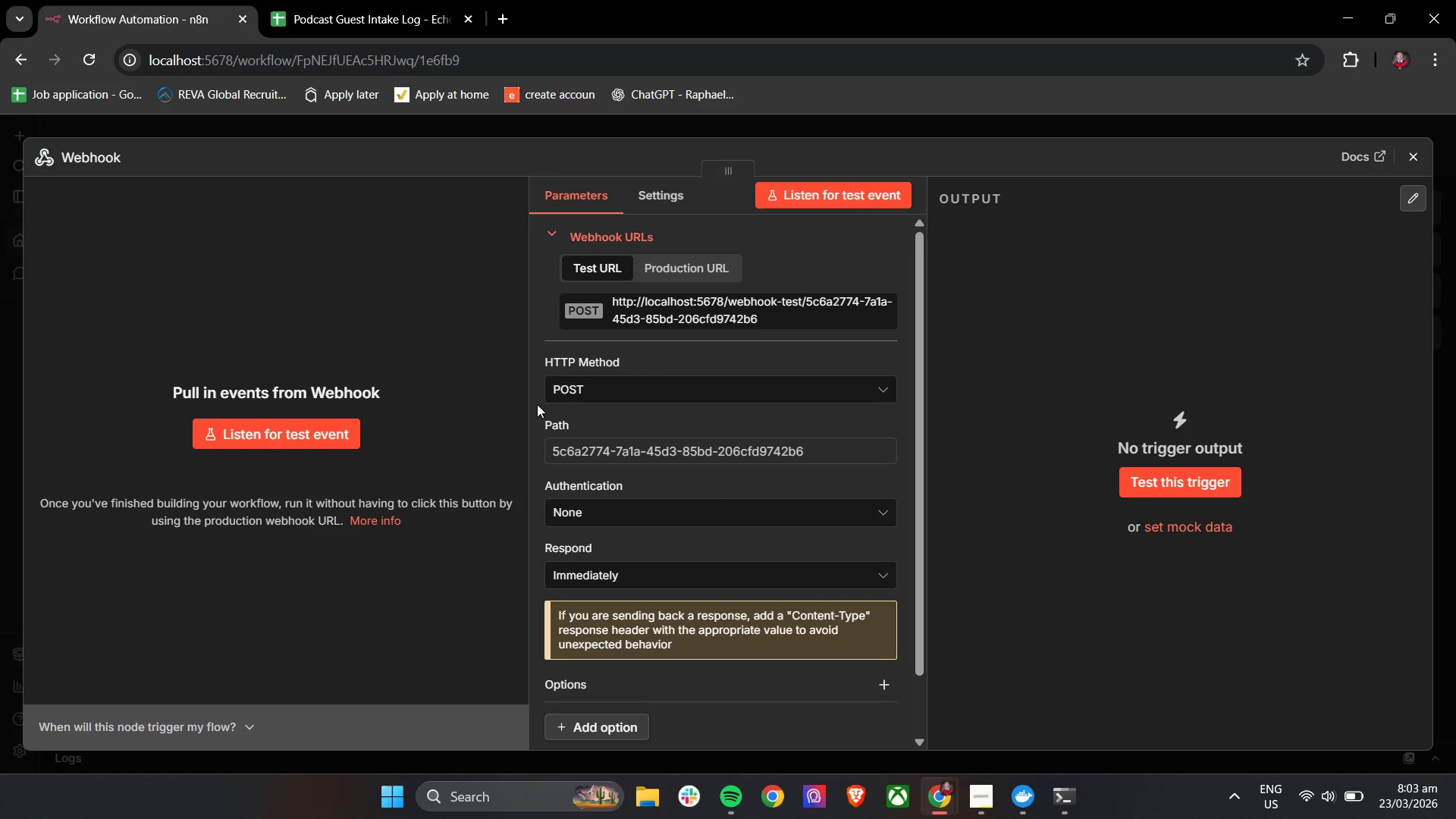 
left_click_drag(start_coordinate=[861, 451], to_coordinate=[857, 451])
 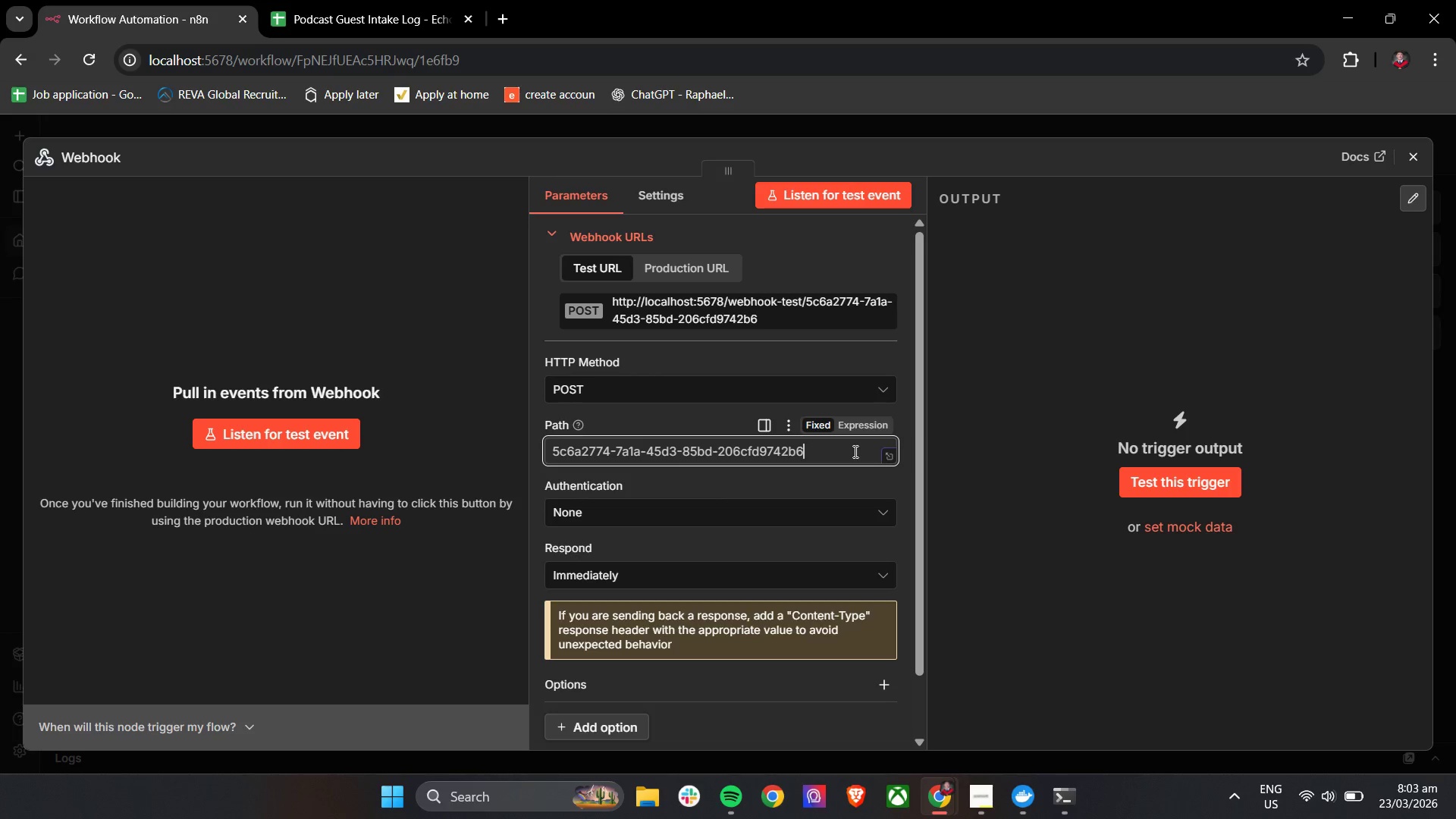 
double_click([854, 451])
 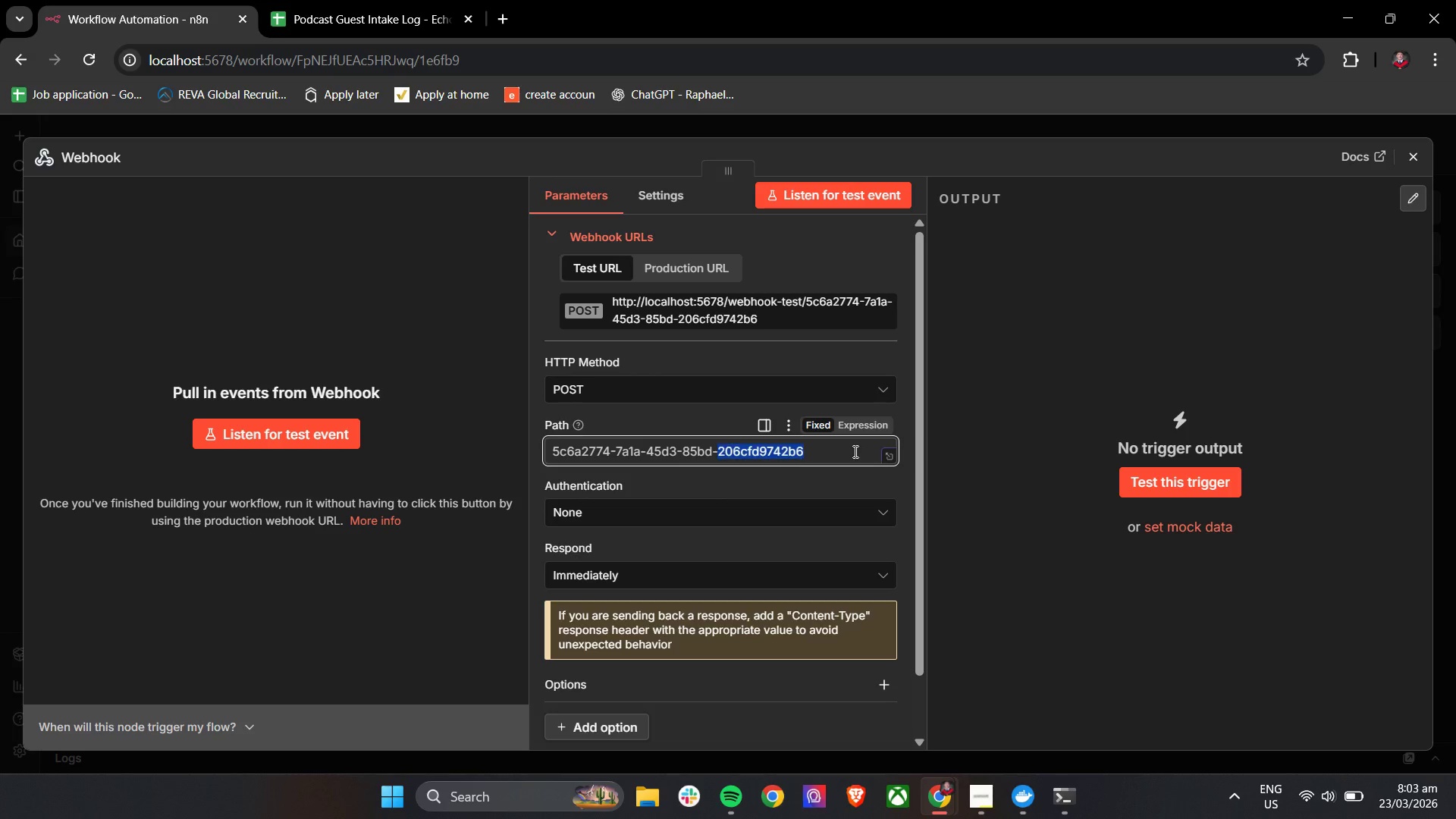 
triple_click([854, 451])
 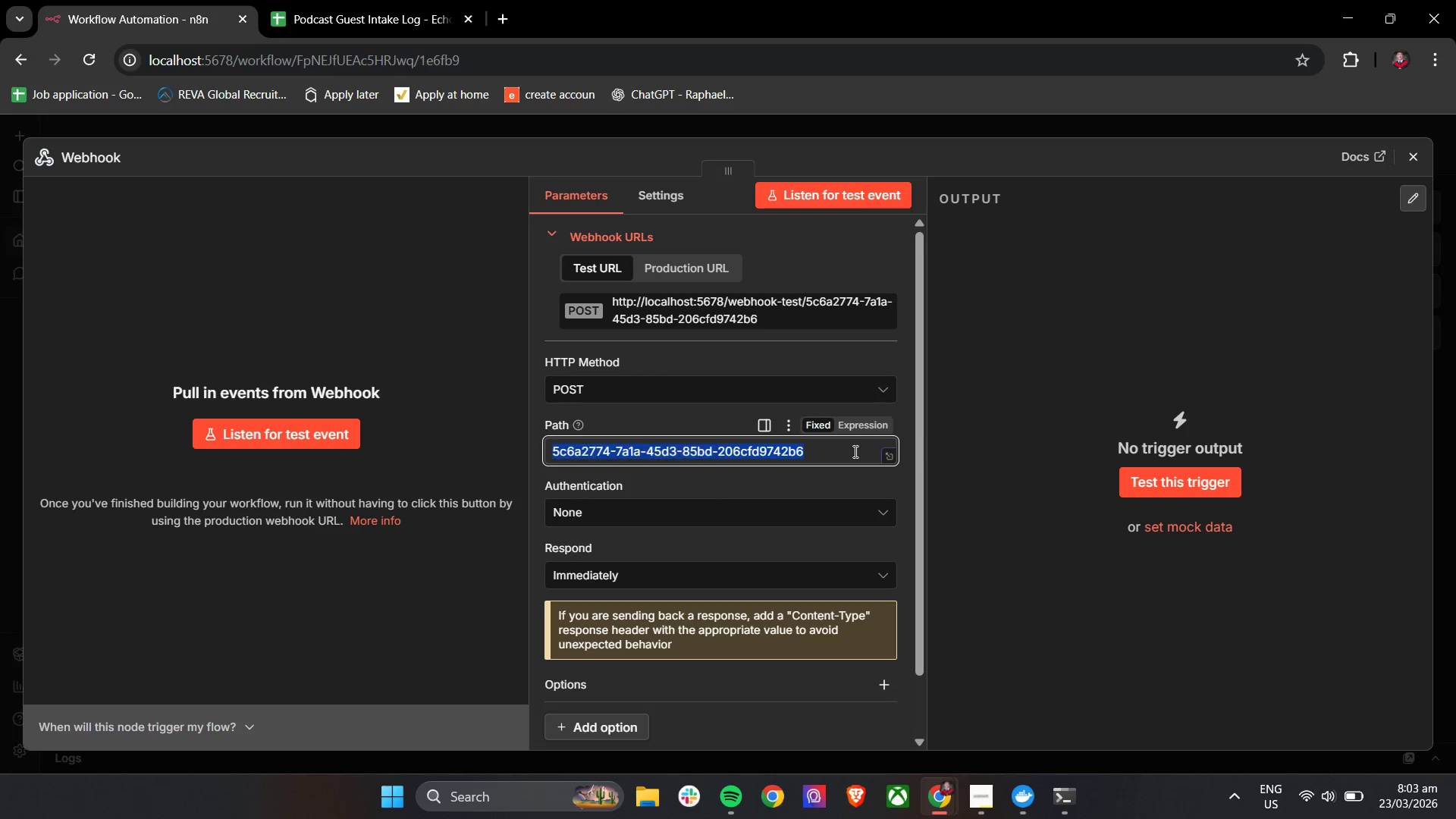 
triple_click([854, 451])
 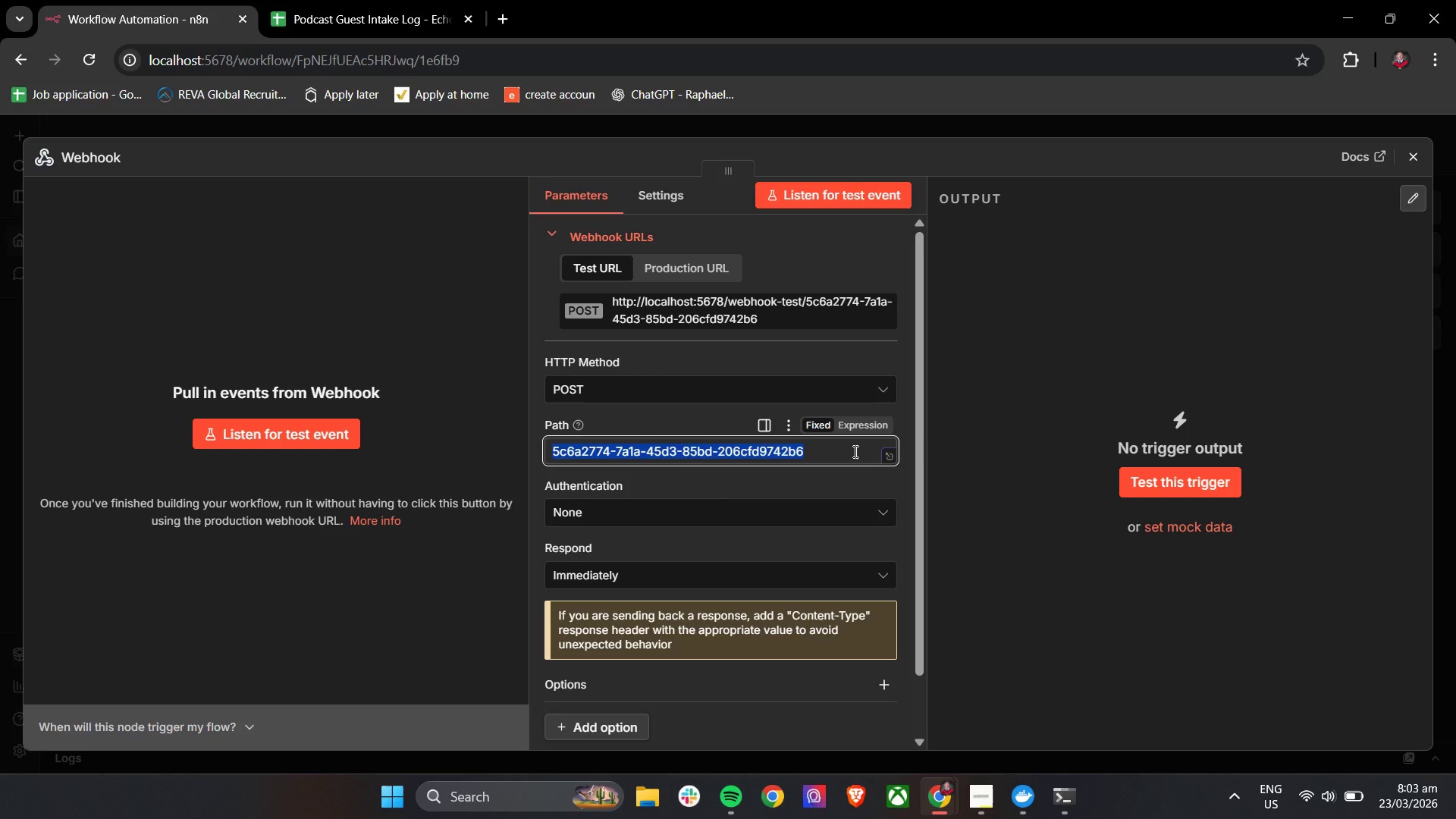 
wait(14.66)
 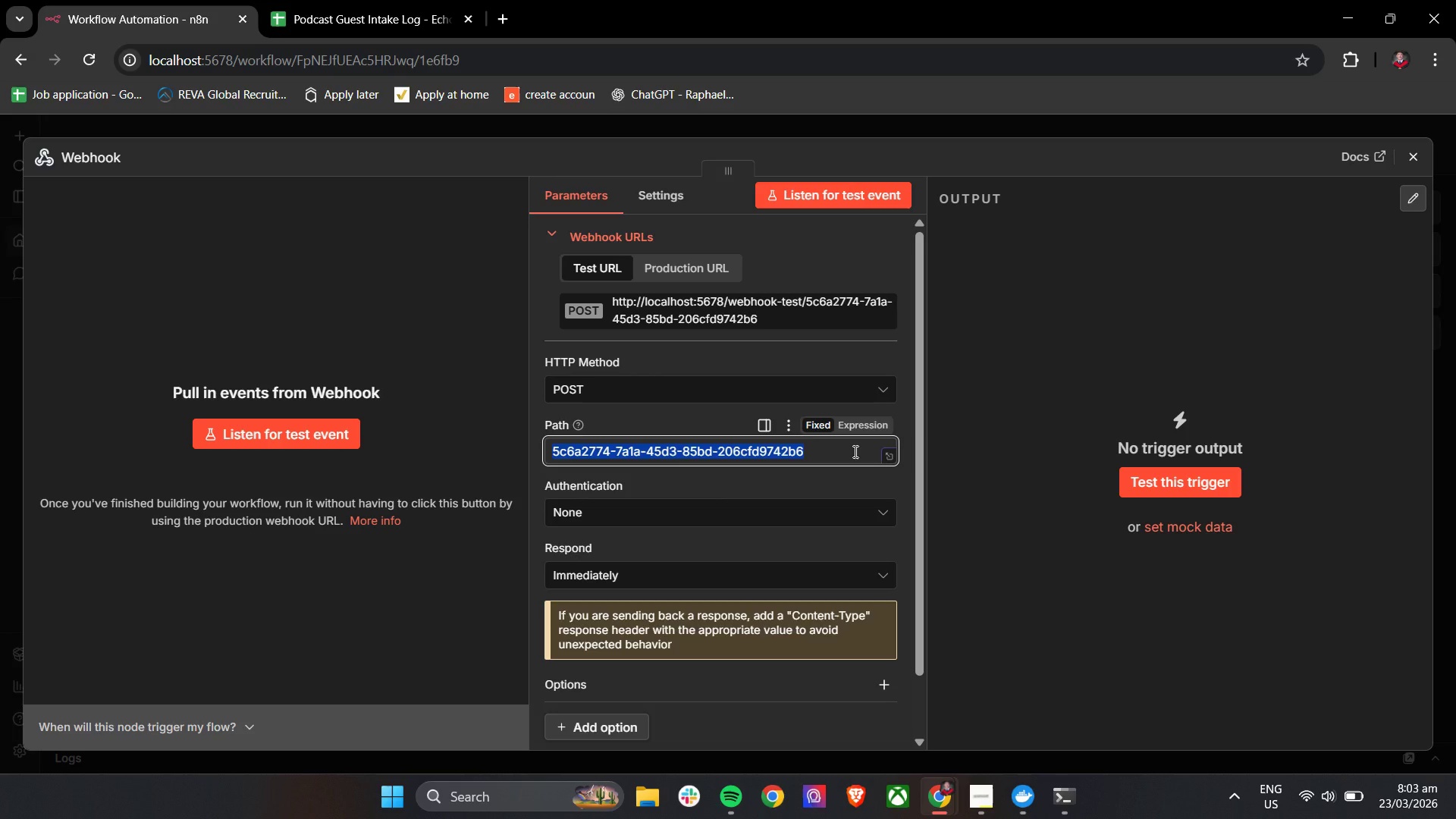 
left_click([675, 409])
 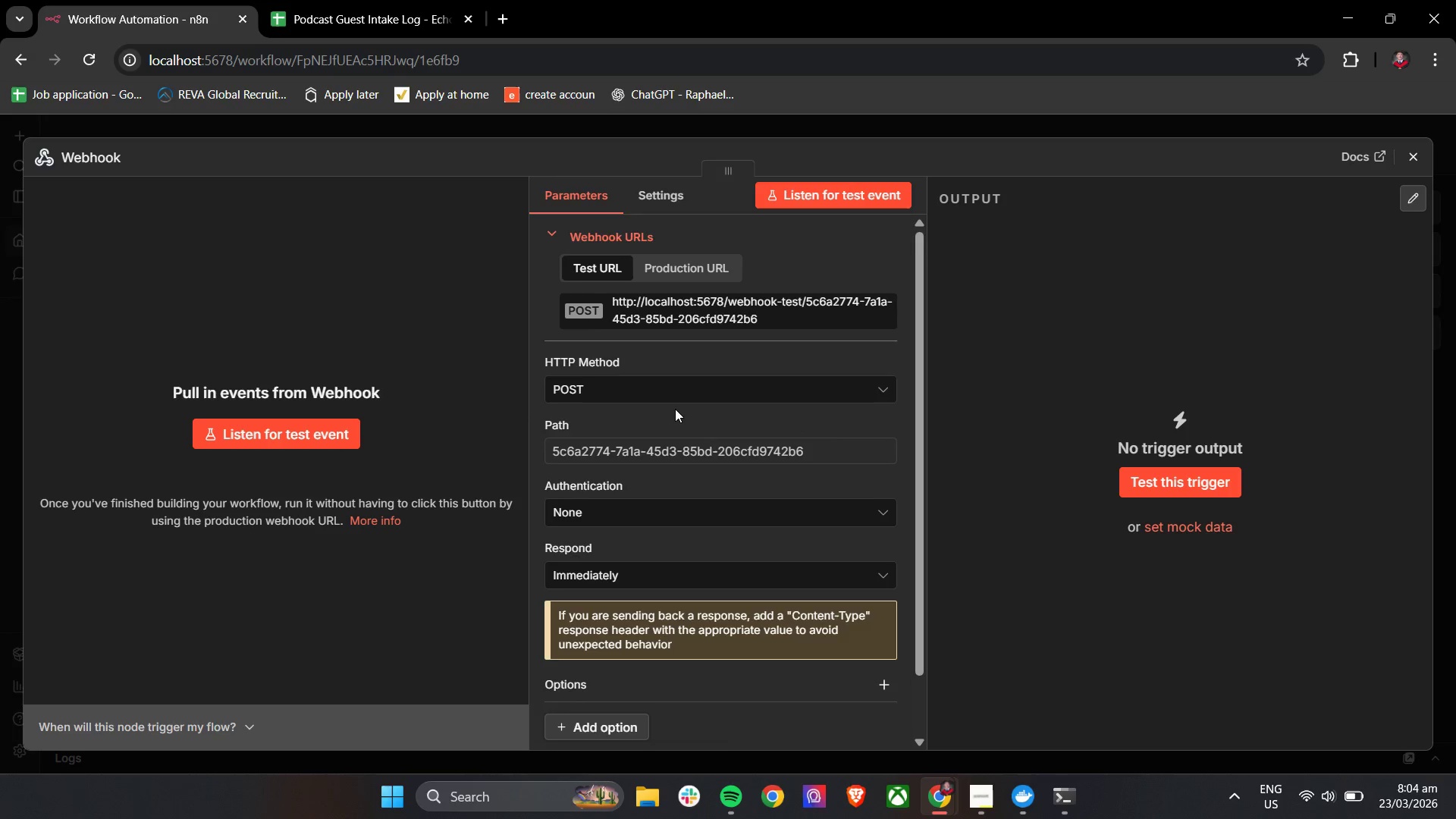 
scroll: coordinate [675, 409], scroll_direction: down, amount: 4.0
 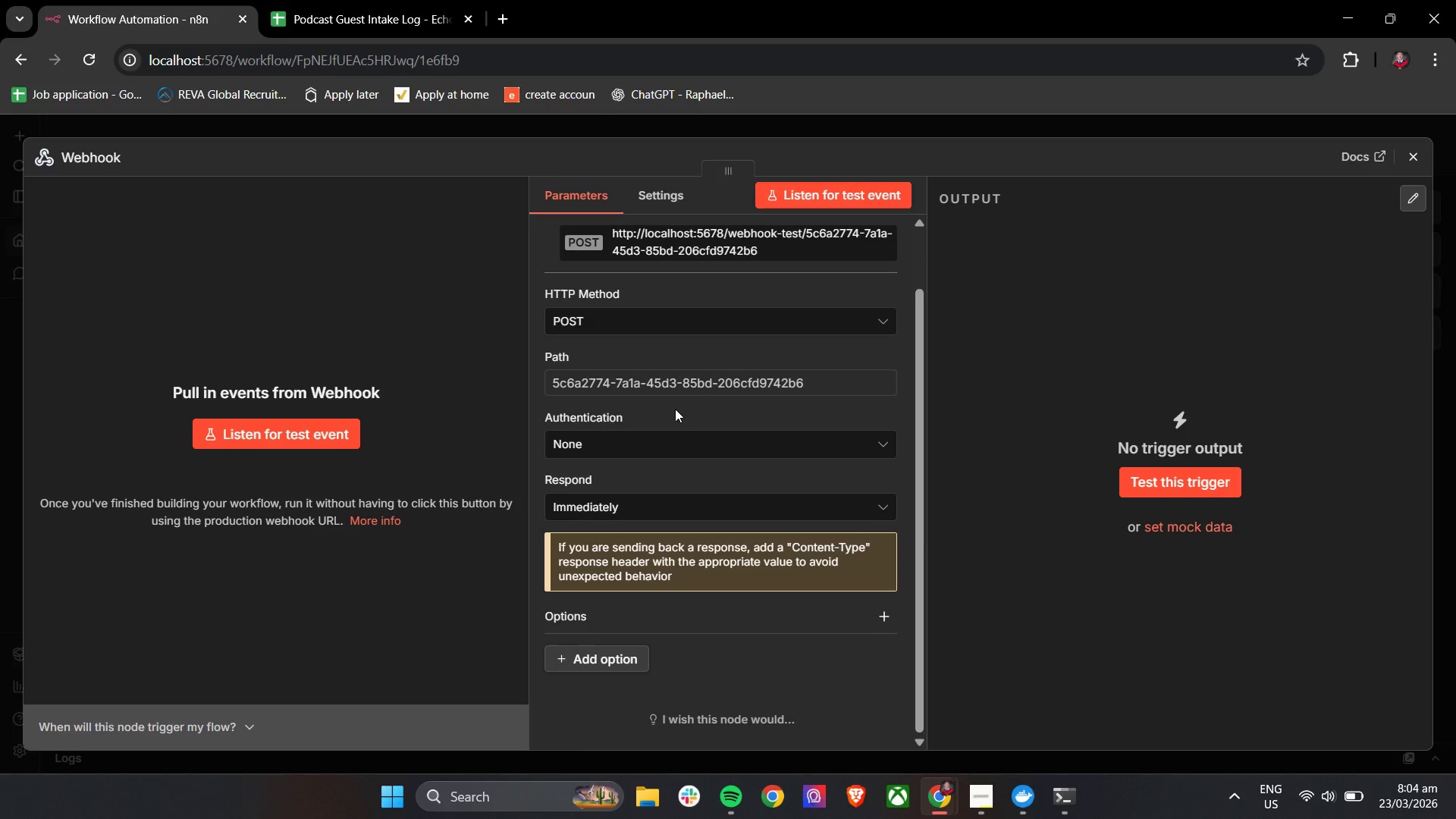 
scroll: coordinate [675, 409], scroll_direction: up, amount: 3.0
 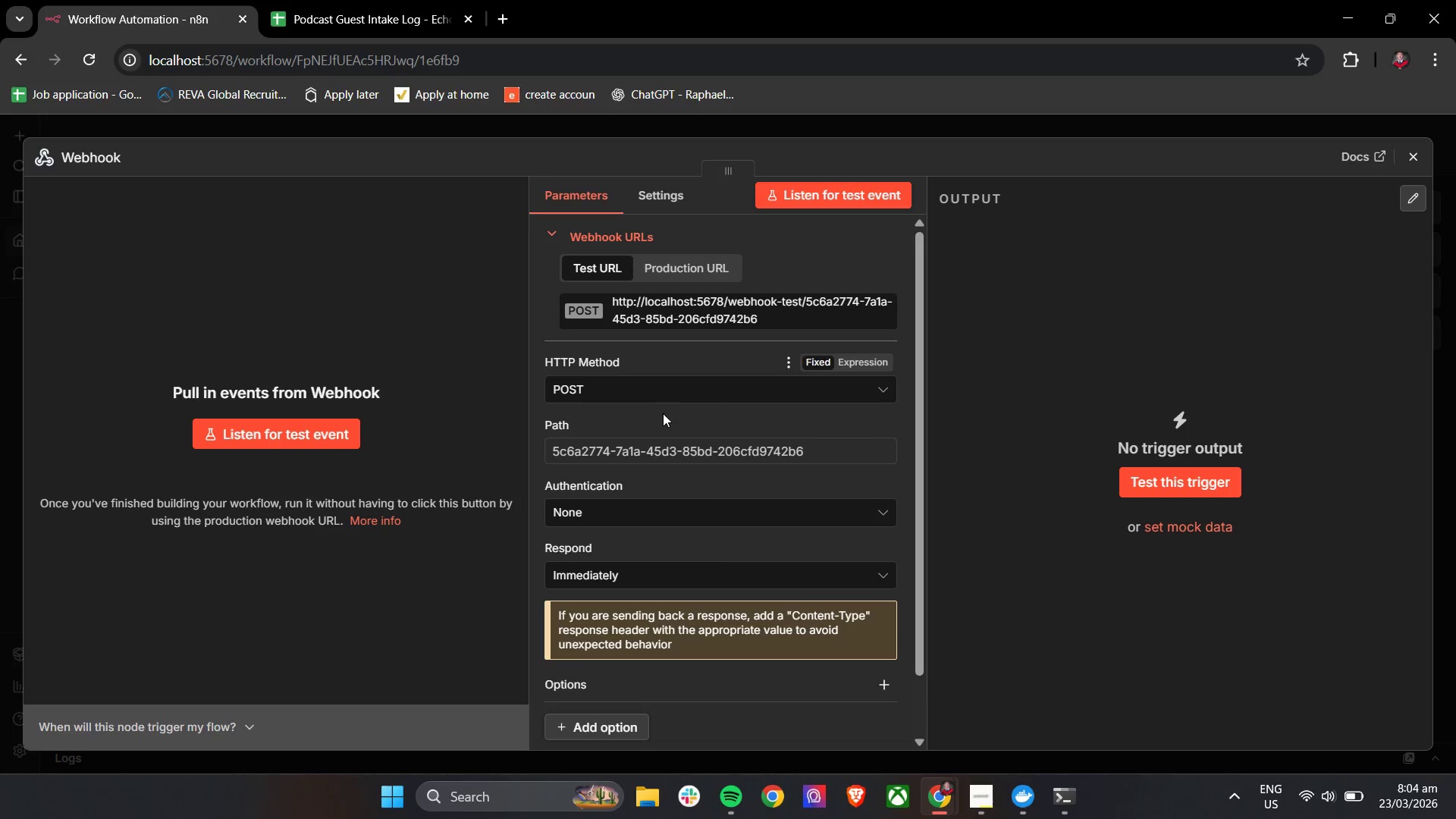 
left_click([659, 427])
 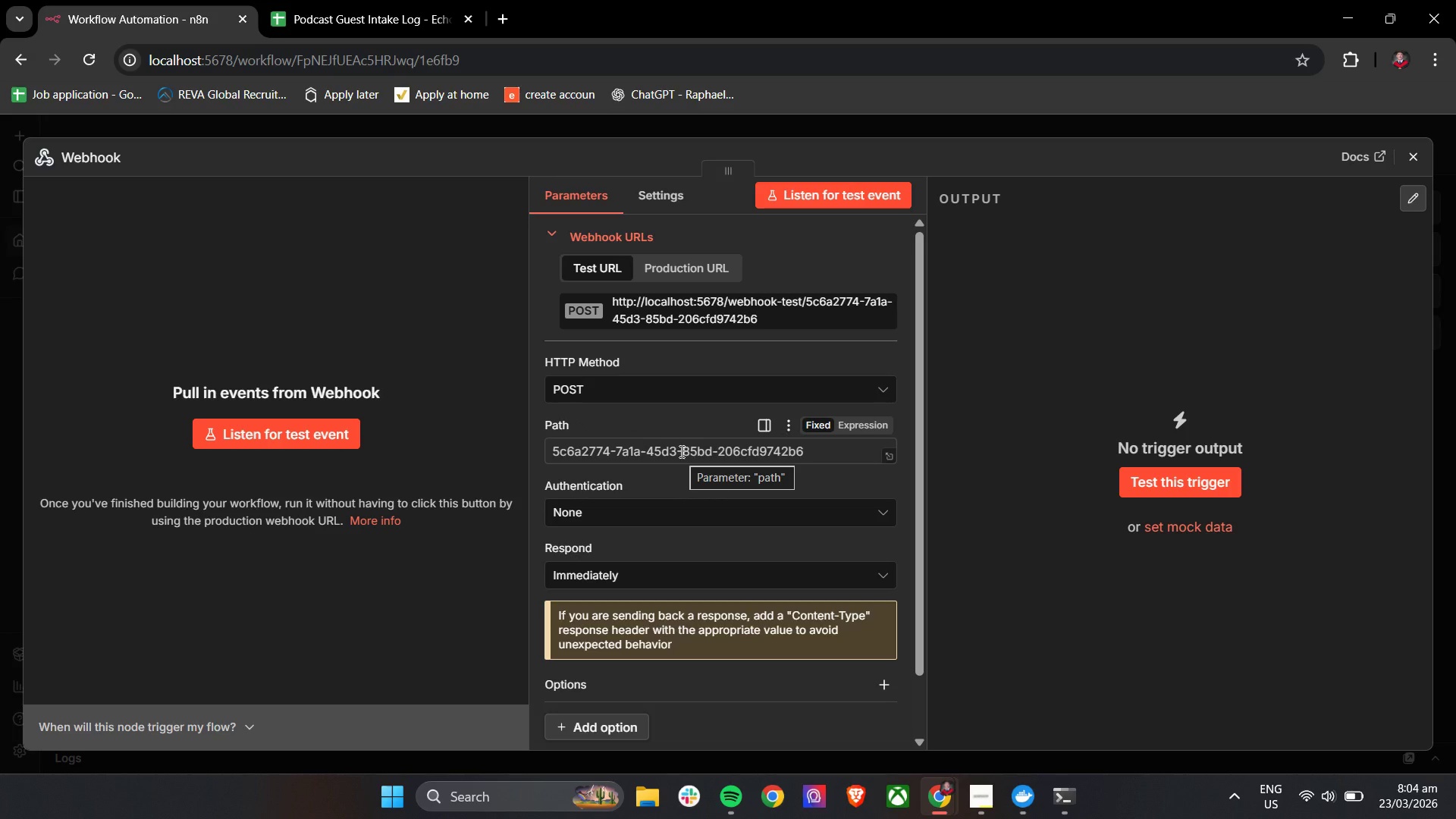 
wait(50.19)
 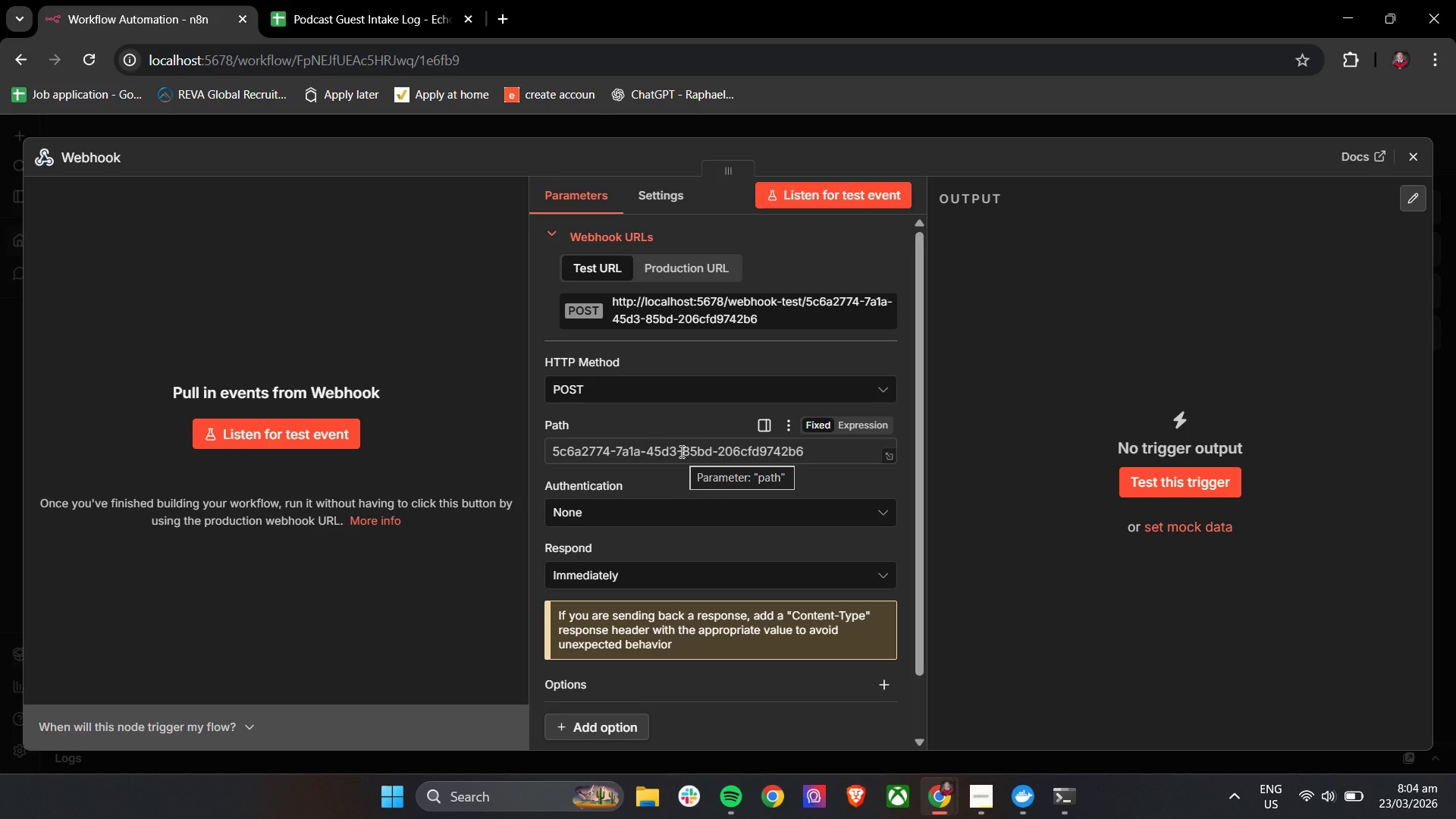 
double_click([680, 451])
 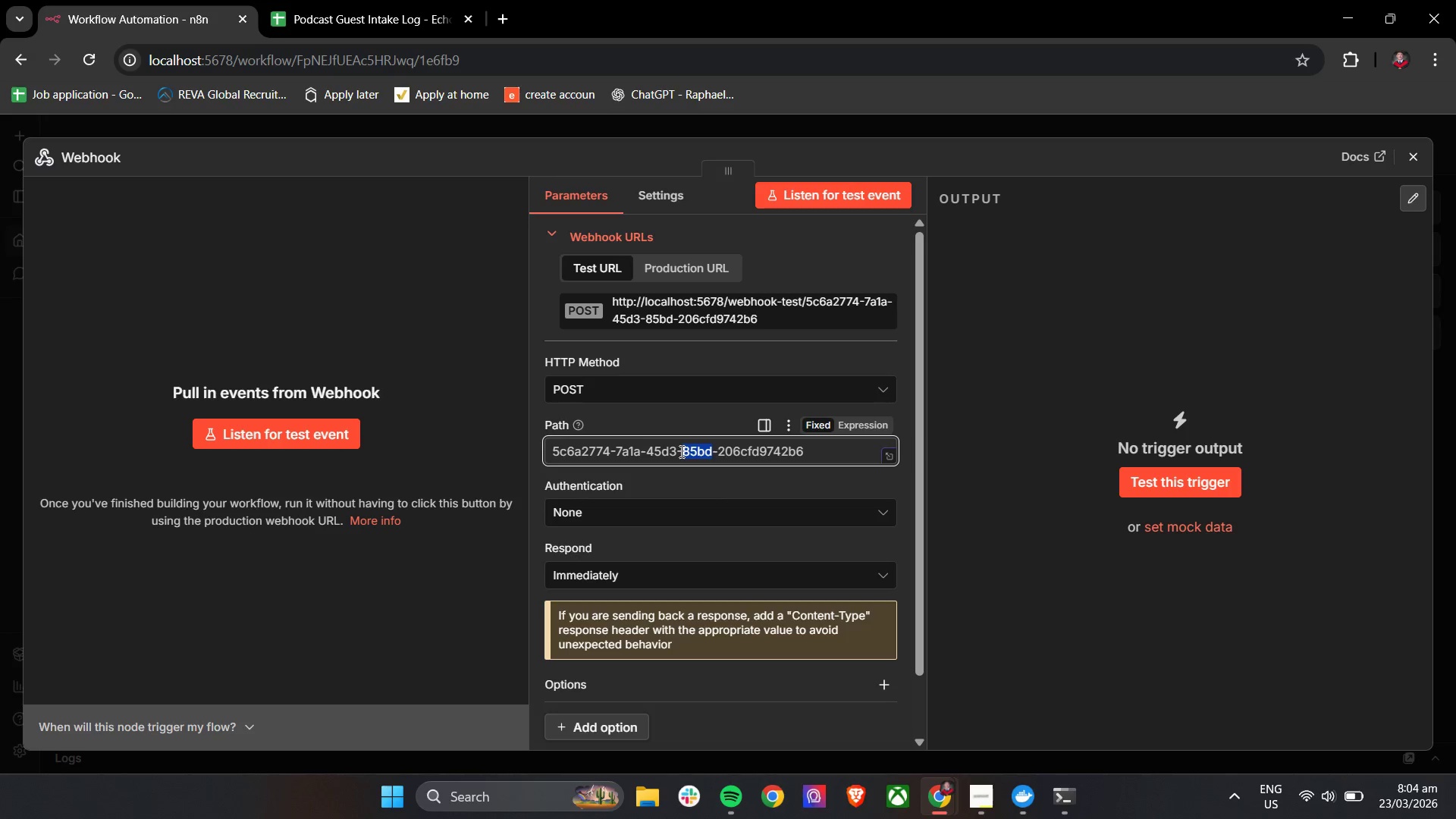 
triple_click([680, 451])
 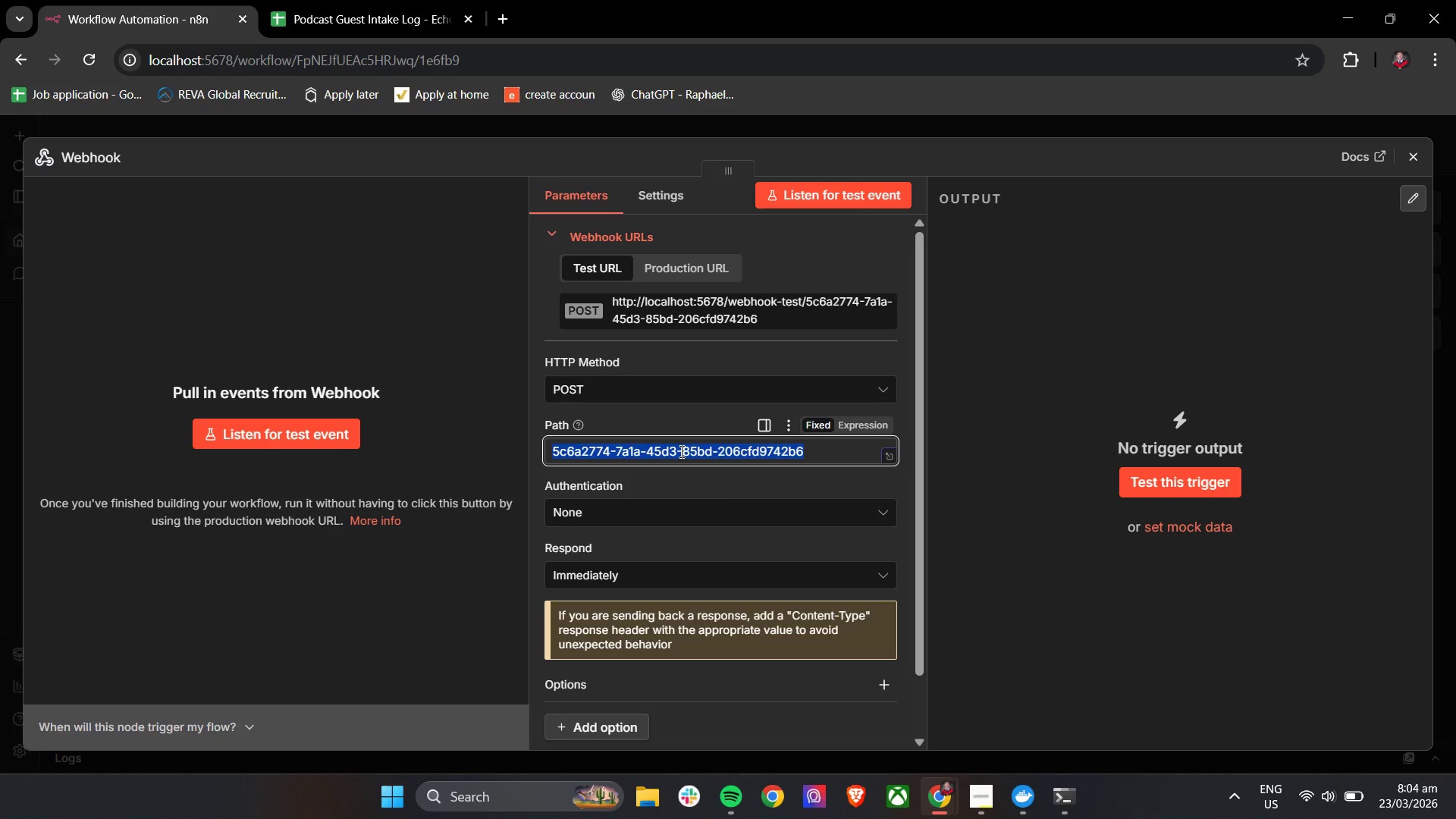 
type(guest-intake)
 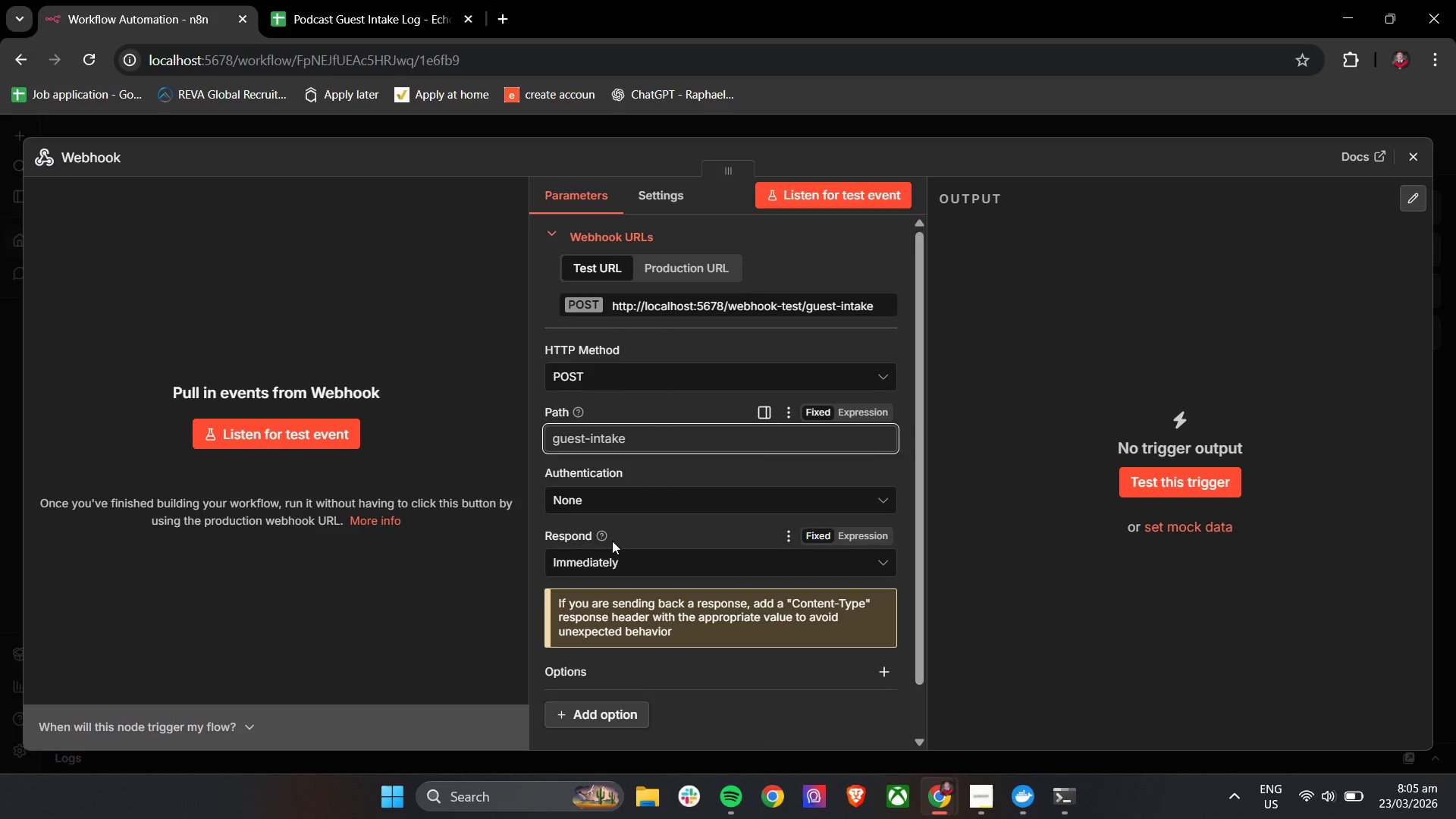 
left_click([633, 528])
 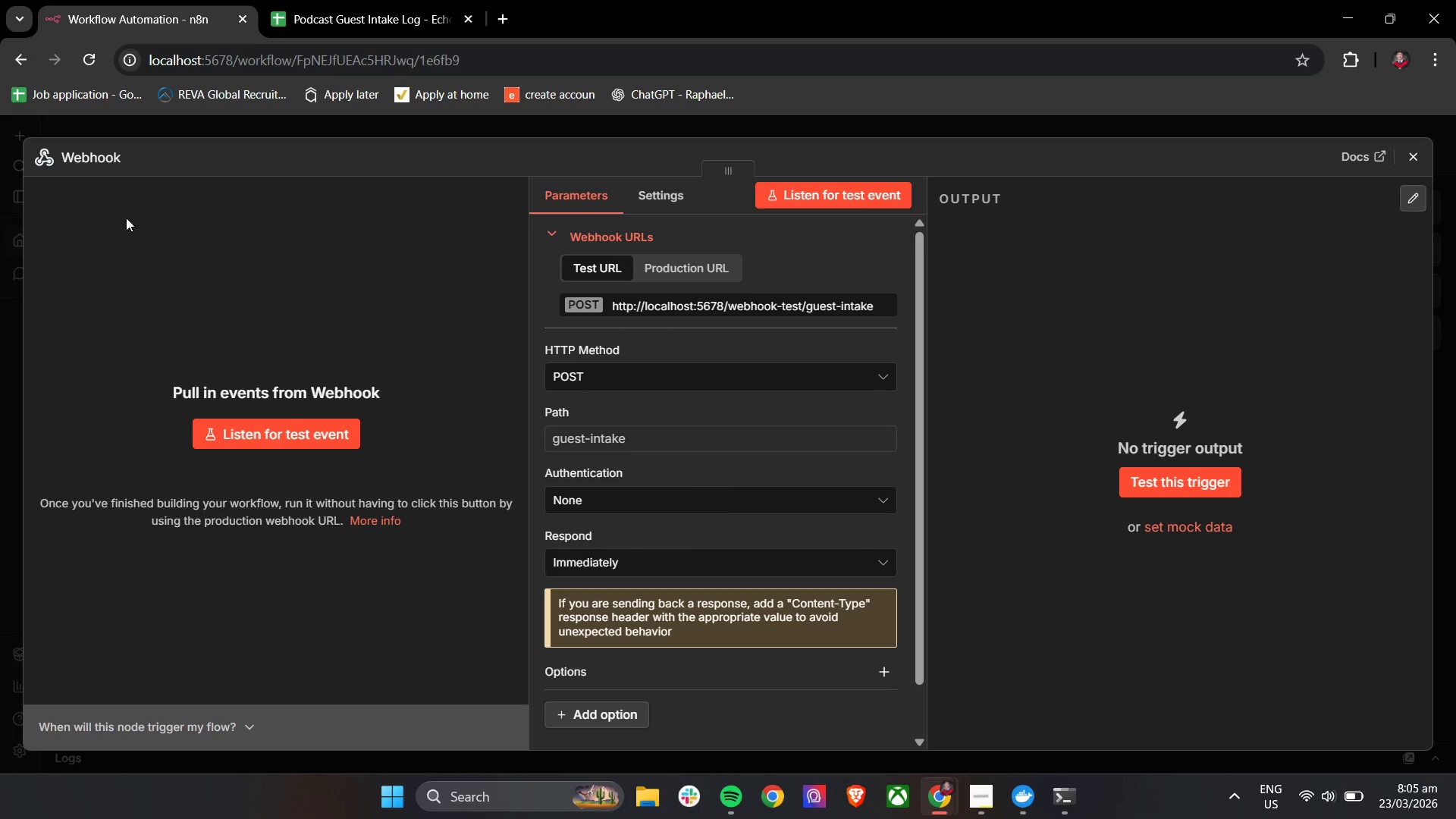 
left_click([104, 156])
 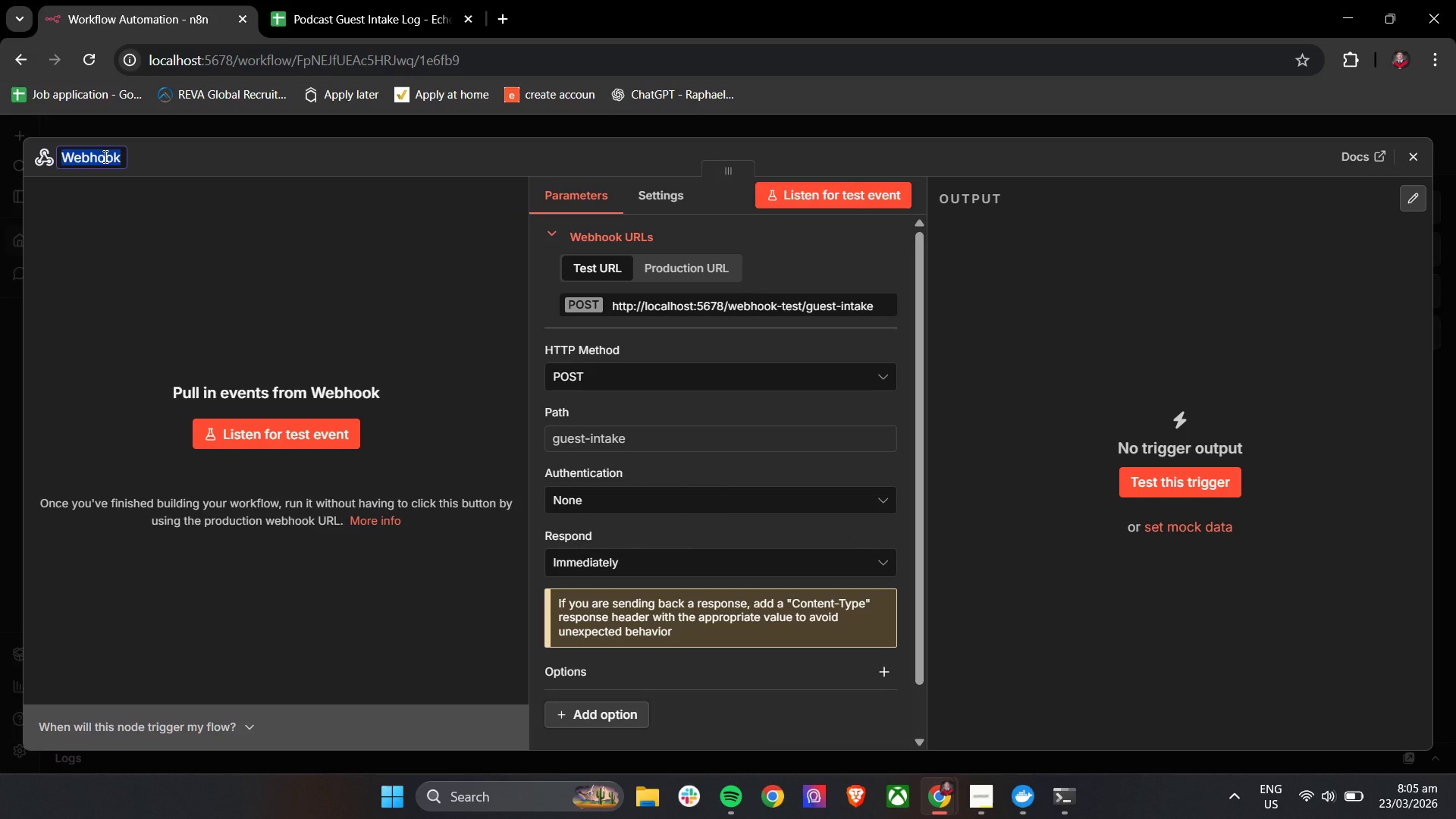 
type(Webhook)
key(Backspace)
type(k: Gus)
key(Backspace)
type(est INtake )
key(Backspace)
key(Backspace)
key(Backspace)
key(Backspace)
key(Backspace)
key(Backspace)
type(ntake Submission)
 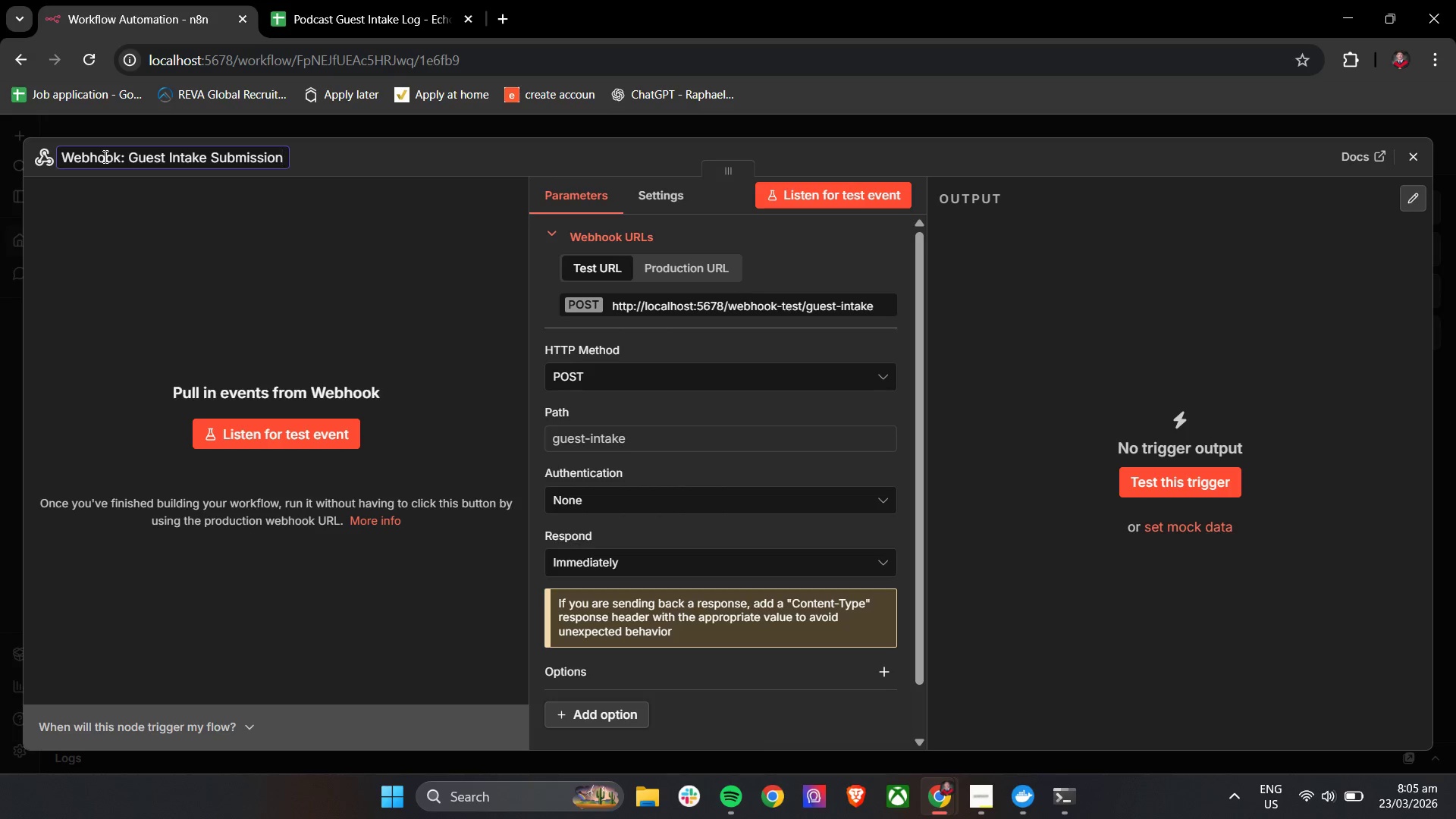 
left_click([233, 438])
 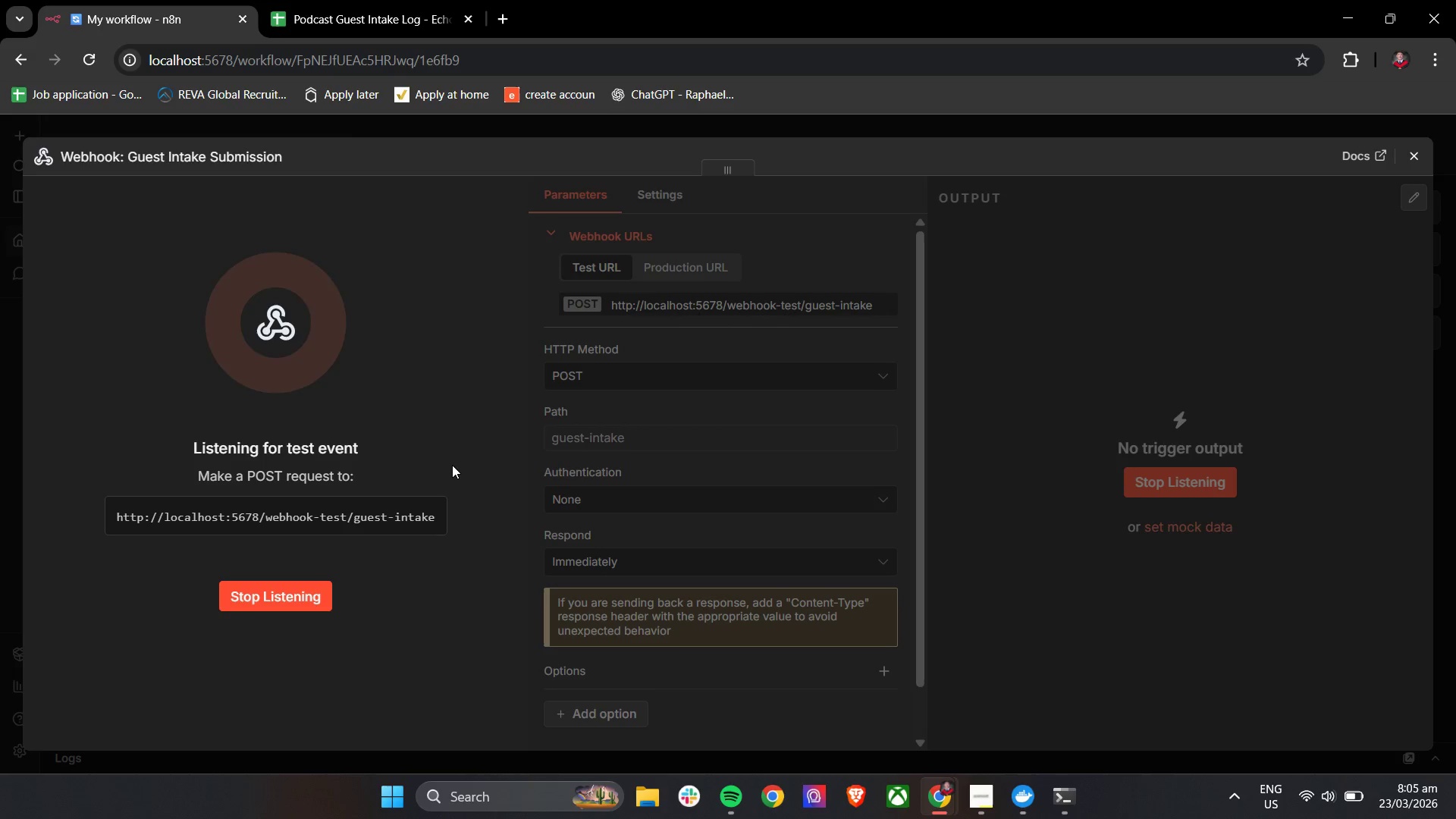 
wait(12.73)
 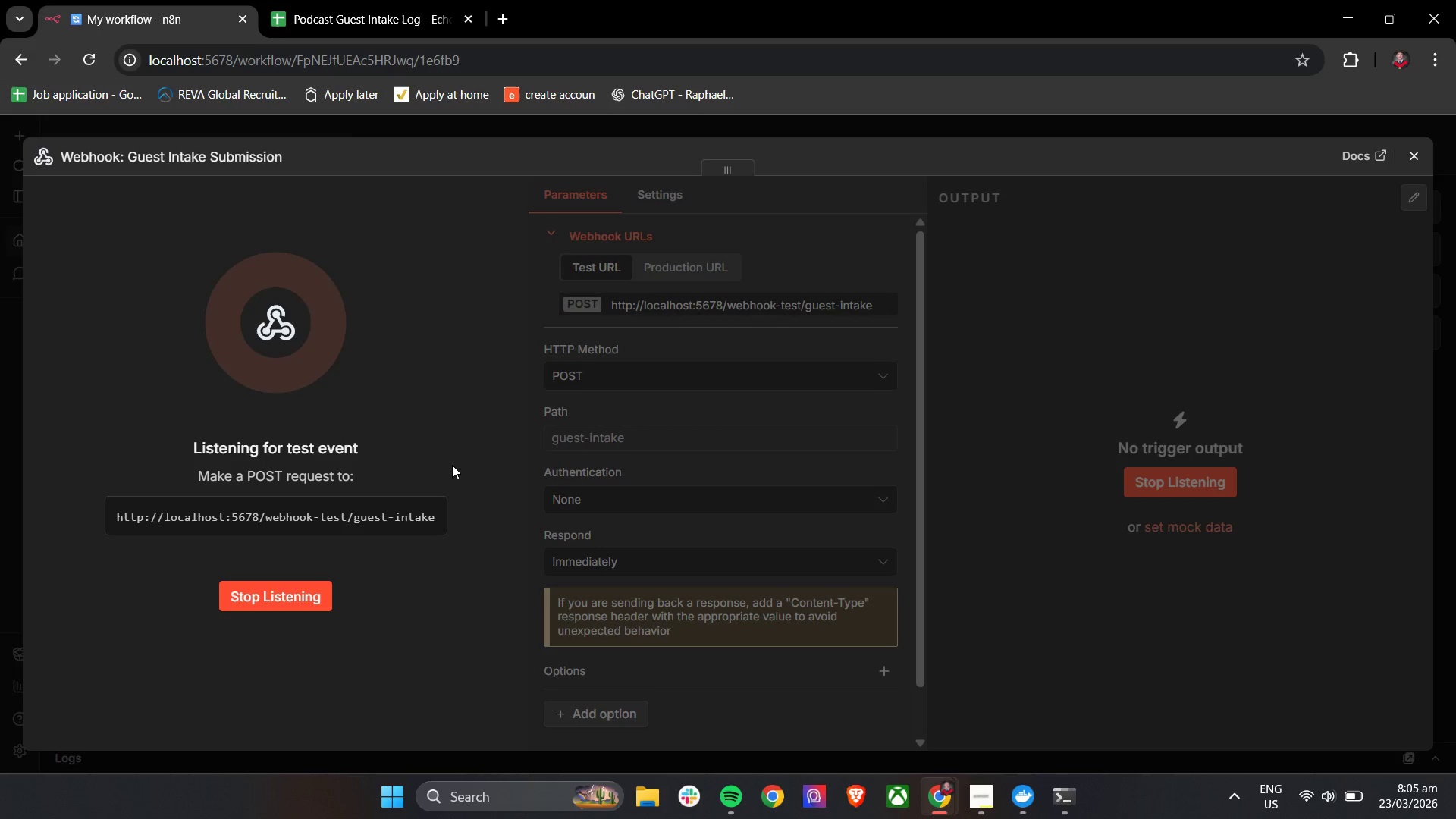 
left_click([385, 511])
 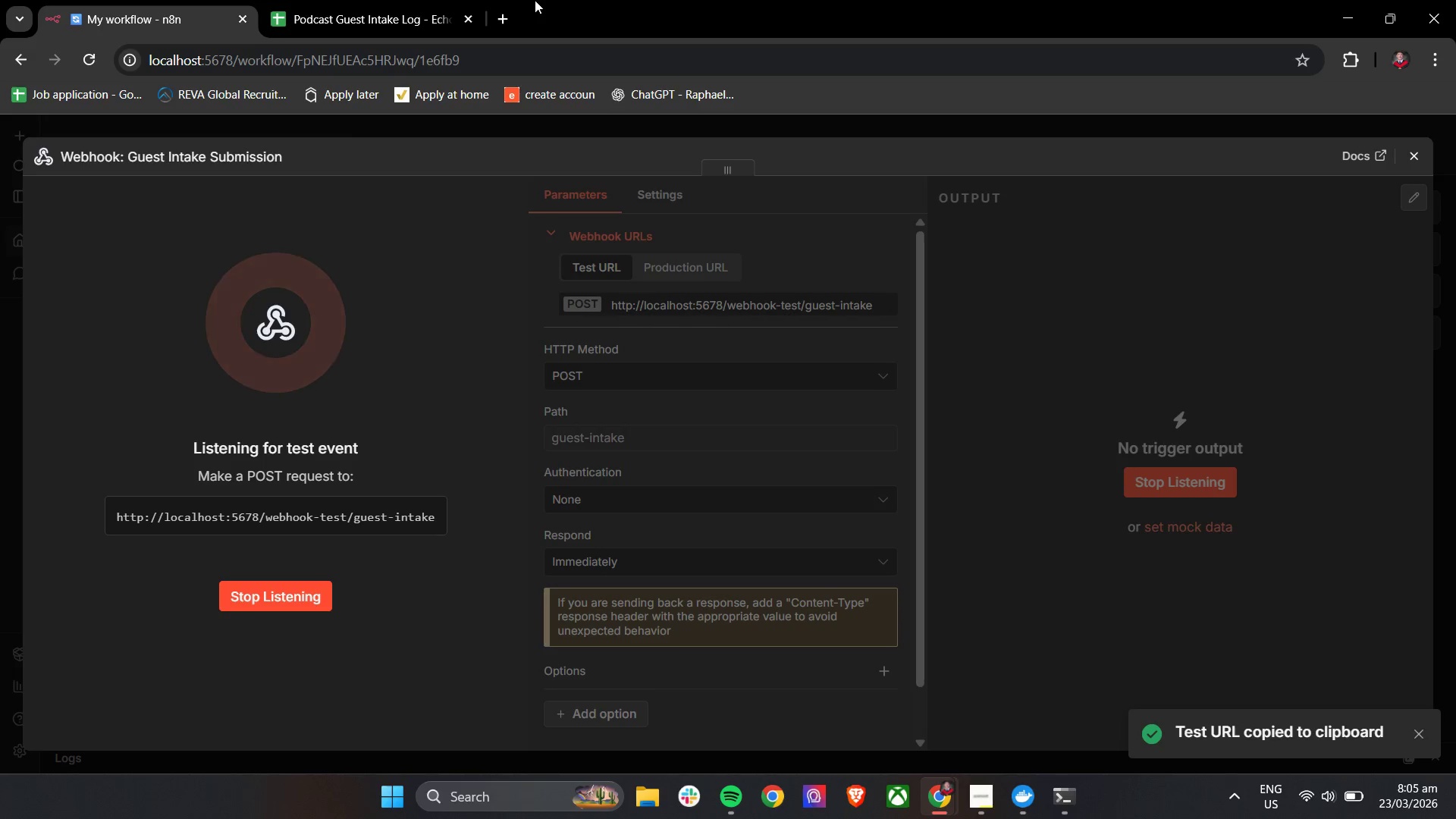 
left_click([513, 9])
 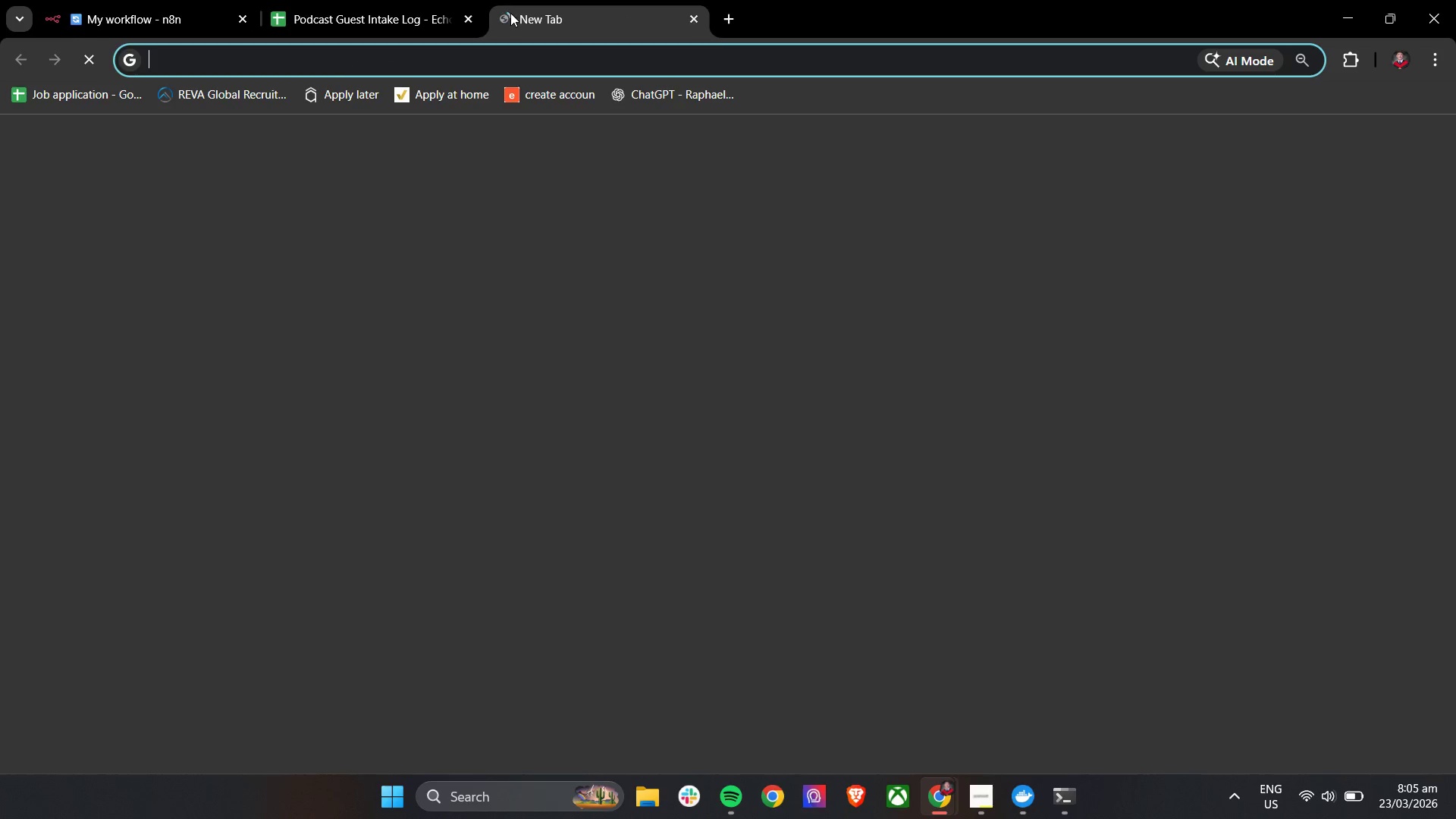 
key(Control+V)
 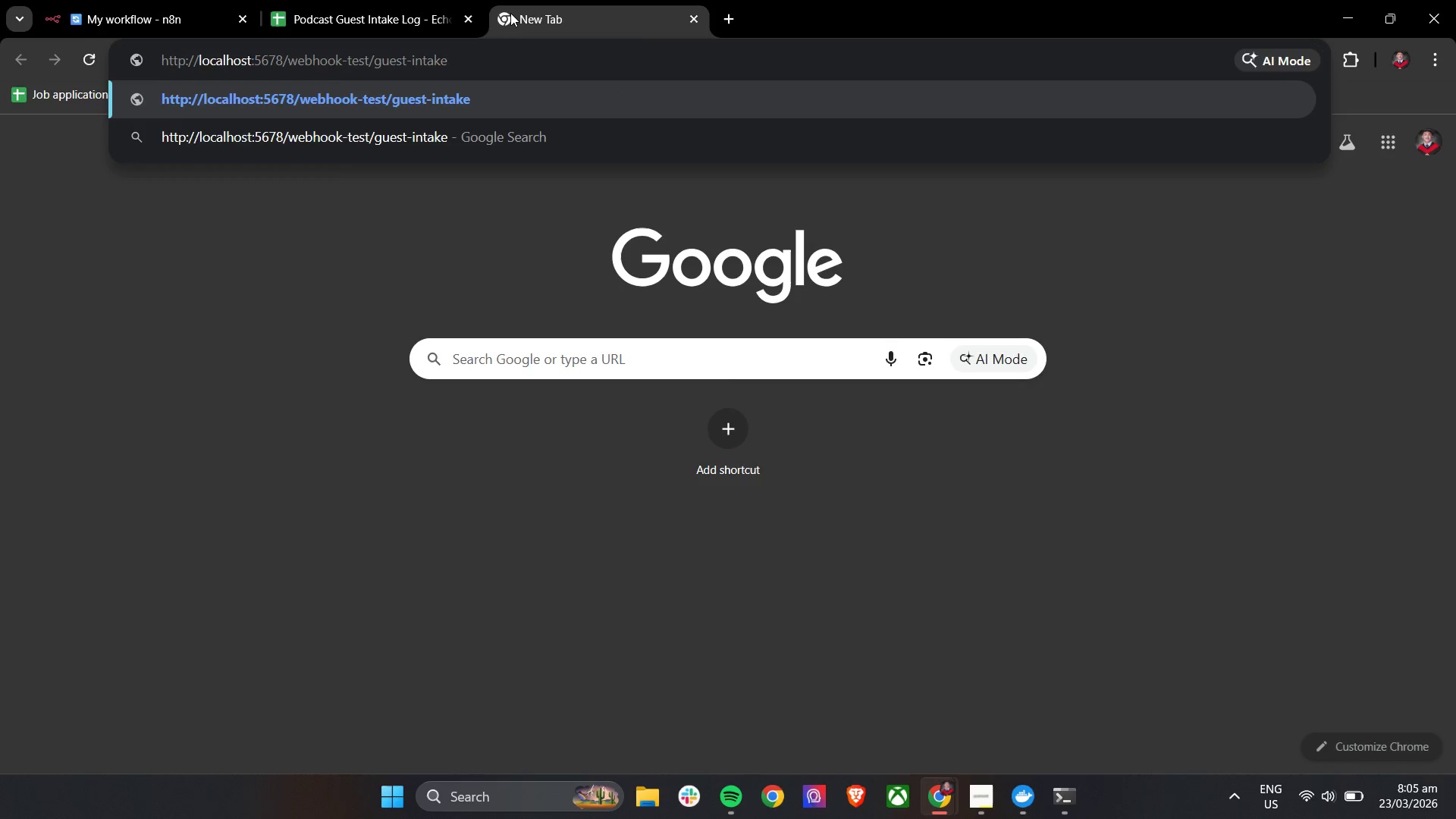 
key(Enter)
 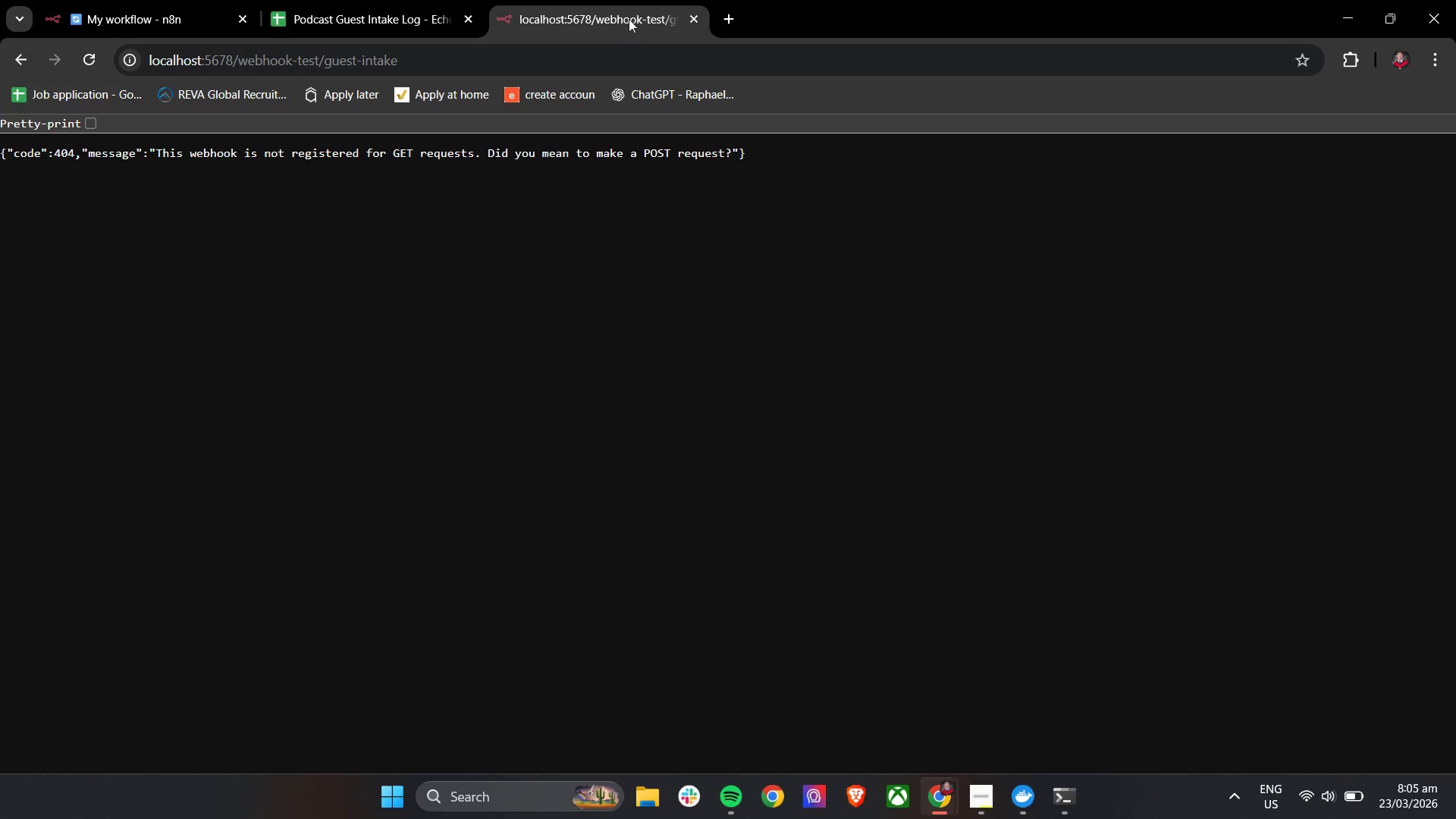 
left_click_drag(start_coordinate=[626, 14], to_coordinate=[413, 14])
 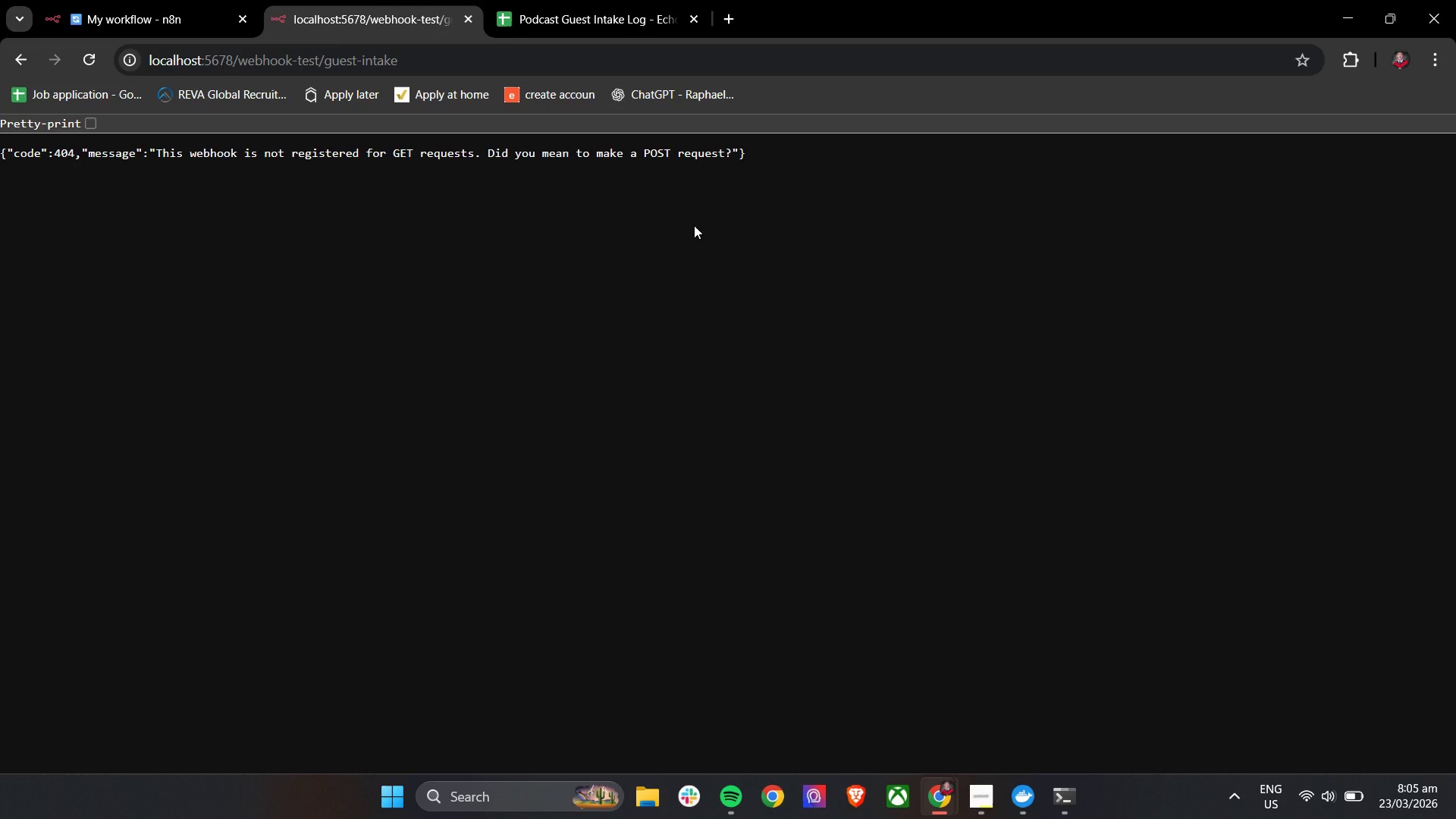 
wait(14.36)
 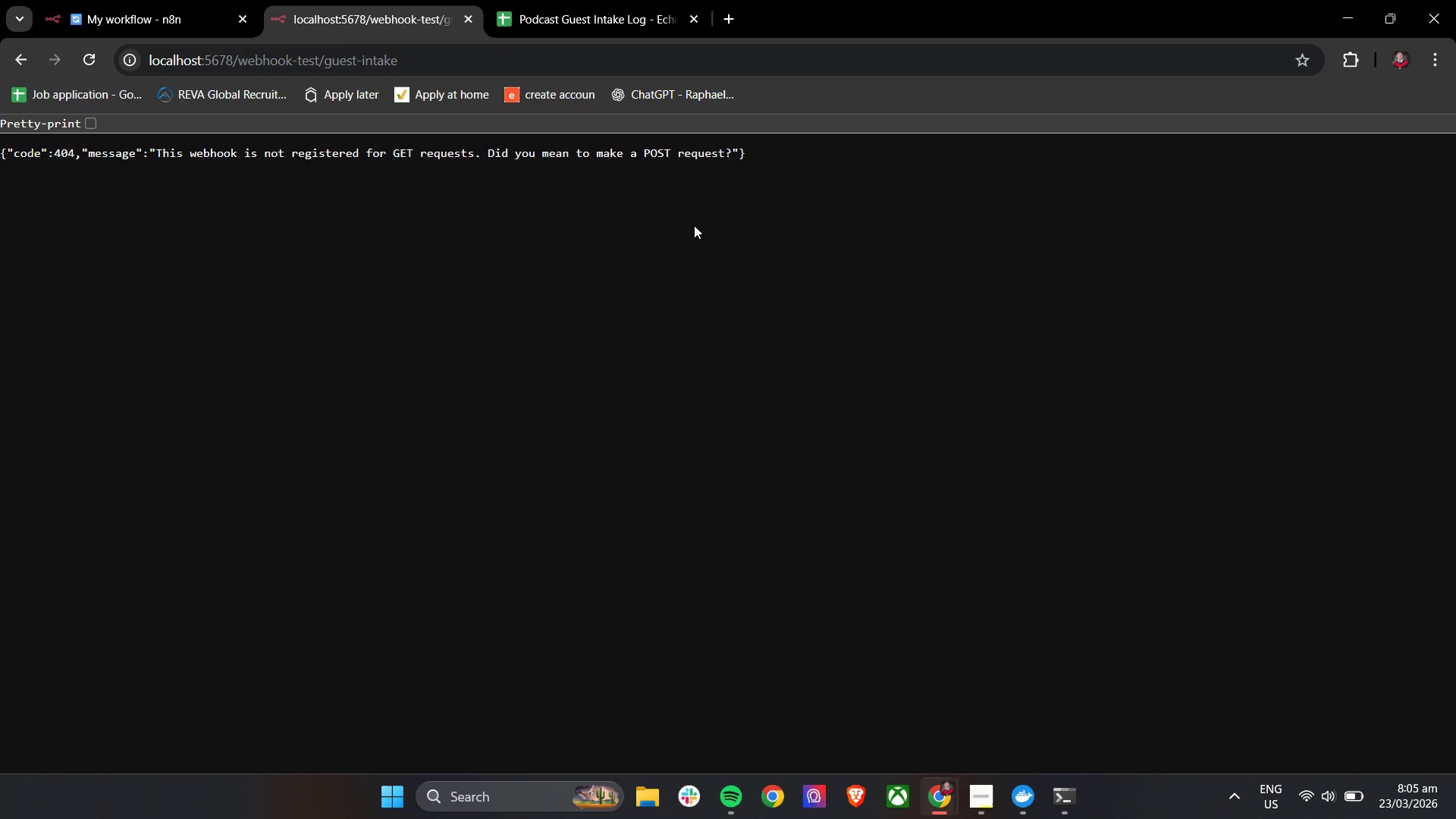 
left_click([123, 0])
 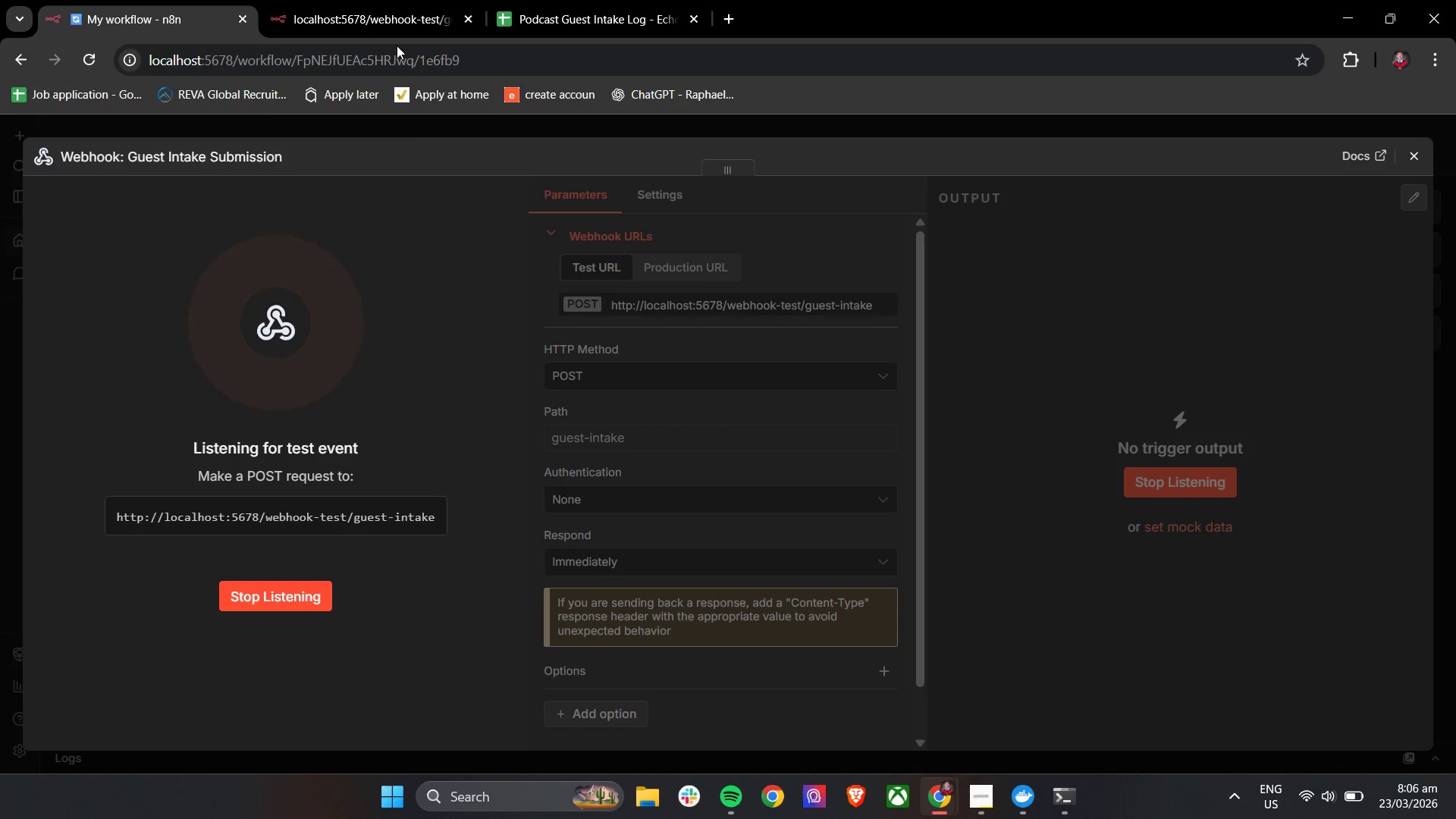 
left_click([396, 0])
 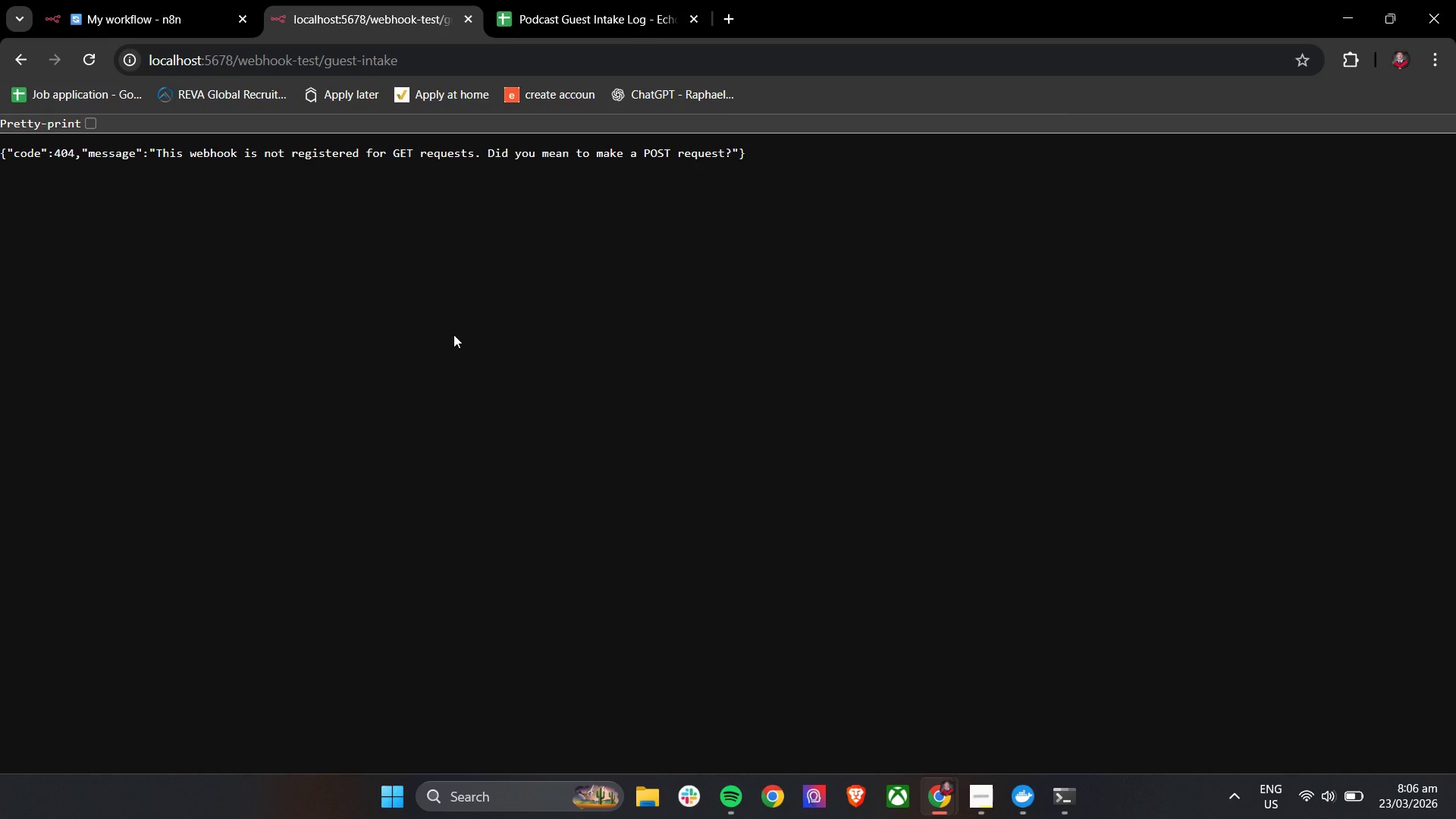 
wait(6.22)
 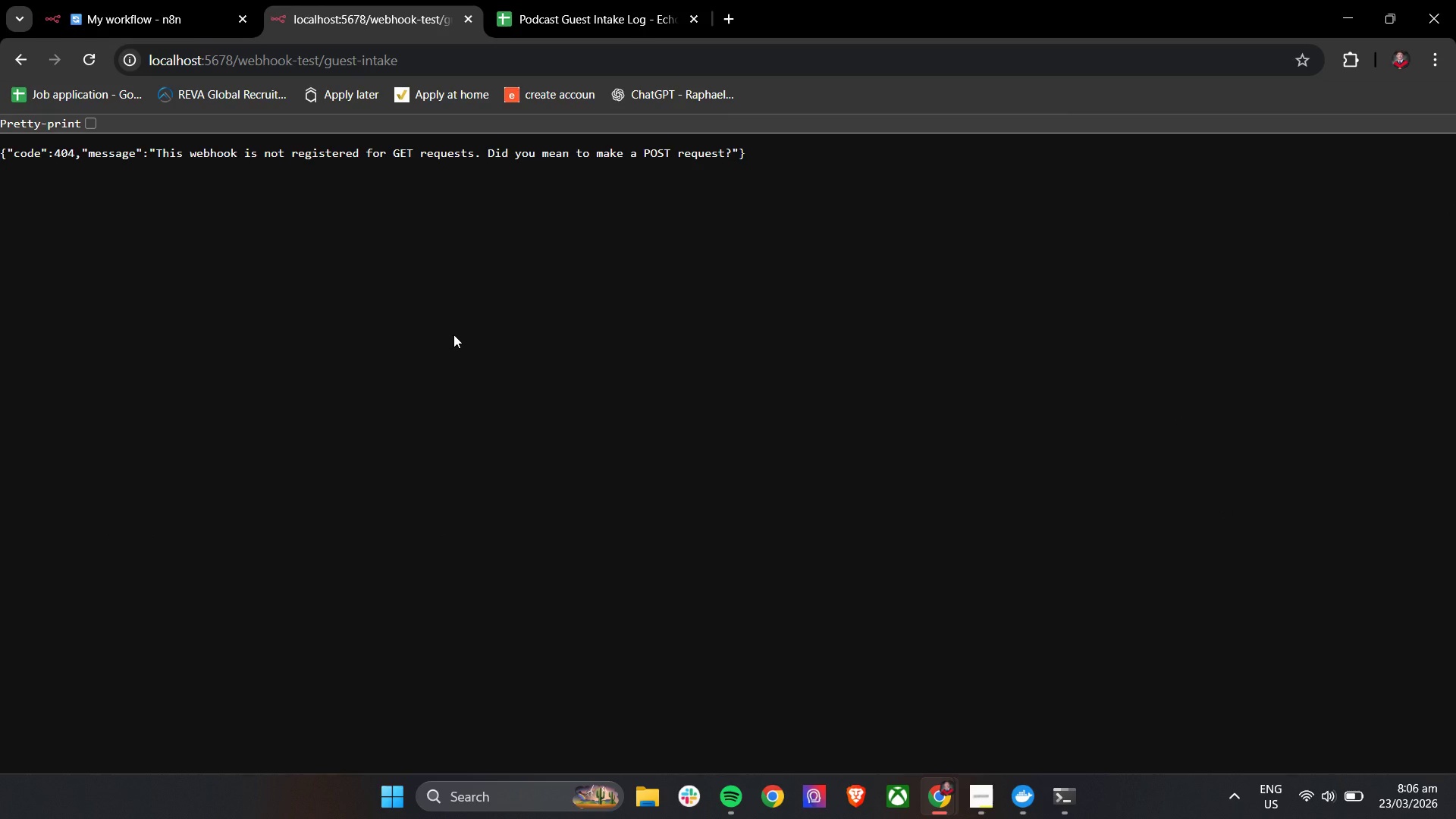 
mouse_move([188, 21])
 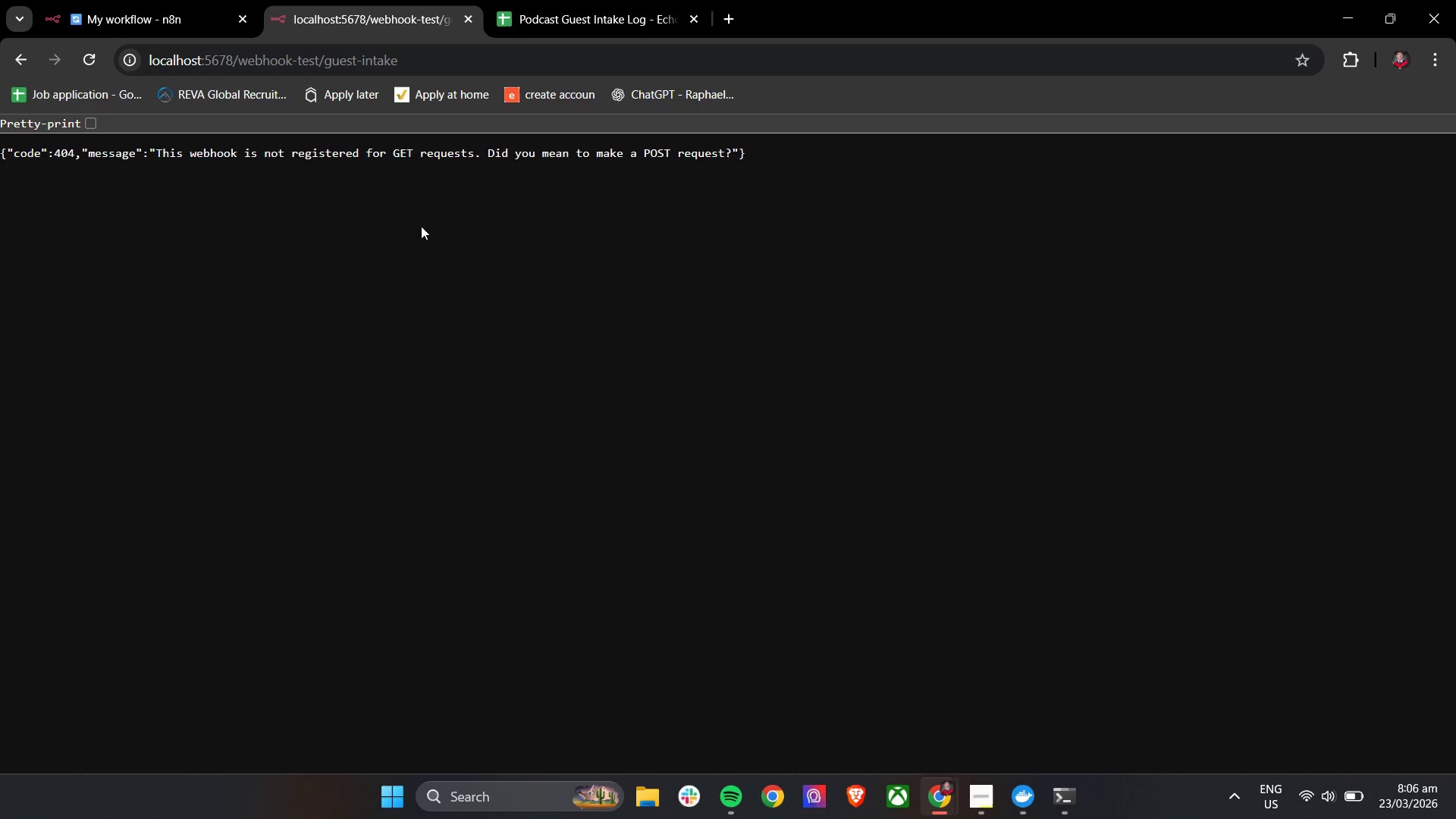 
left_click([421, 226])
 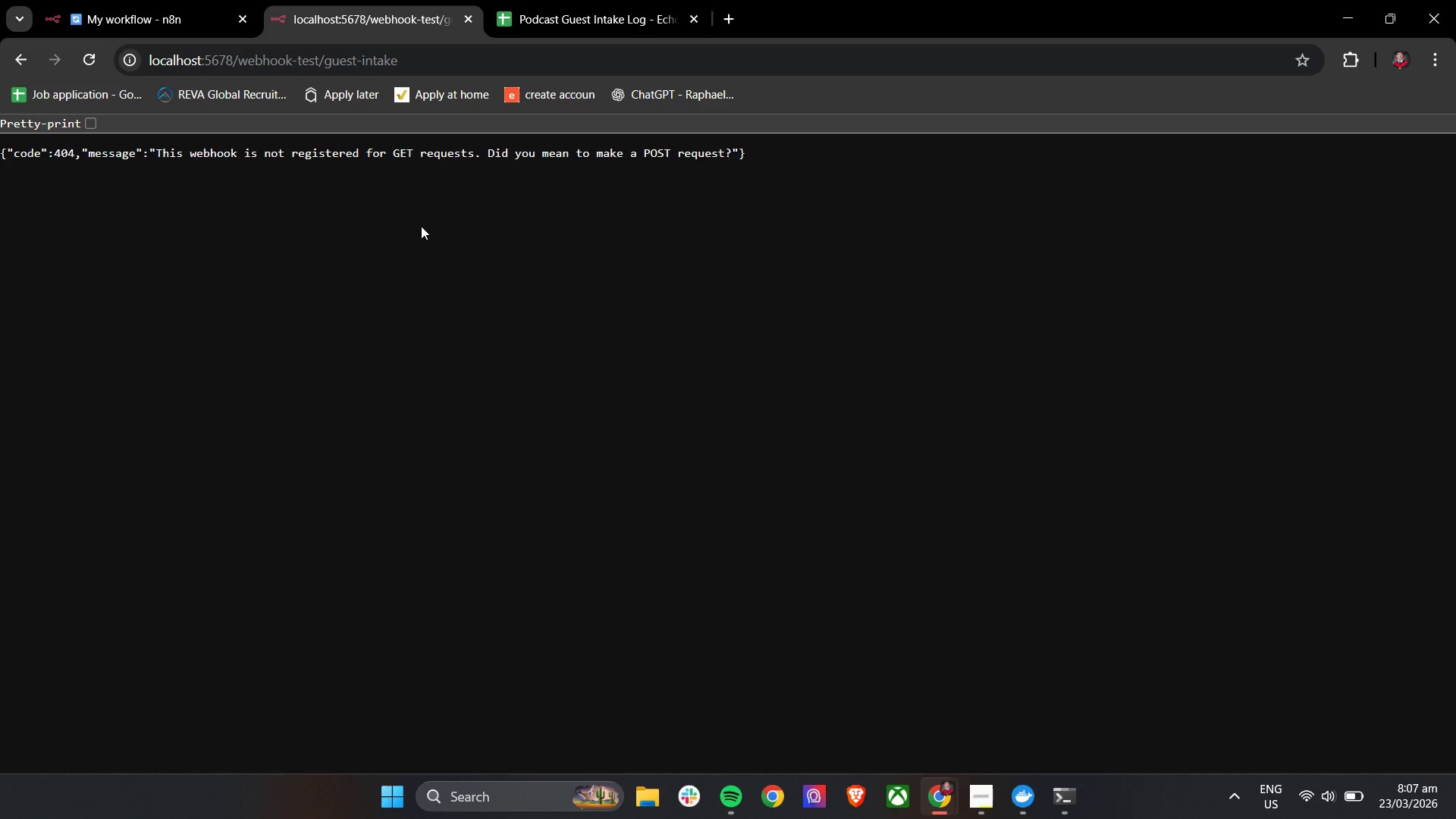 
wait(64.58)
 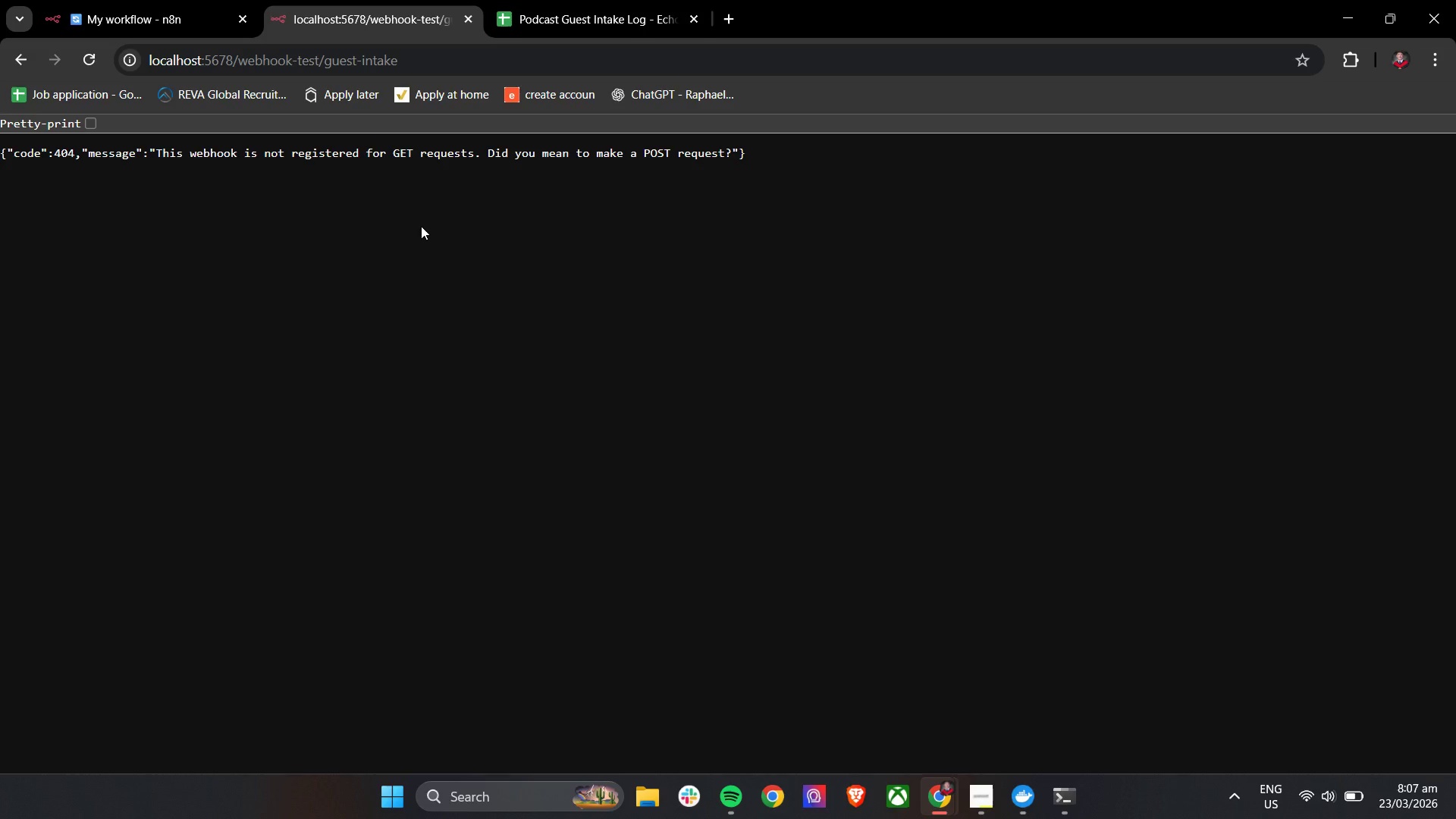 
scroll: coordinate [421, 226], scroll_direction: down, amount: 3.0
 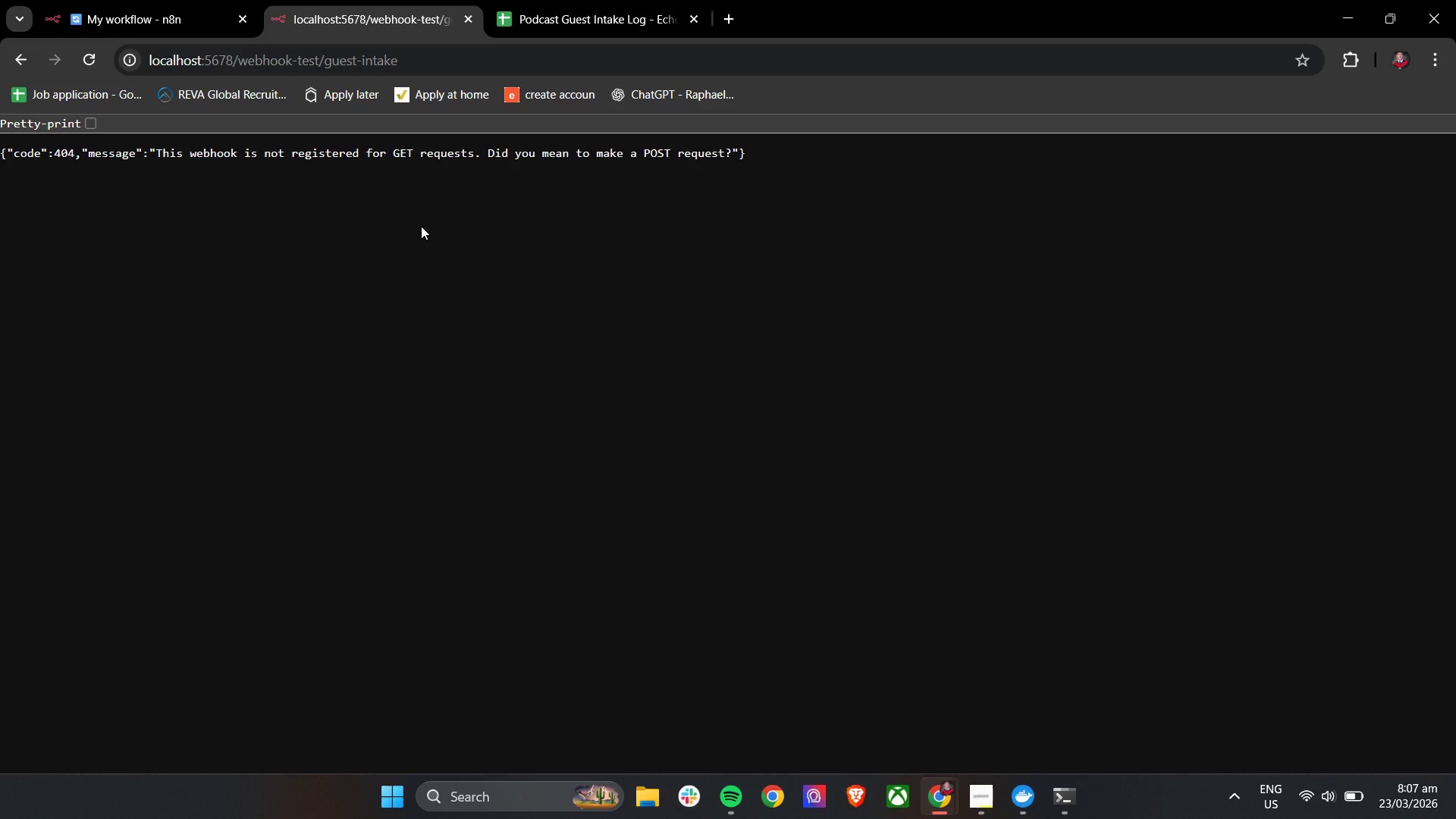 
scroll: coordinate [421, 226], scroll_direction: up, amount: 4.0
 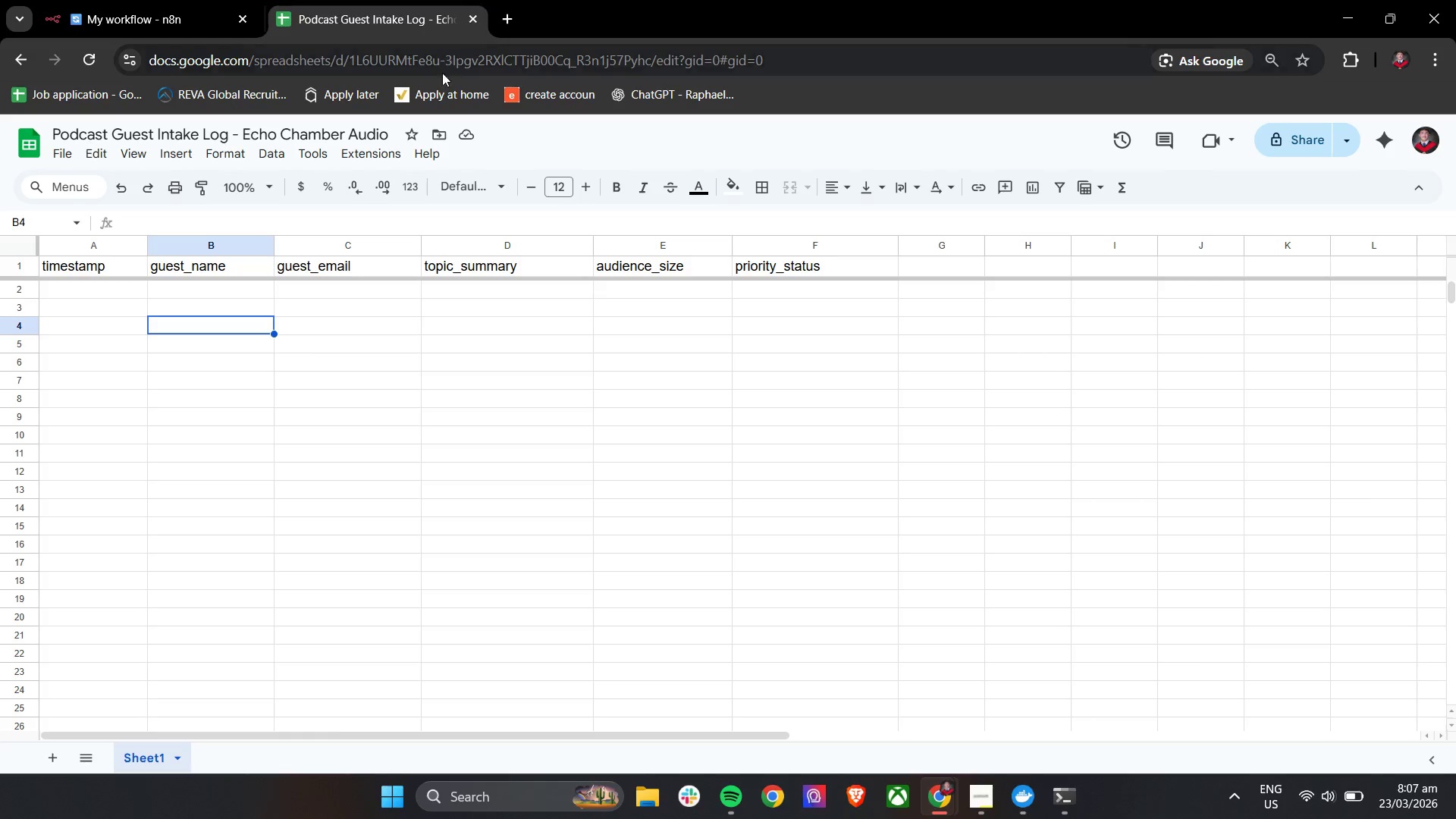 
left_click([493, 14])
 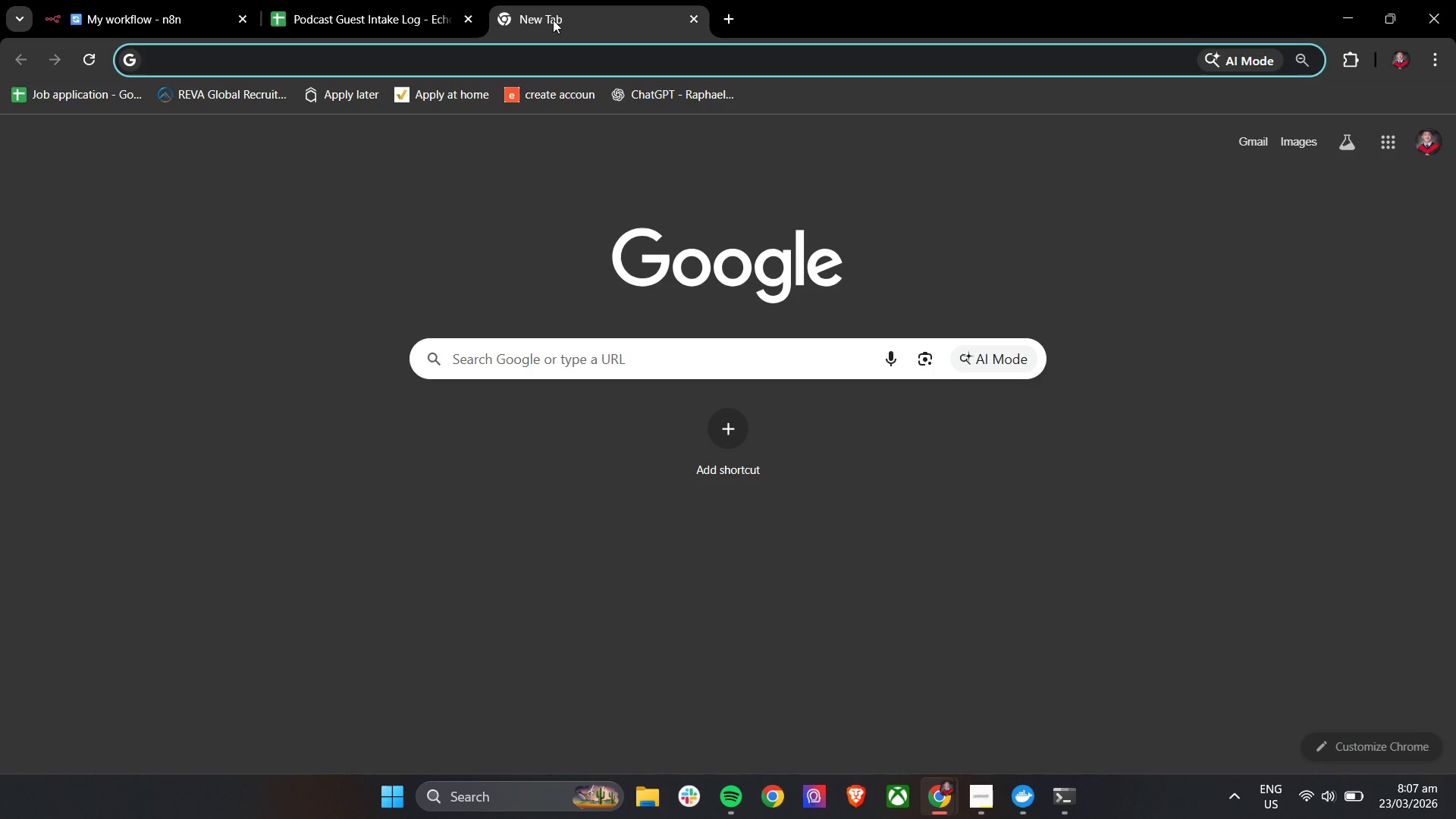 
left_click([483, 55])
 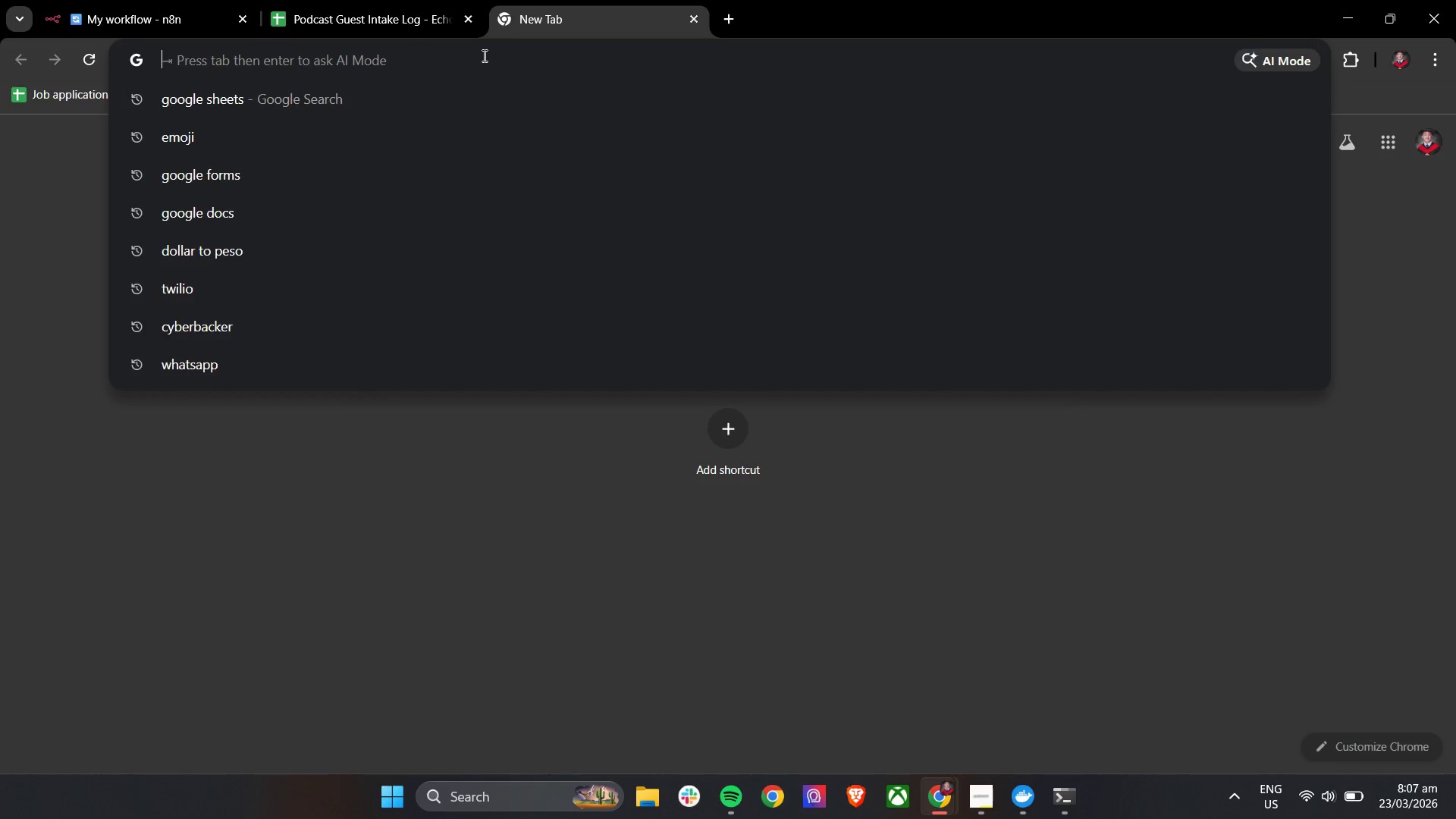 
type(hoppp)
key(Backspace)
type(sc)
 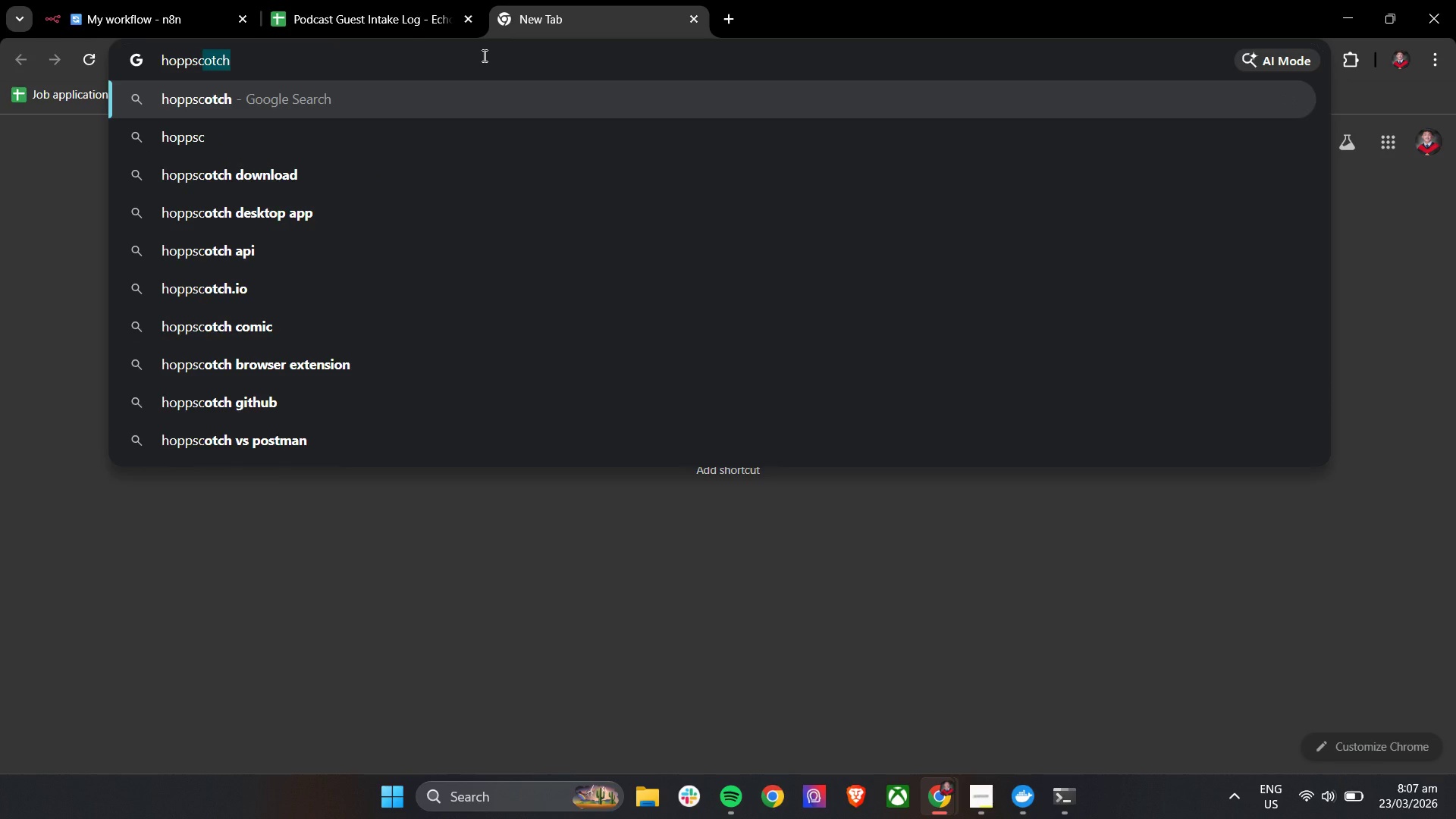 
key(Enter)
 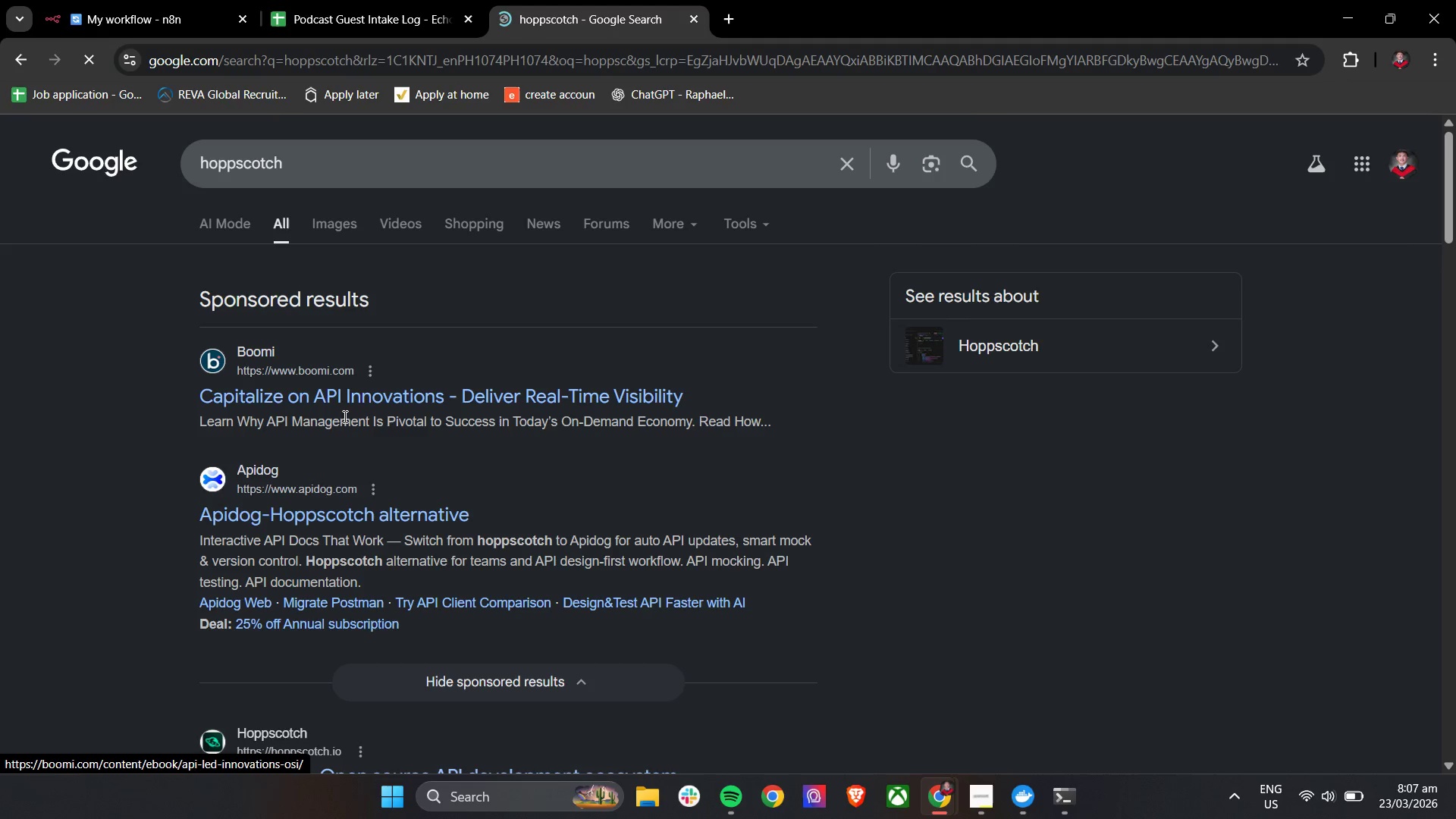 
scroll: coordinate [369, 497], scroll_direction: down, amount: 2.0
 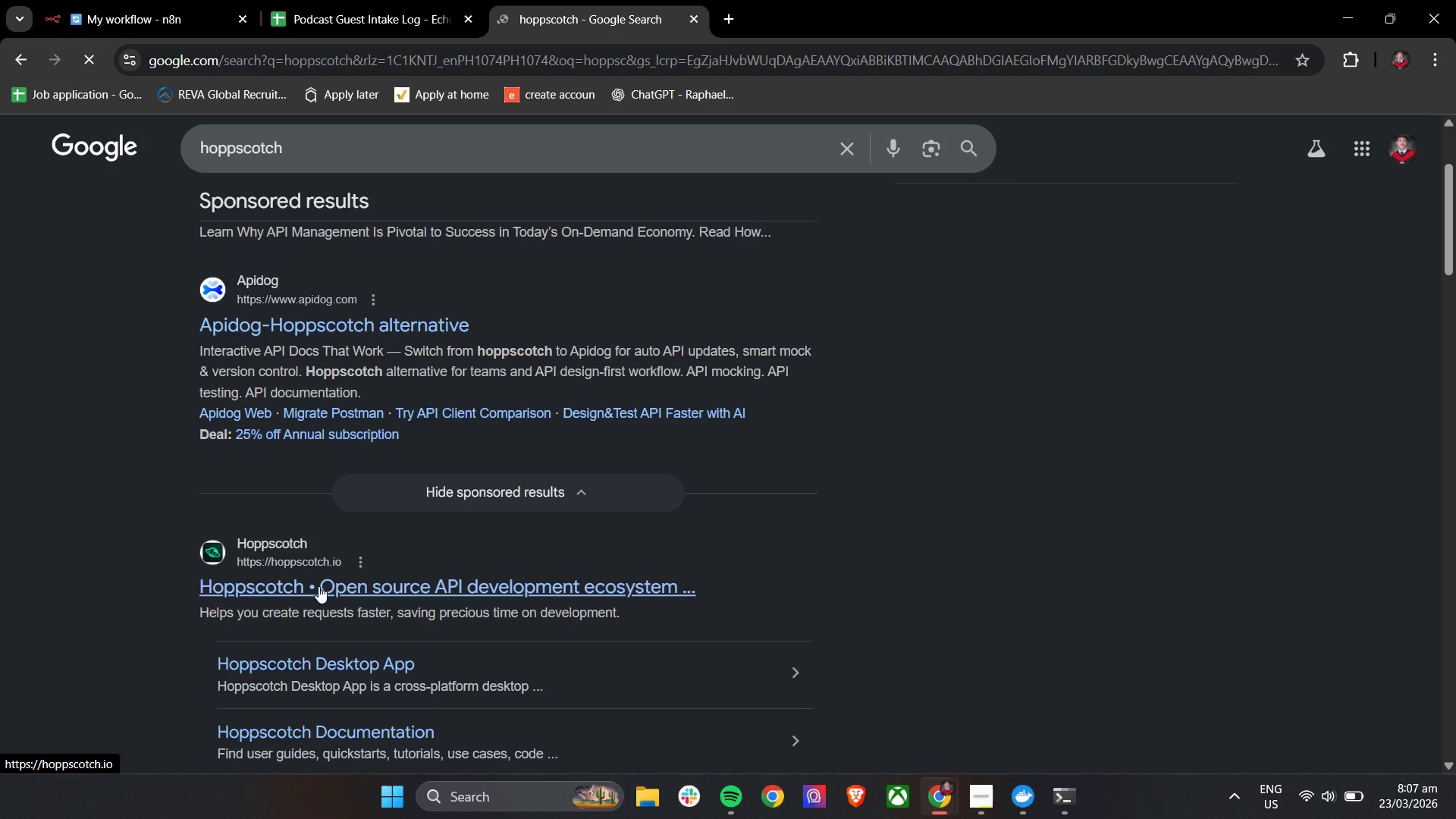 
left_click([318, 587])
 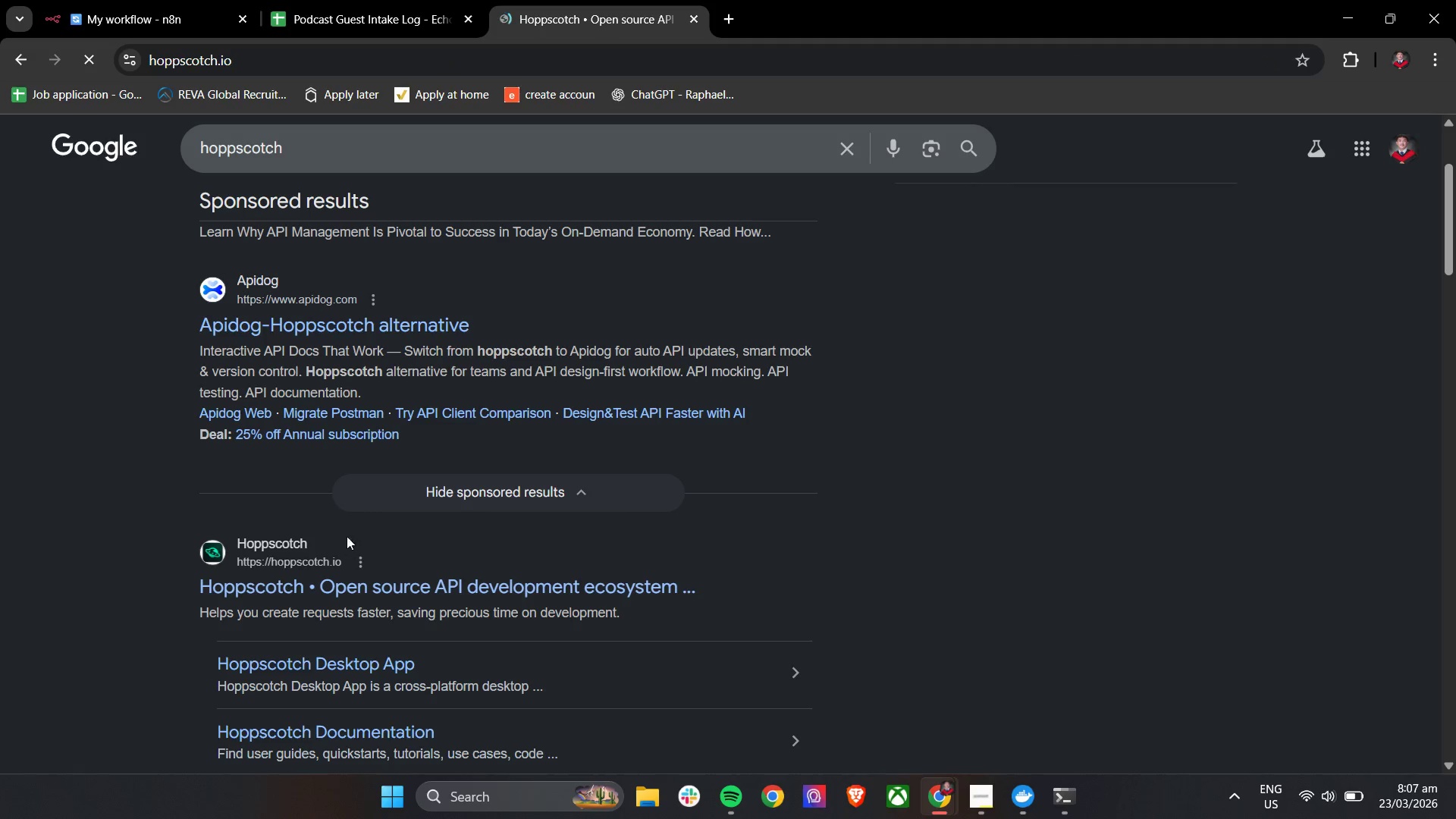 
left_click_drag(start_coordinate=[590, 5], to_coordinate=[406, 0])
 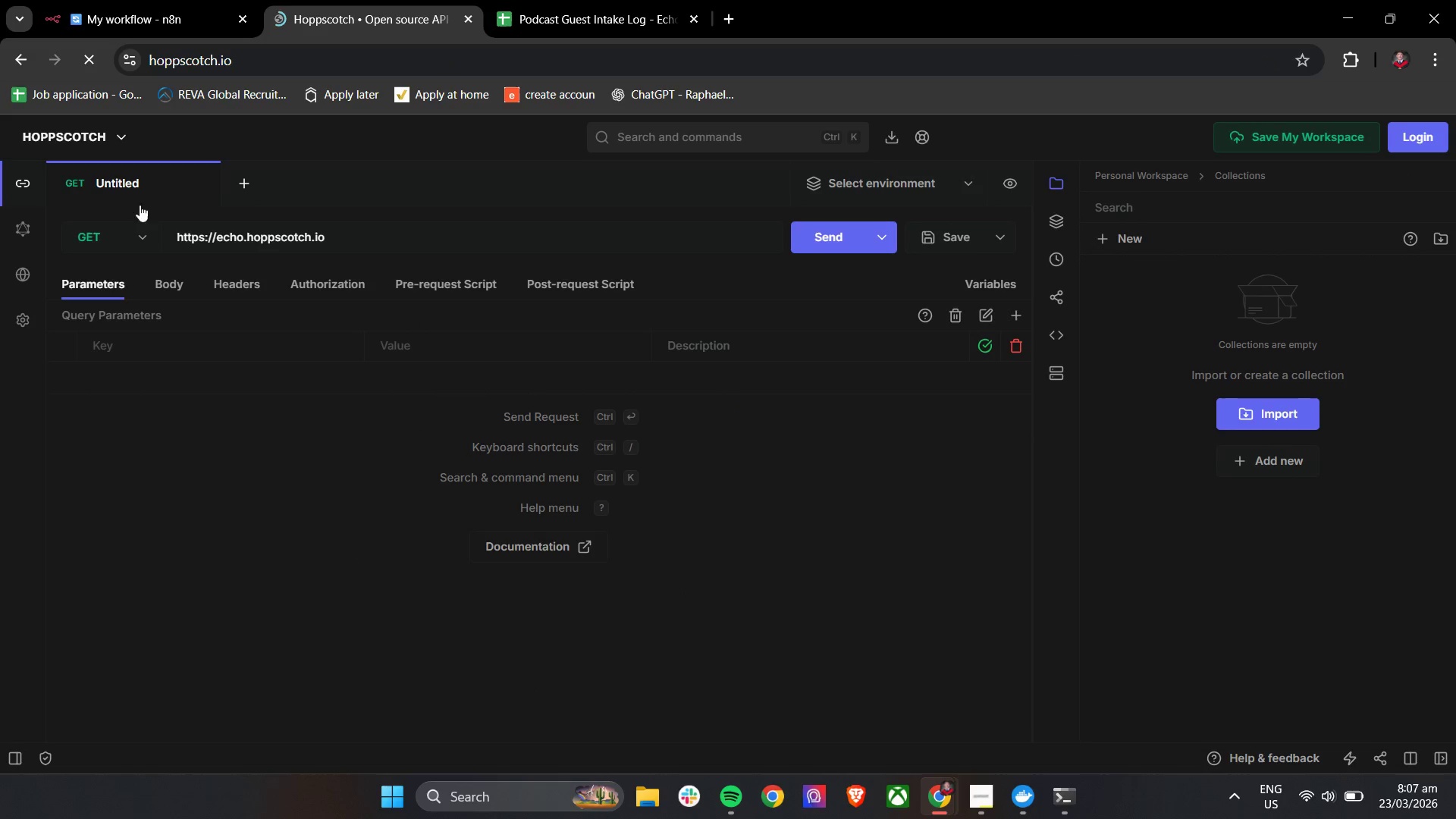 
left_click([96, 240])
 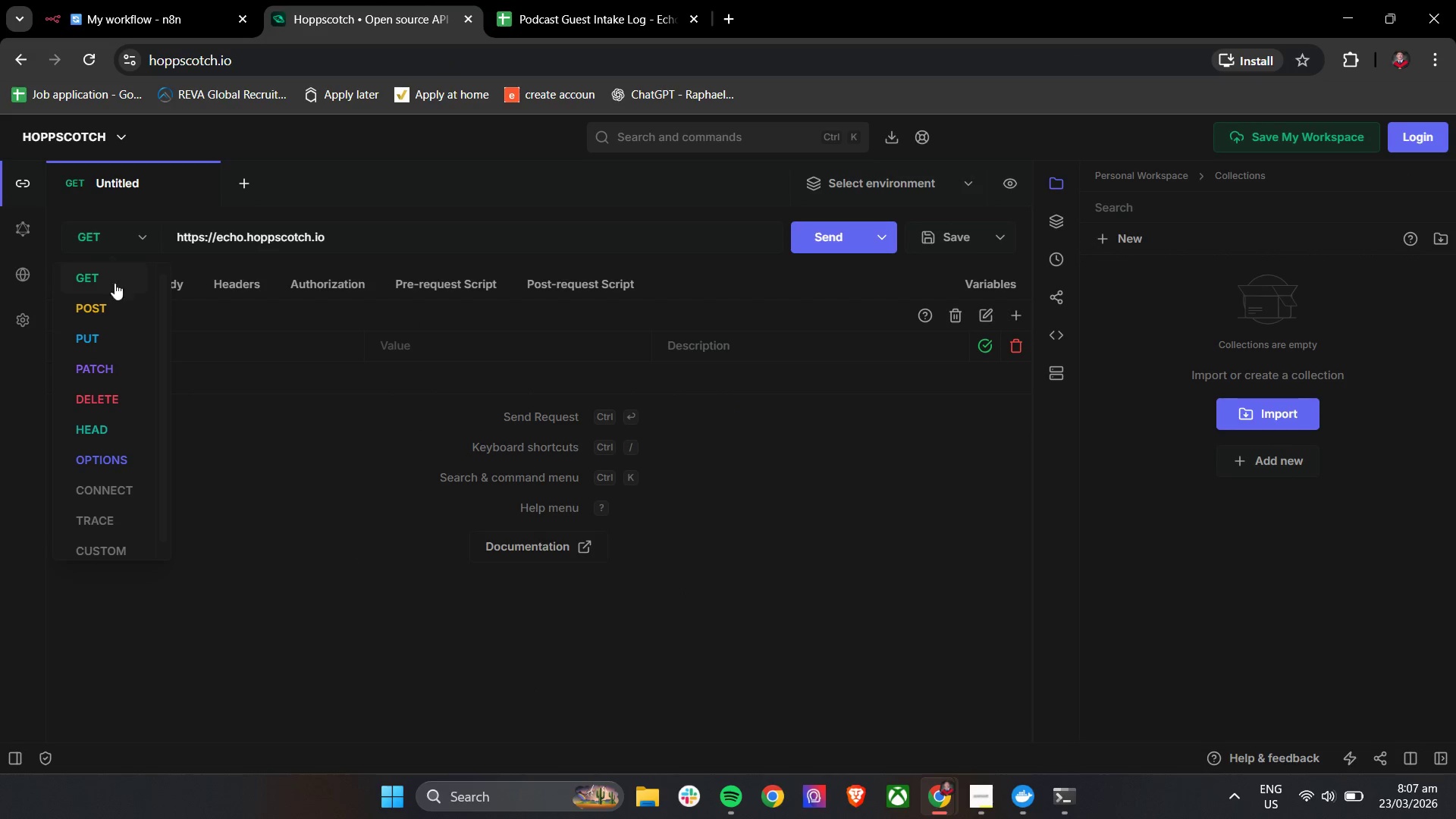 
left_click([116, 303])
 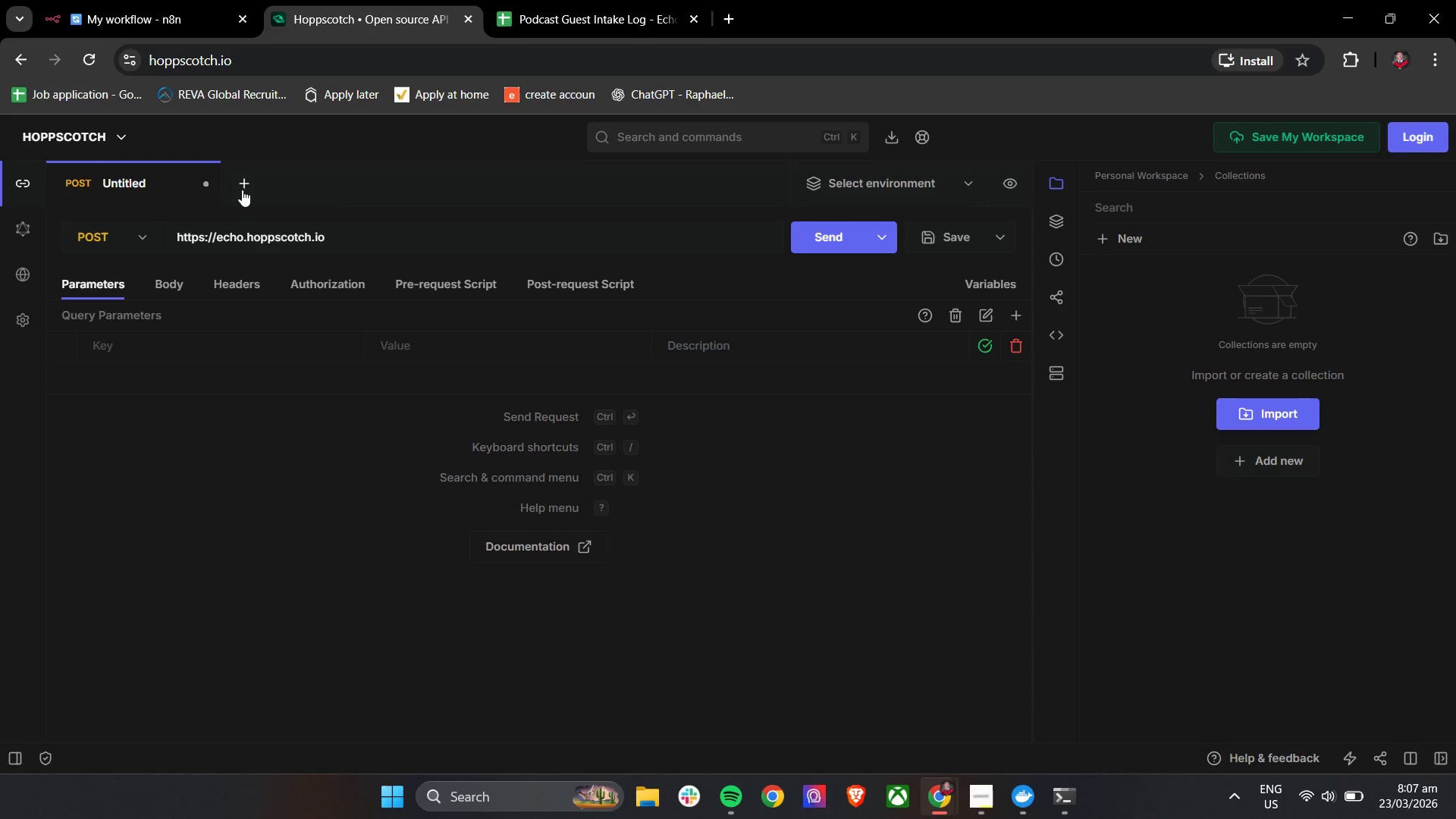 
left_click([199, 0])
 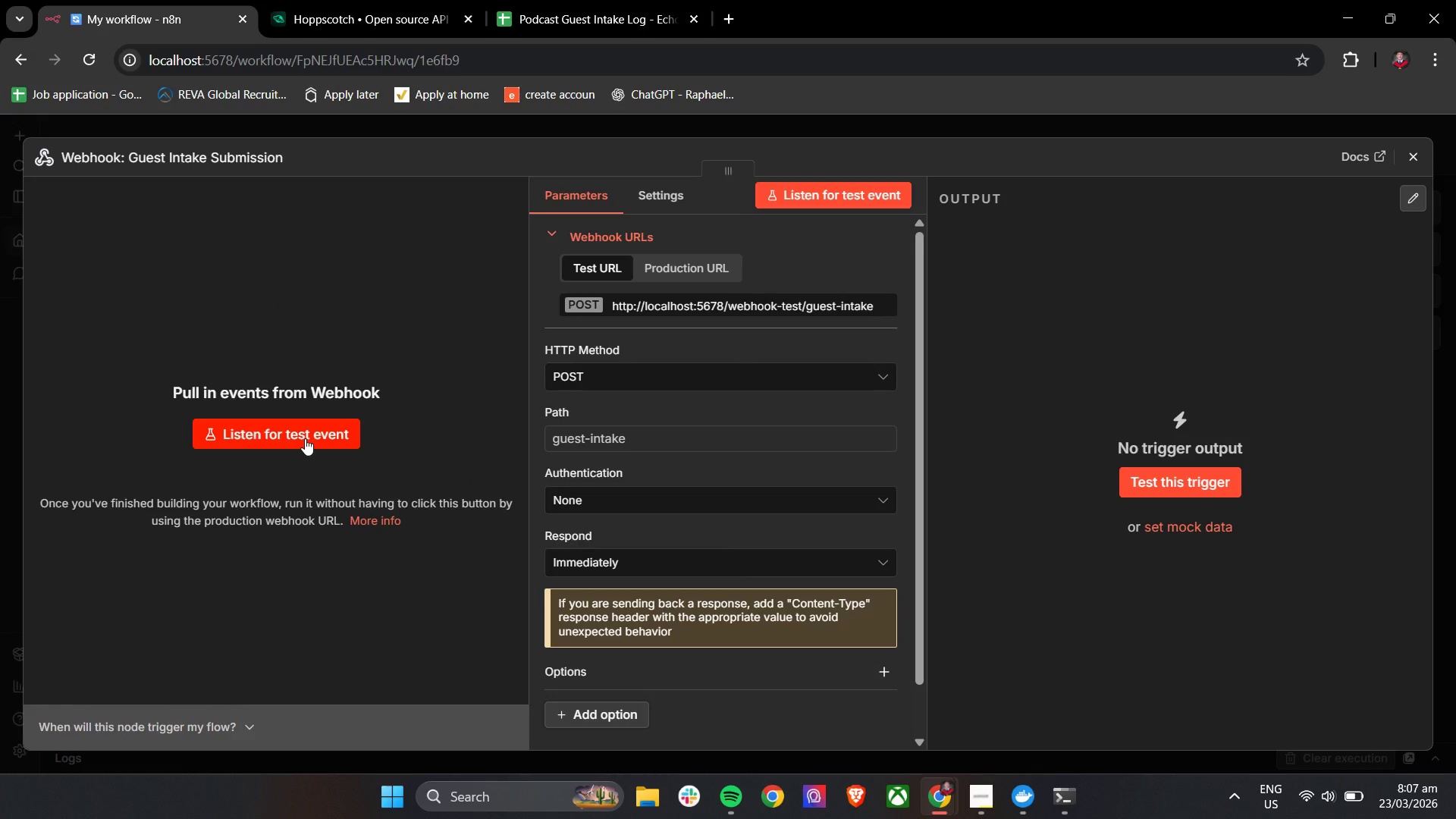 
left_click([305, 438])
 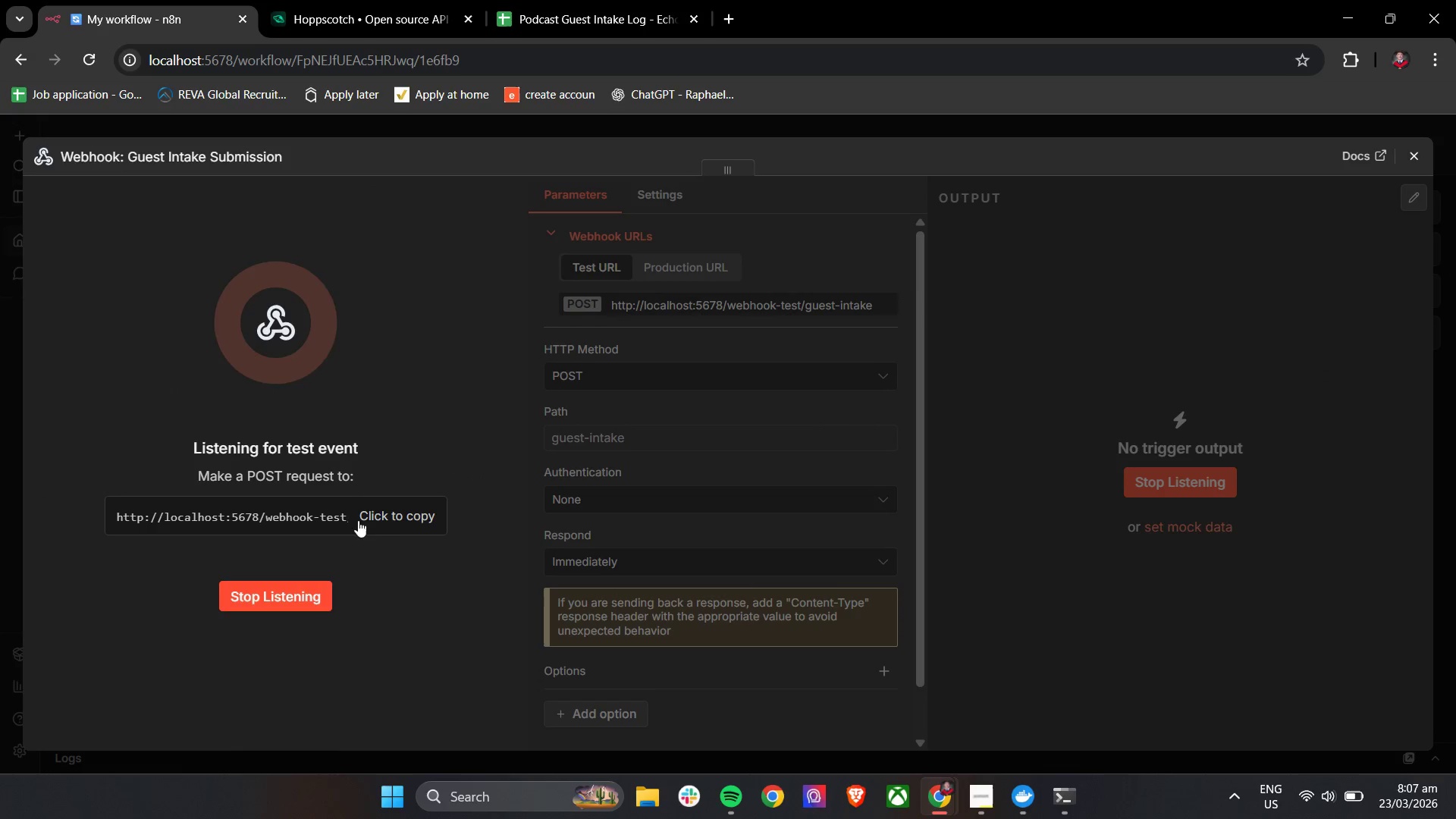 
left_click([410, 515])
 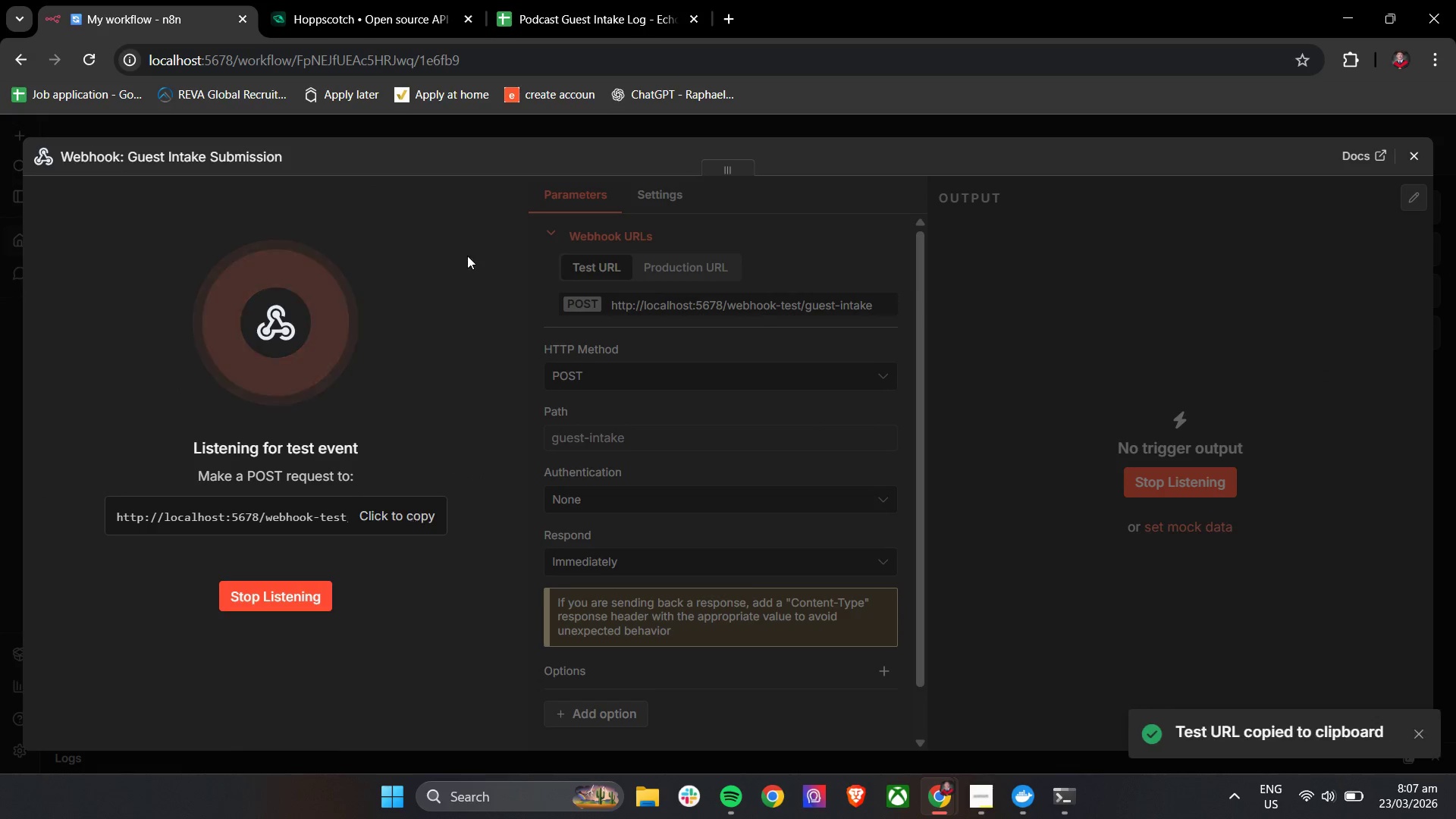 
left_click([544, 0])
 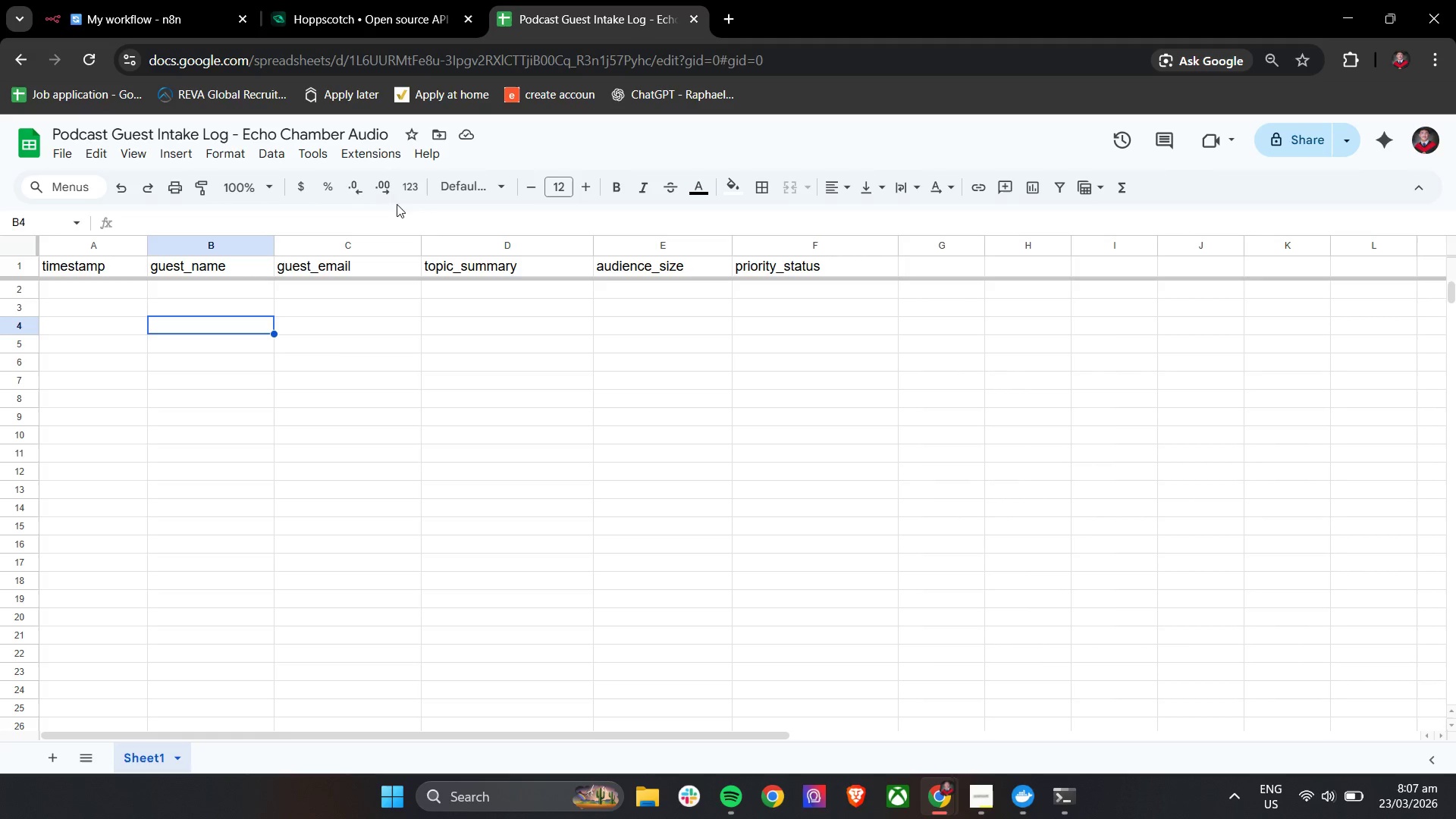 
left_click([347, 0])
 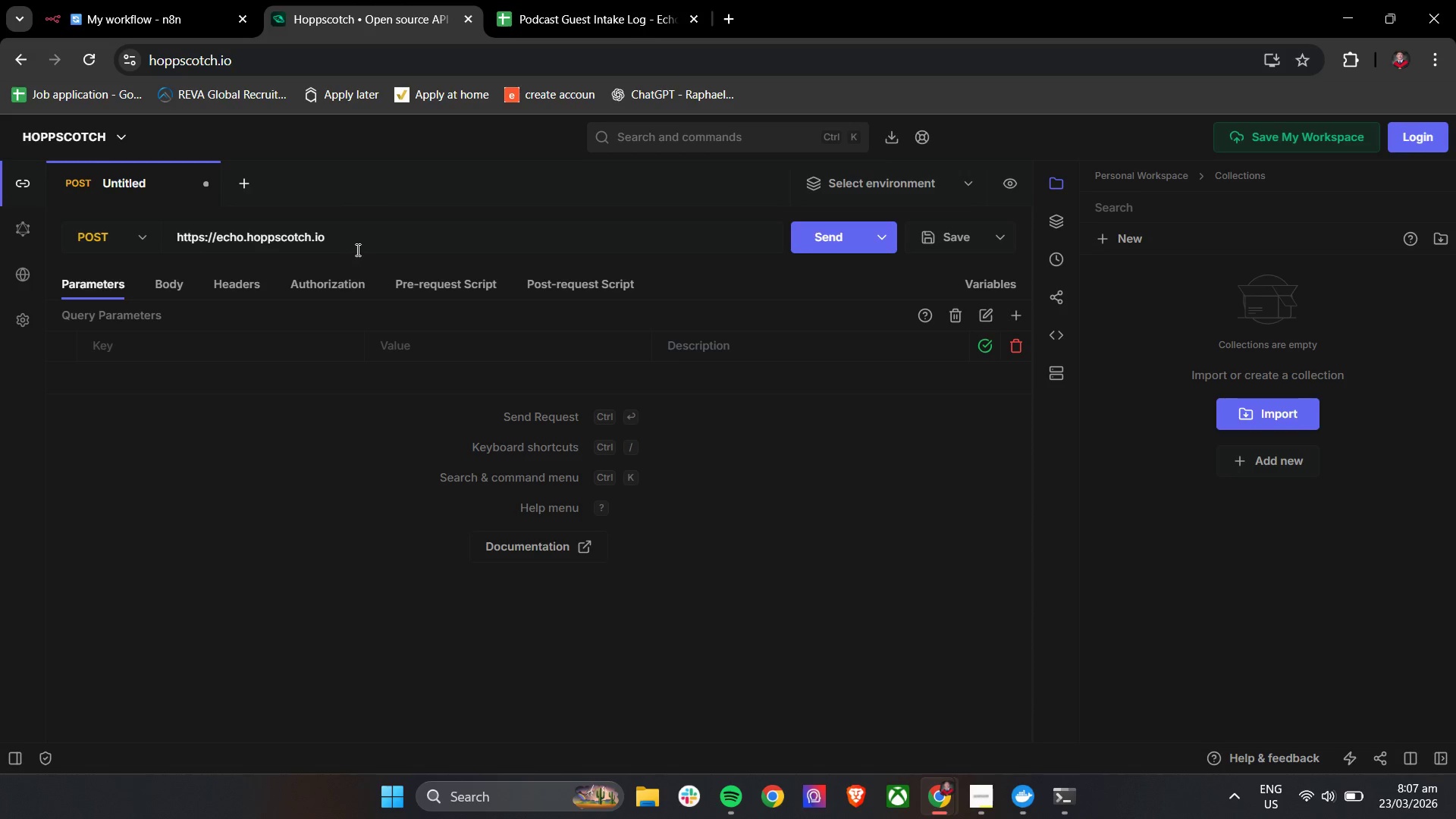 
double_click([363, 242])
 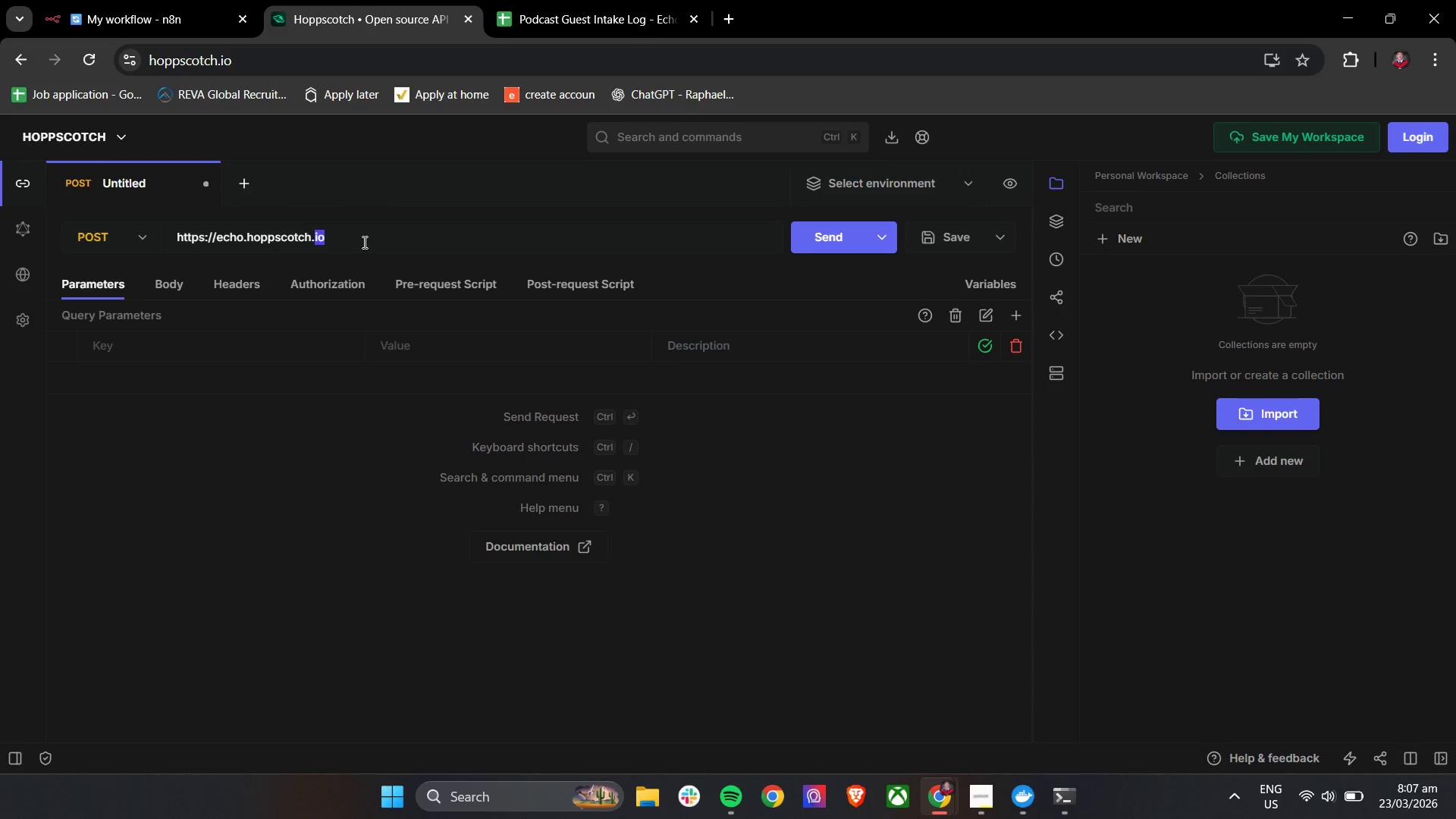 
triple_click([363, 242])
 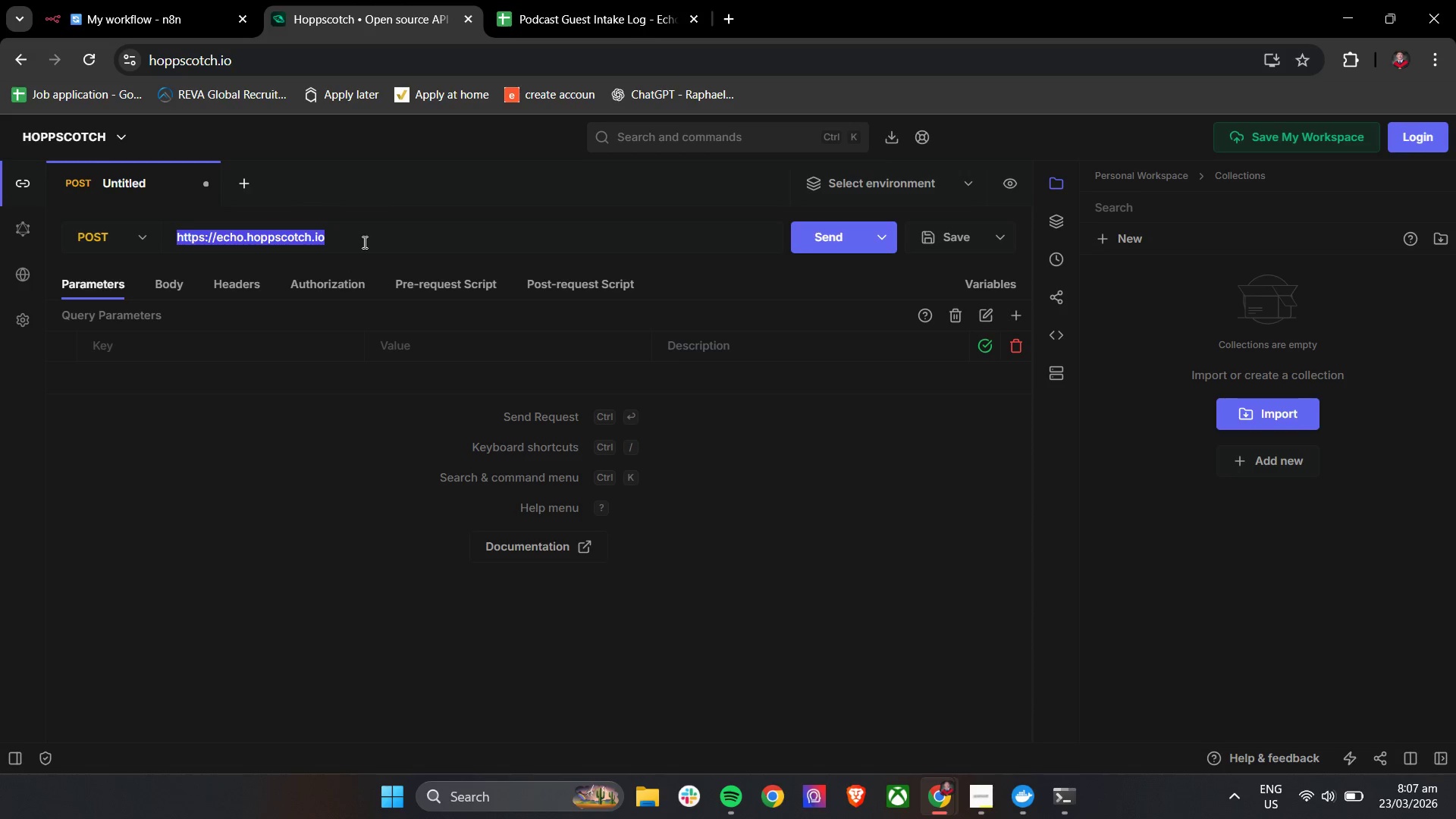 
key(Control+V)
 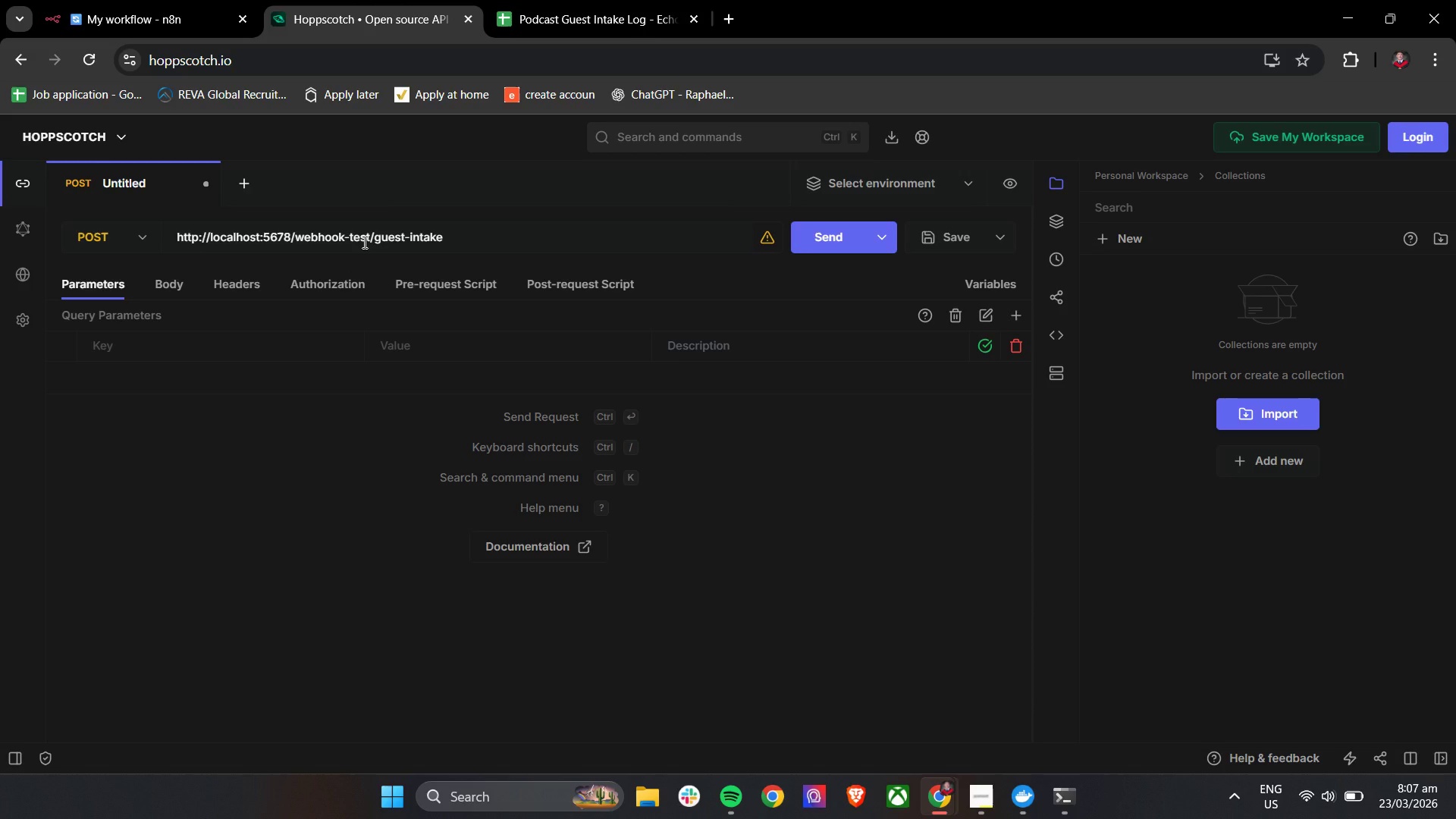 
key(Enter)
 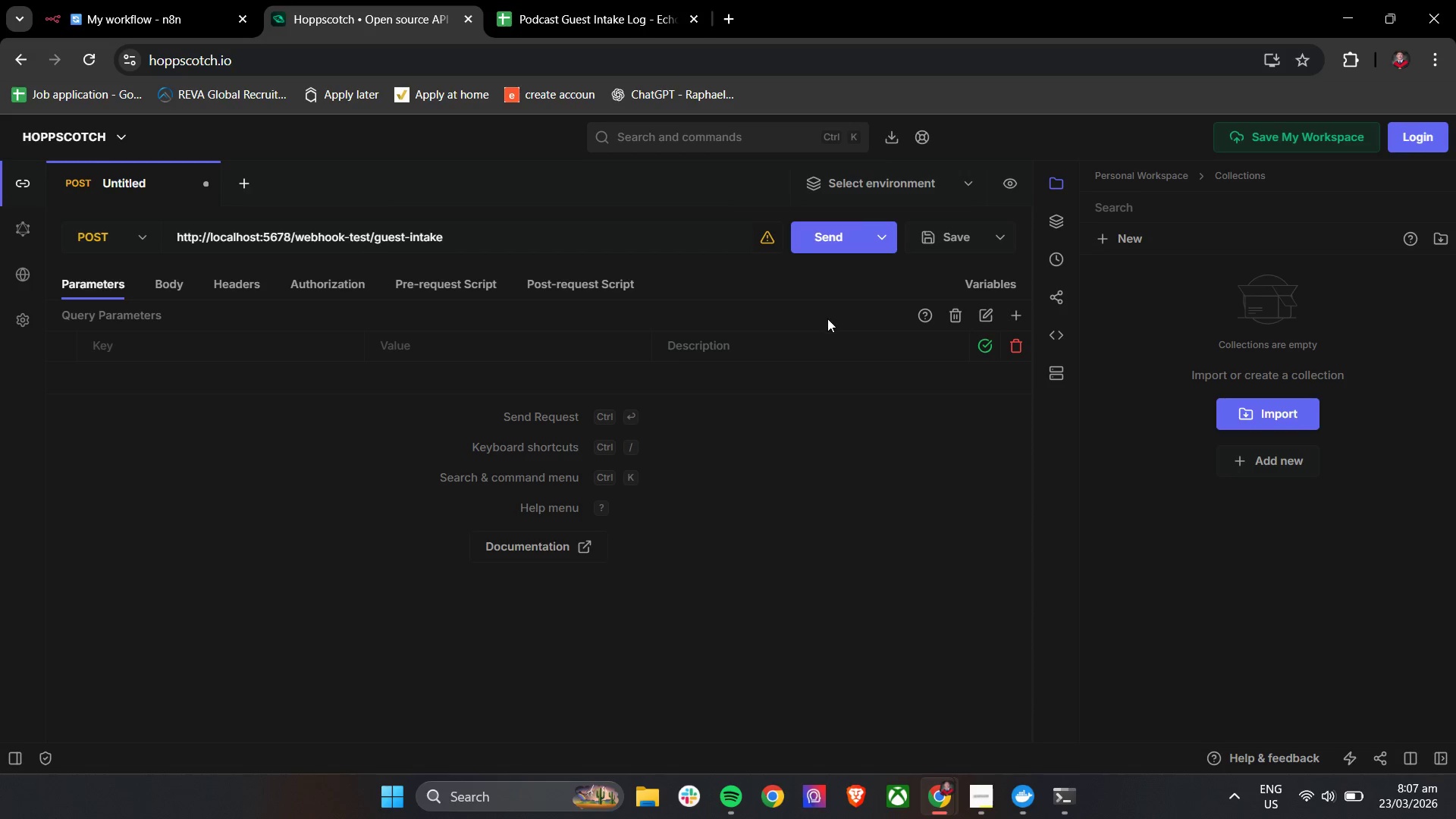 
left_click([821, 231])
 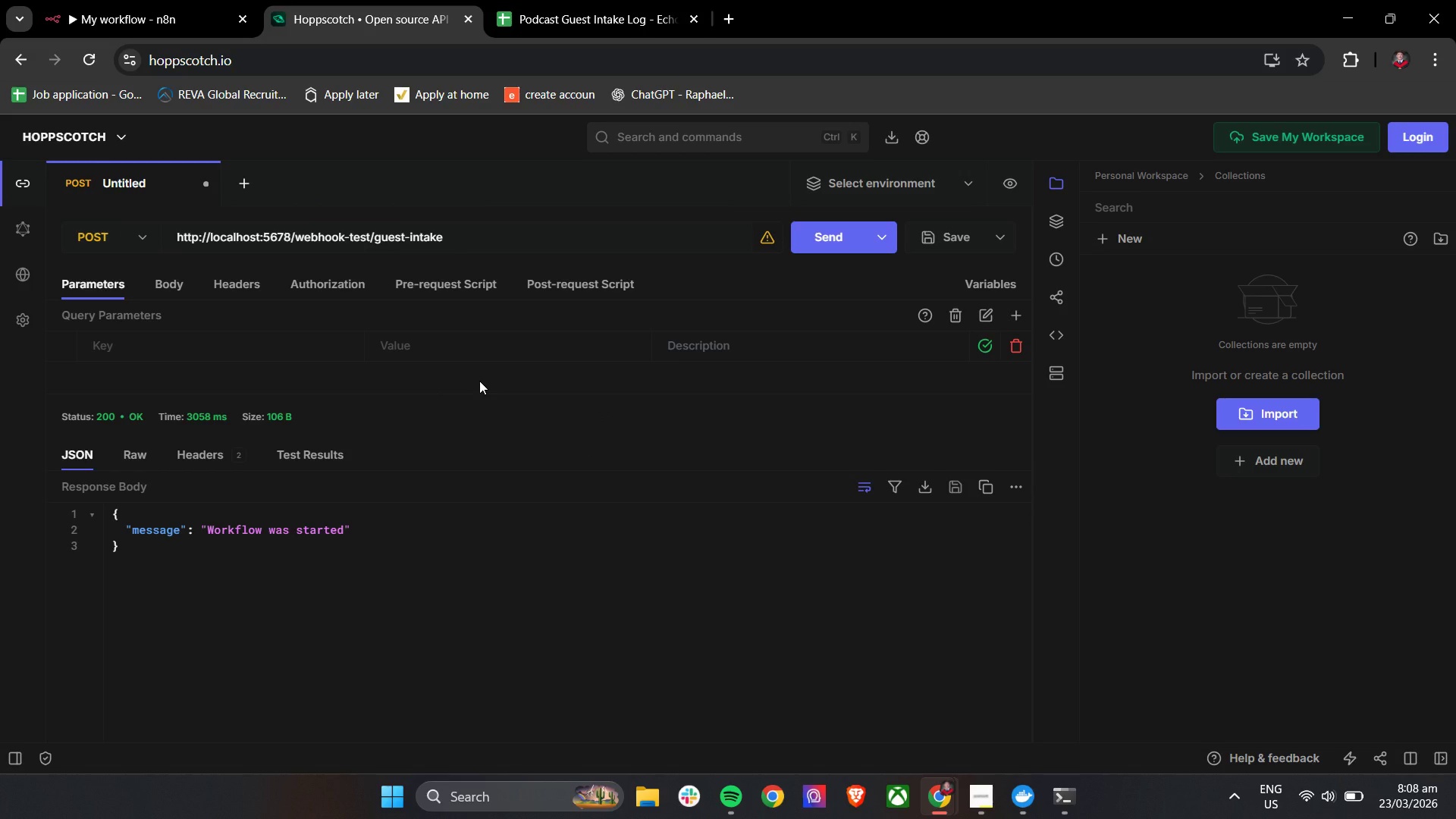 
wait(7.08)
 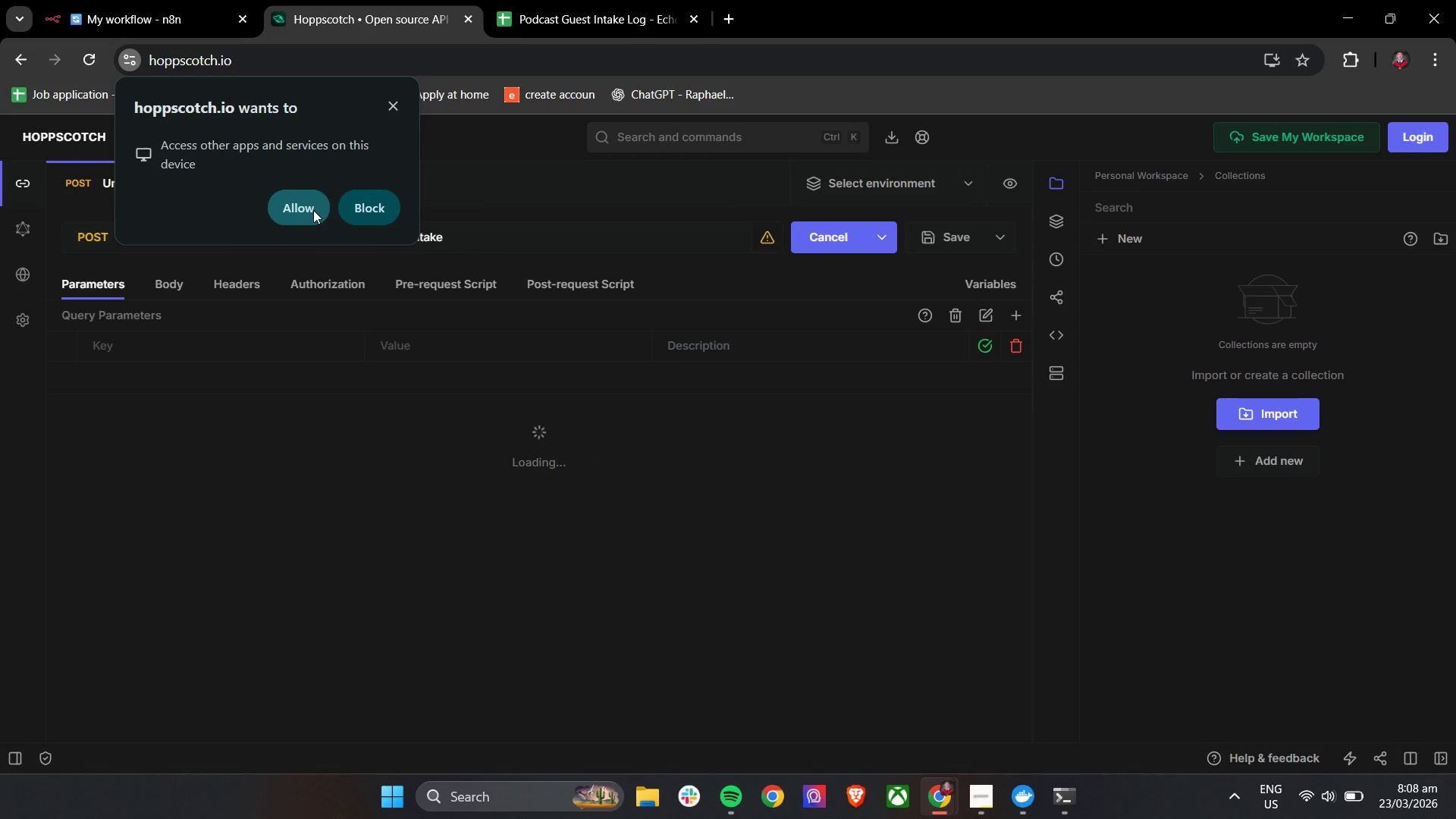 
left_click([165, 281])
 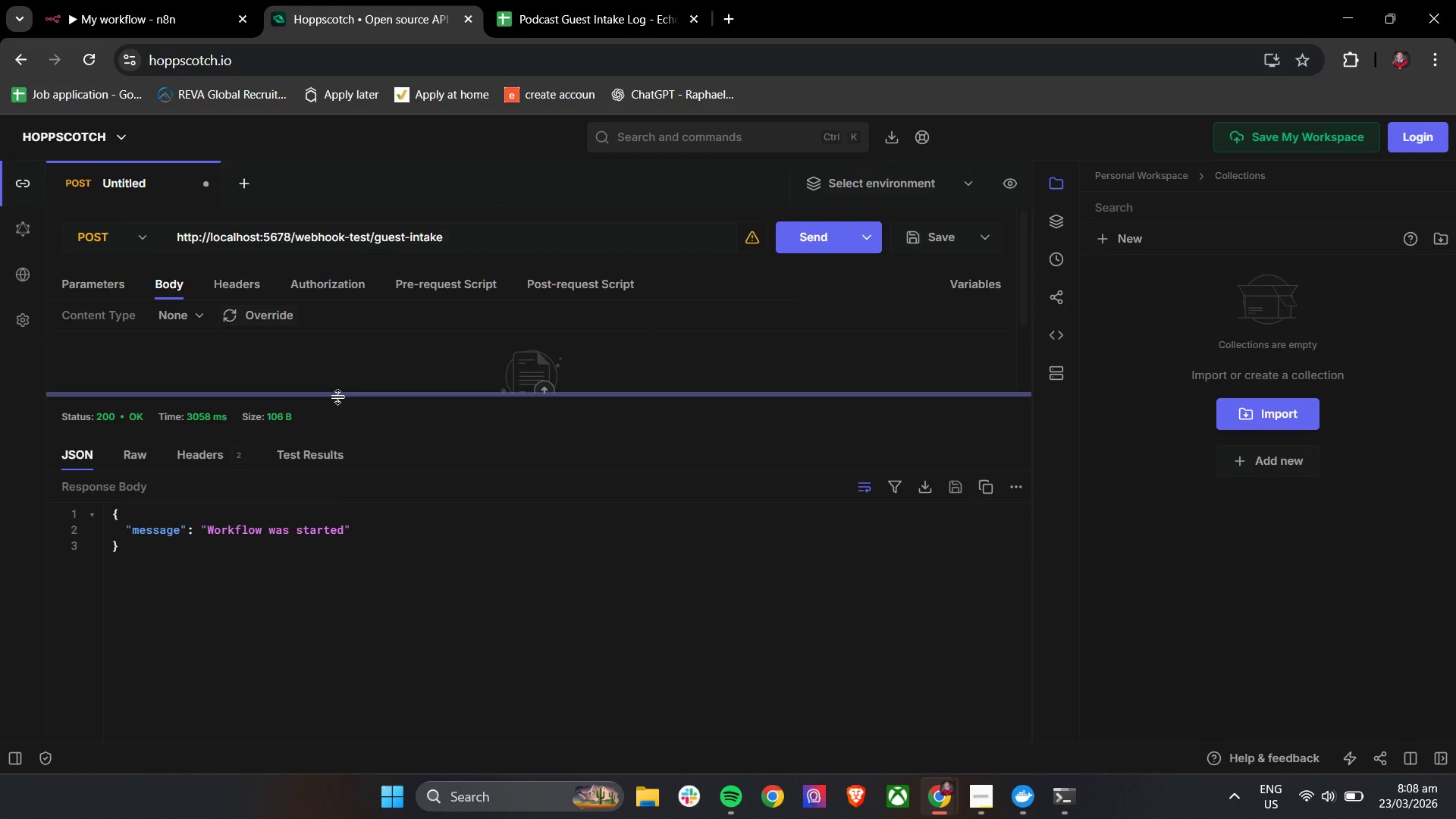 
scroll: coordinate [323, 401], scroll_direction: down, amount: 1.0
 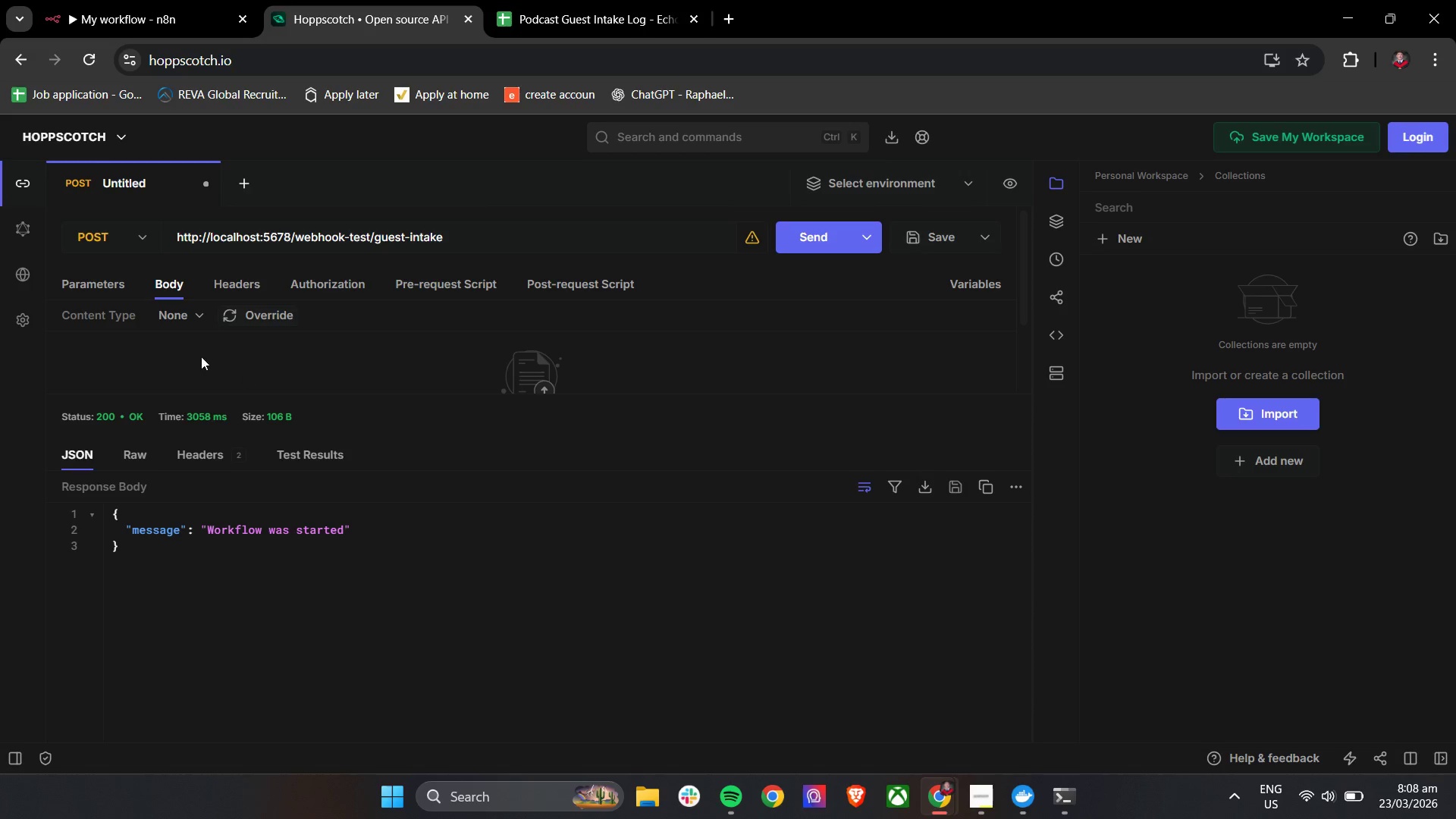 
left_click_drag(start_coordinate=[163, 346], to_coordinate=[159, 348])
 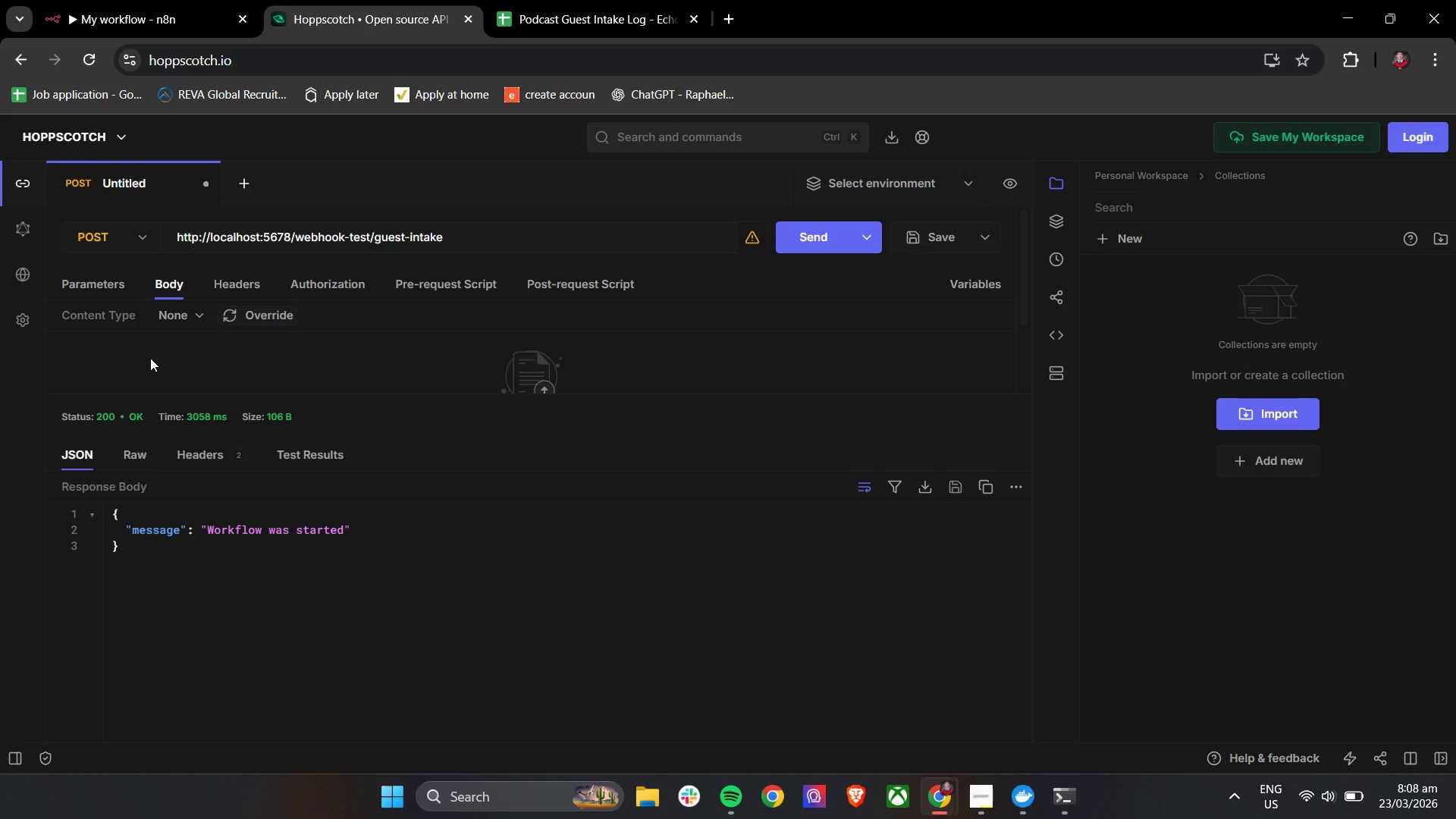 
double_click([150, 358])
 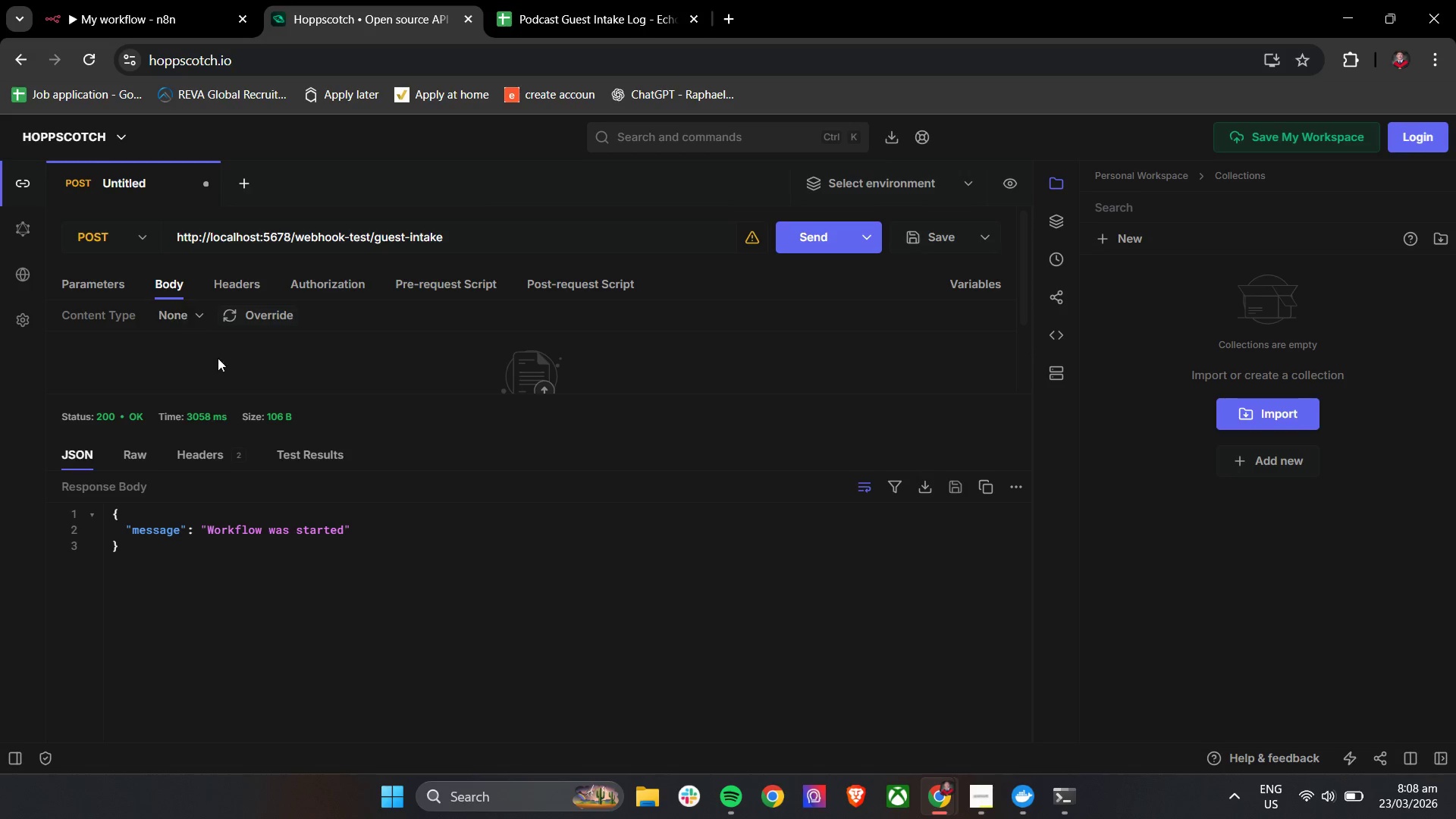 
left_click_drag(start_coordinate=[353, 390], to_coordinate=[376, 386])
 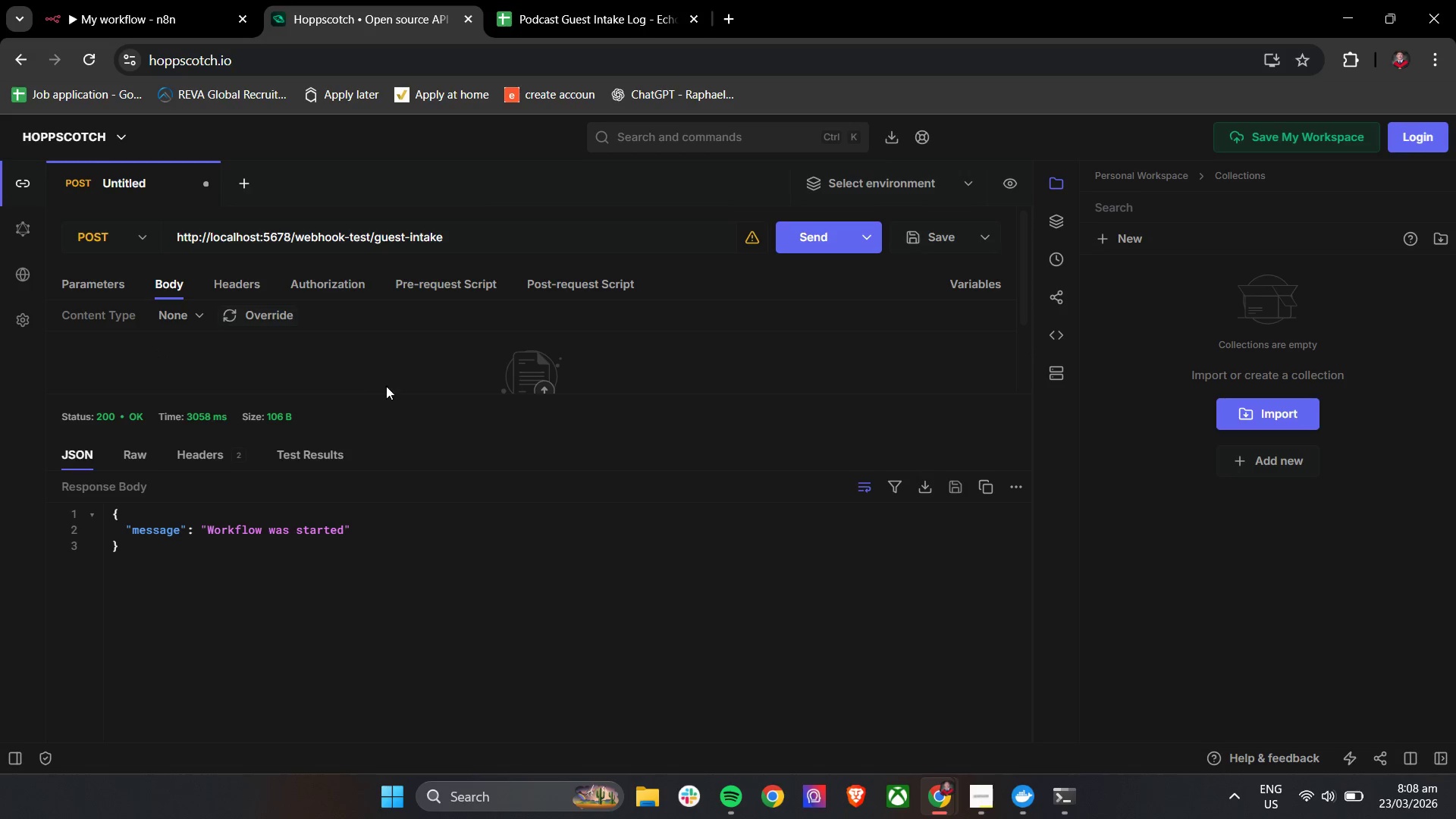 
left_click_drag(start_coordinate=[387, 386], to_coordinate=[396, 382])
 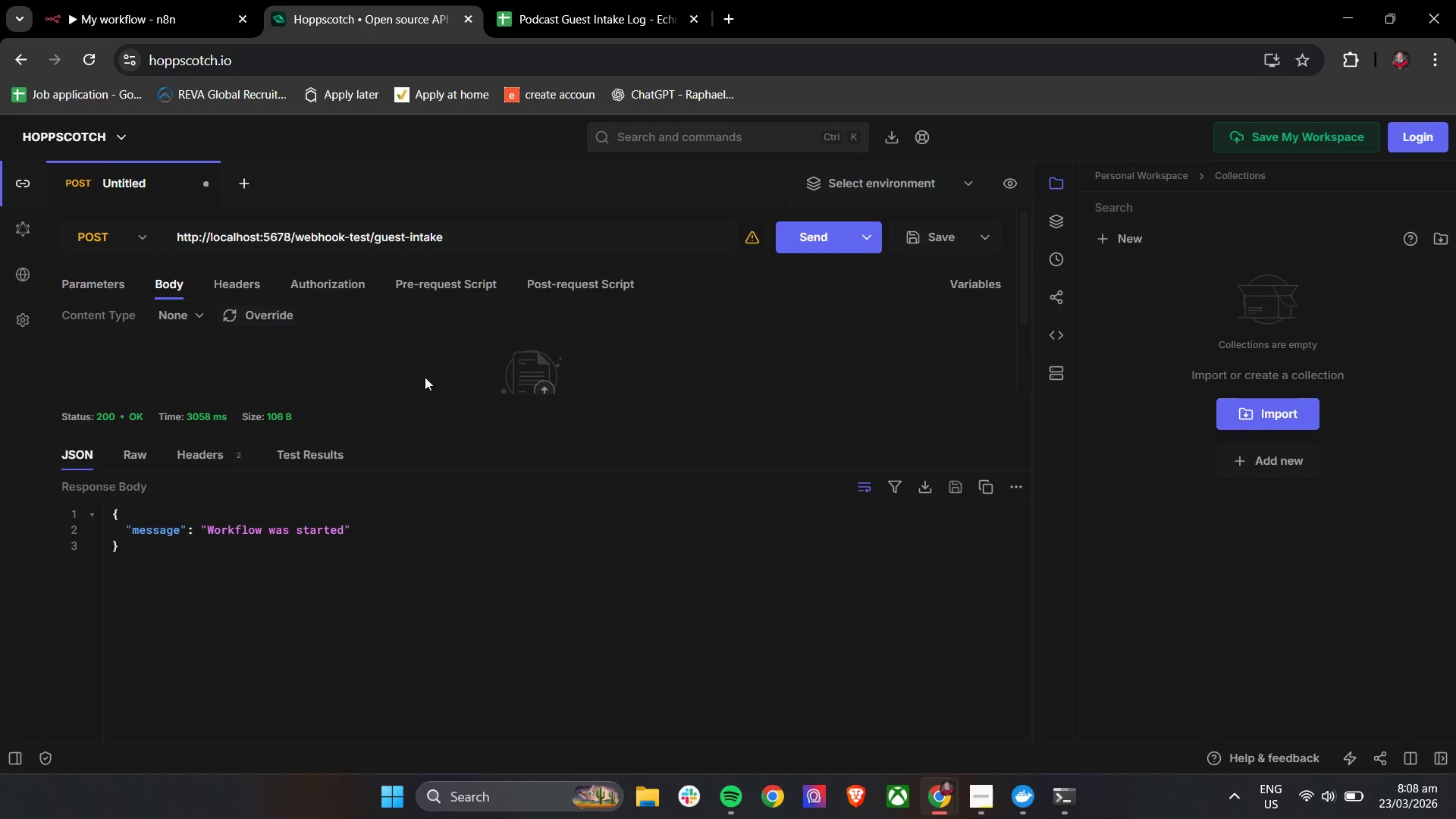 
left_click_drag(start_coordinate=[425, 377], to_coordinate=[447, 372])
 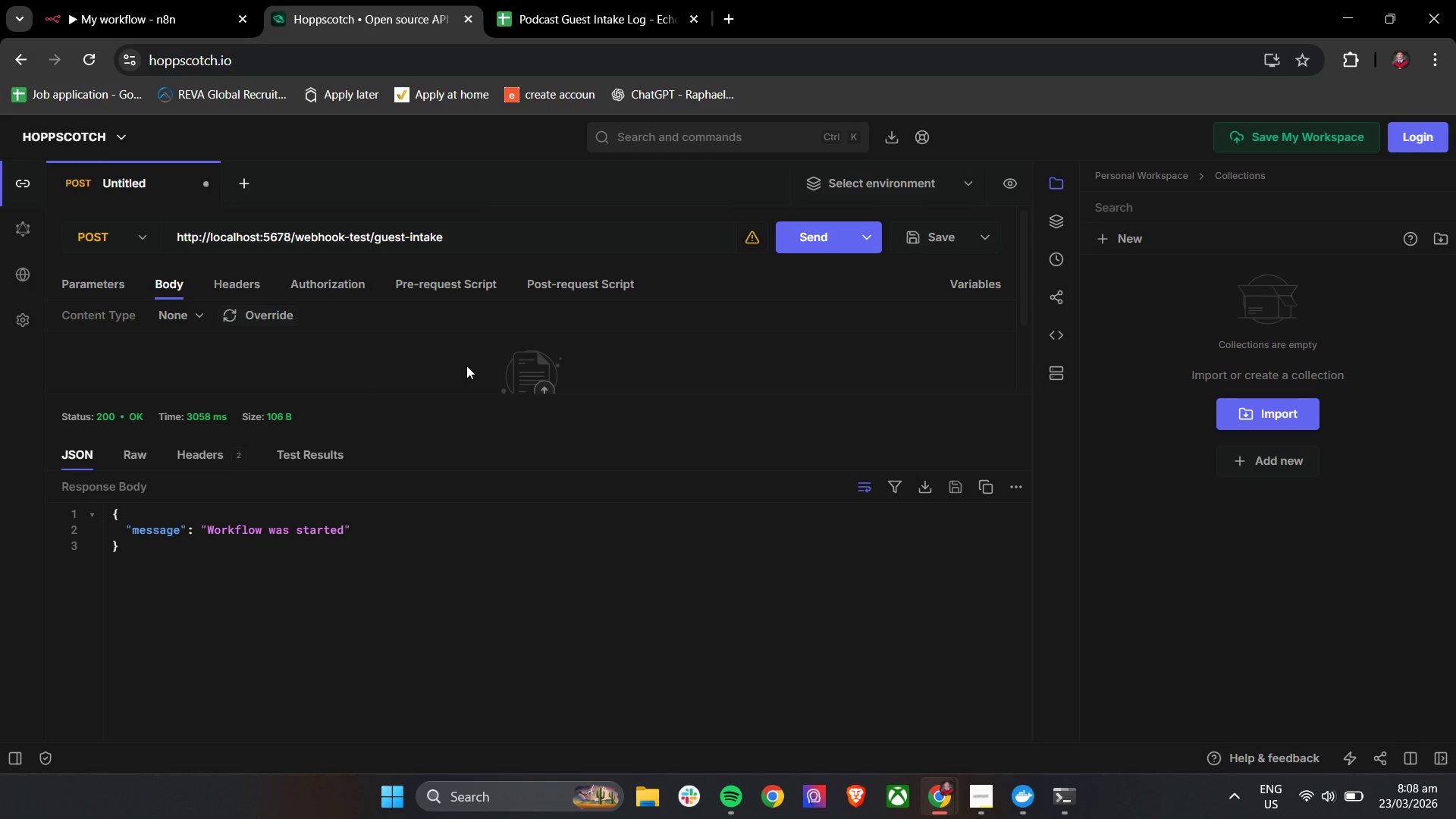 
left_click_drag(start_coordinate=[466, 366], to_coordinate=[471, 365])
 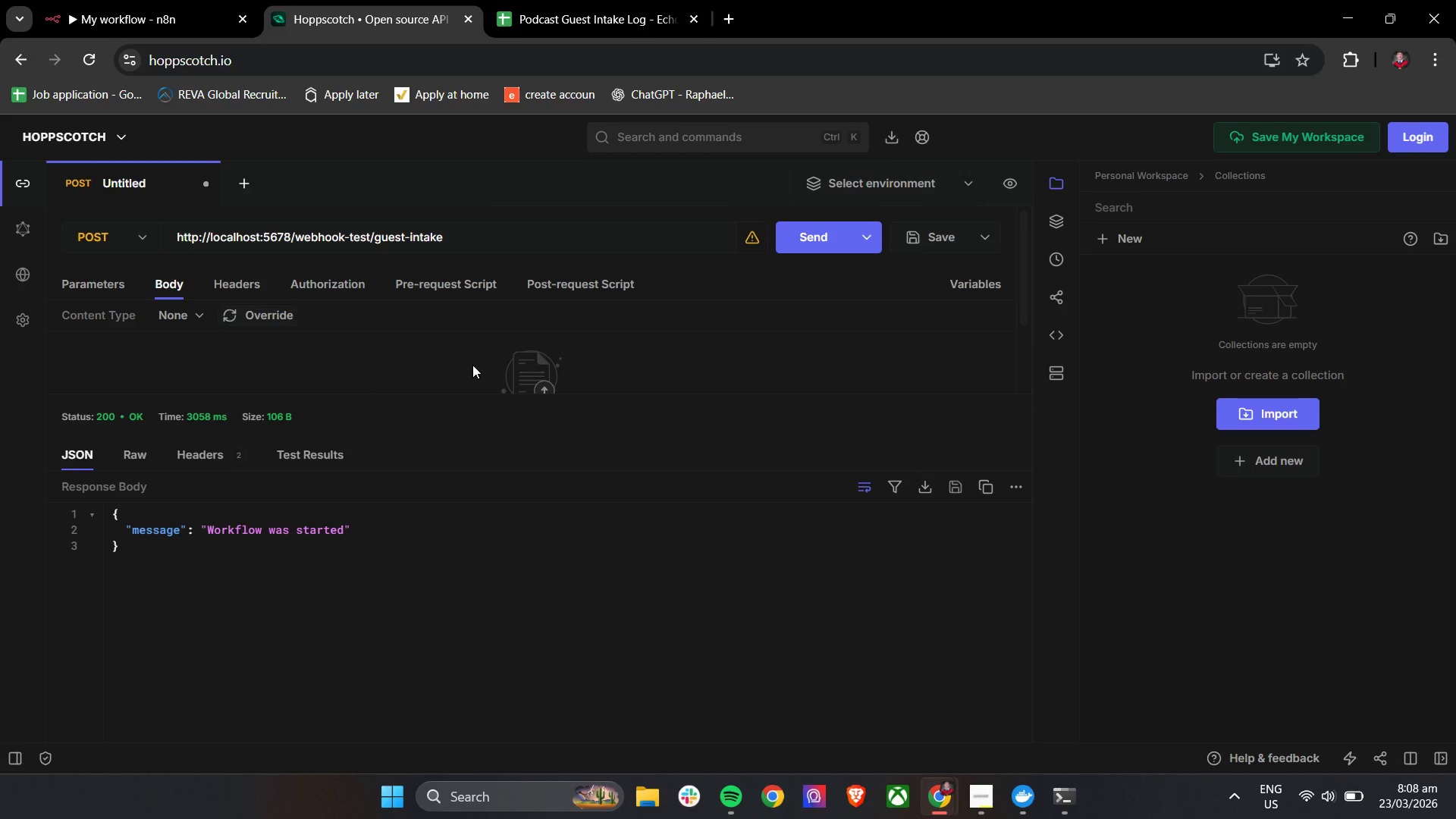 
scroll: coordinate [587, 406], scroll_direction: none, amount: 0.0
 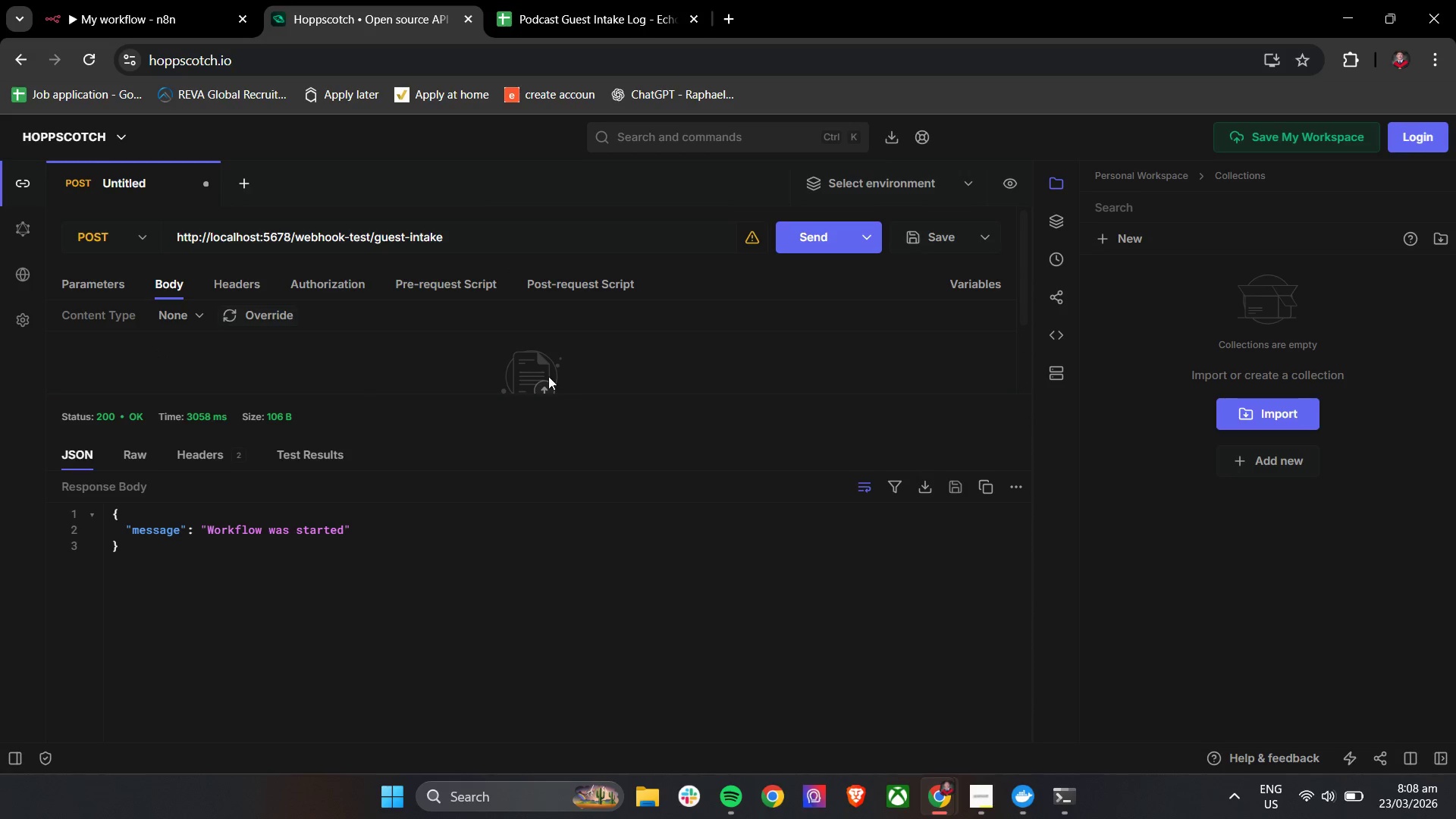 
scroll: coordinate [548, 376], scroll_direction: down, amount: 1.0
 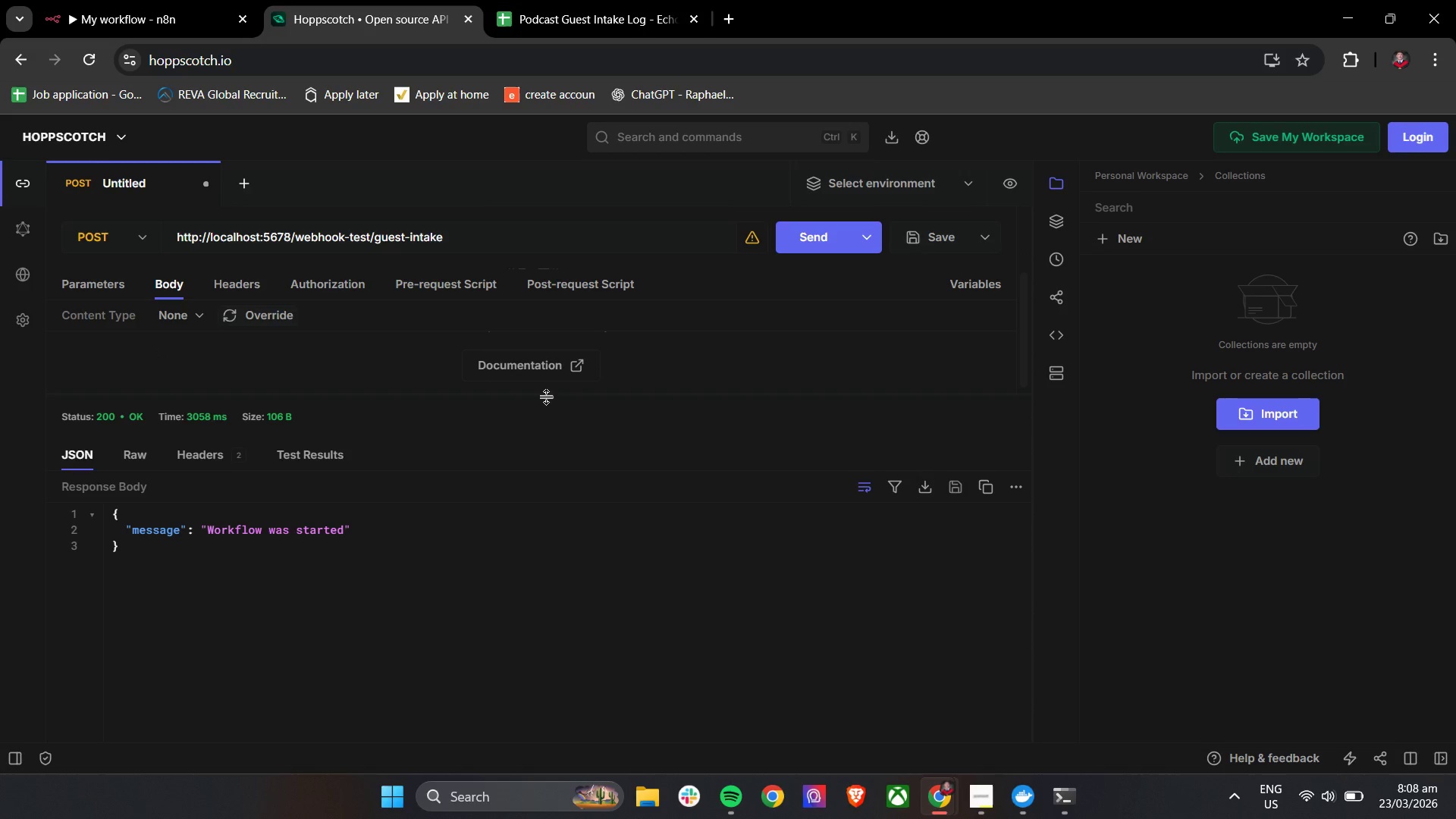 
left_click_drag(start_coordinate=[549, 395], to_coordinate=[524, 535])
 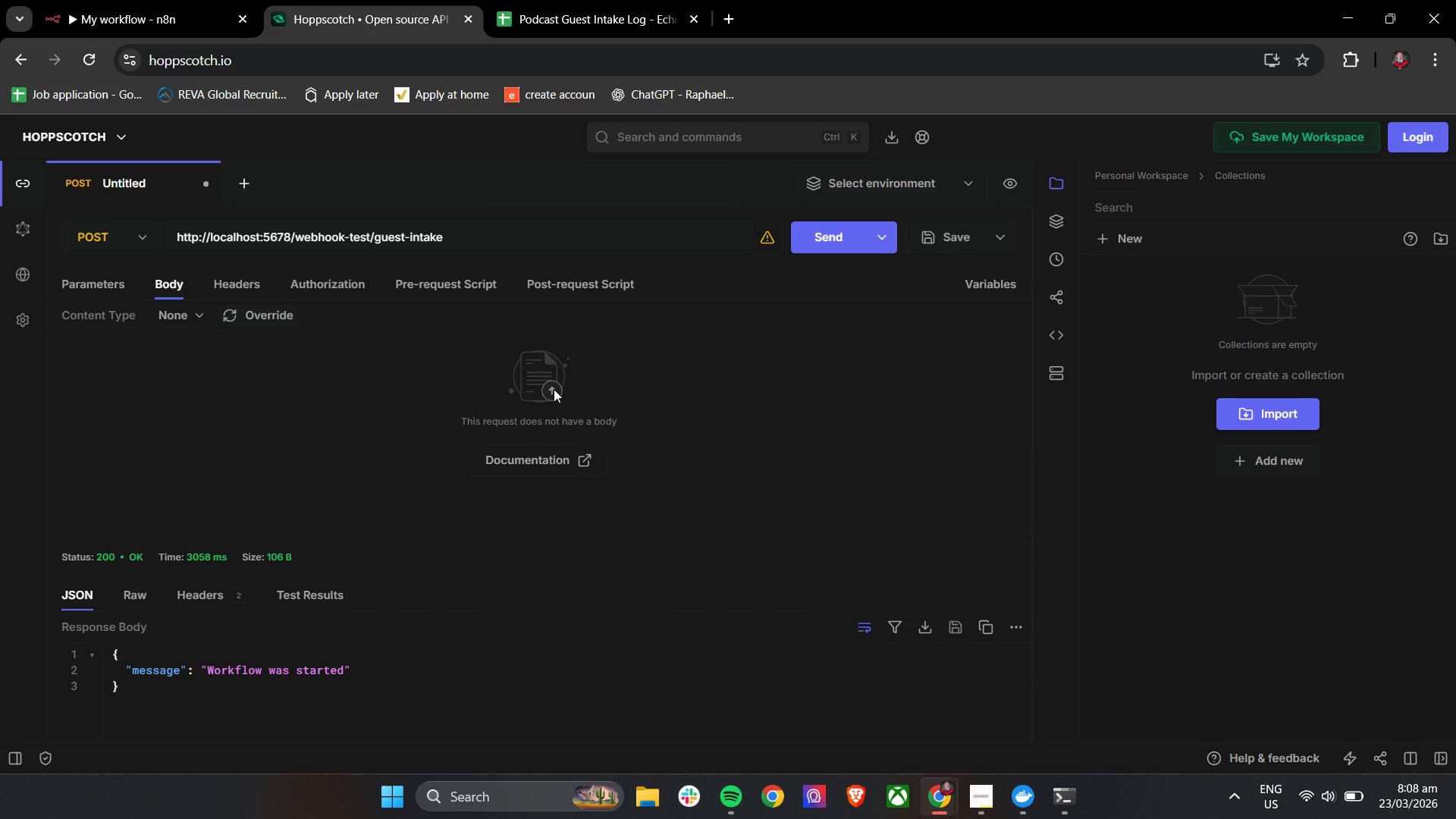 
left_click([554, 388])
 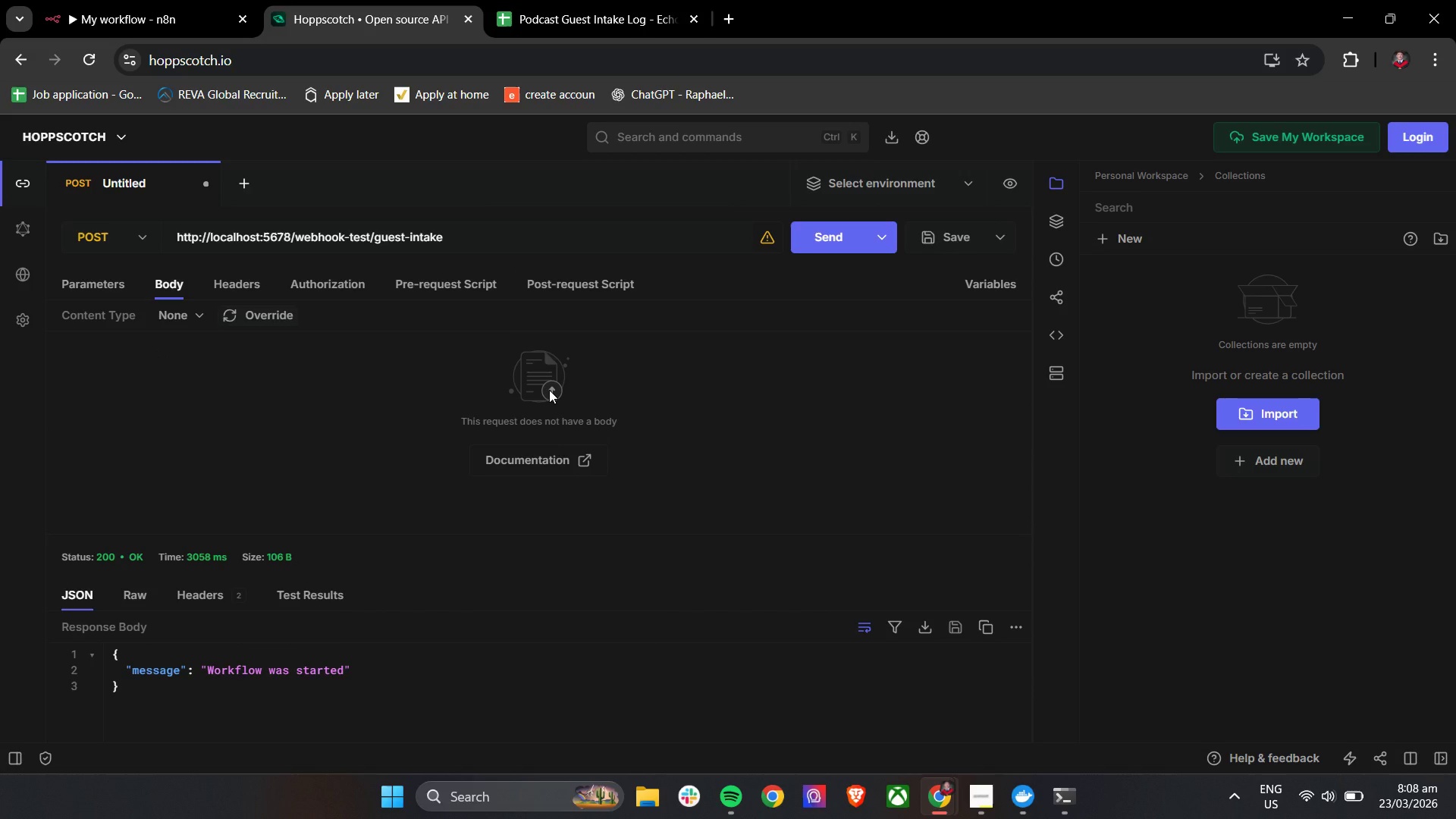 
scroll: coordinate [510, 417], scroll_direction: up, amount: 1.0
 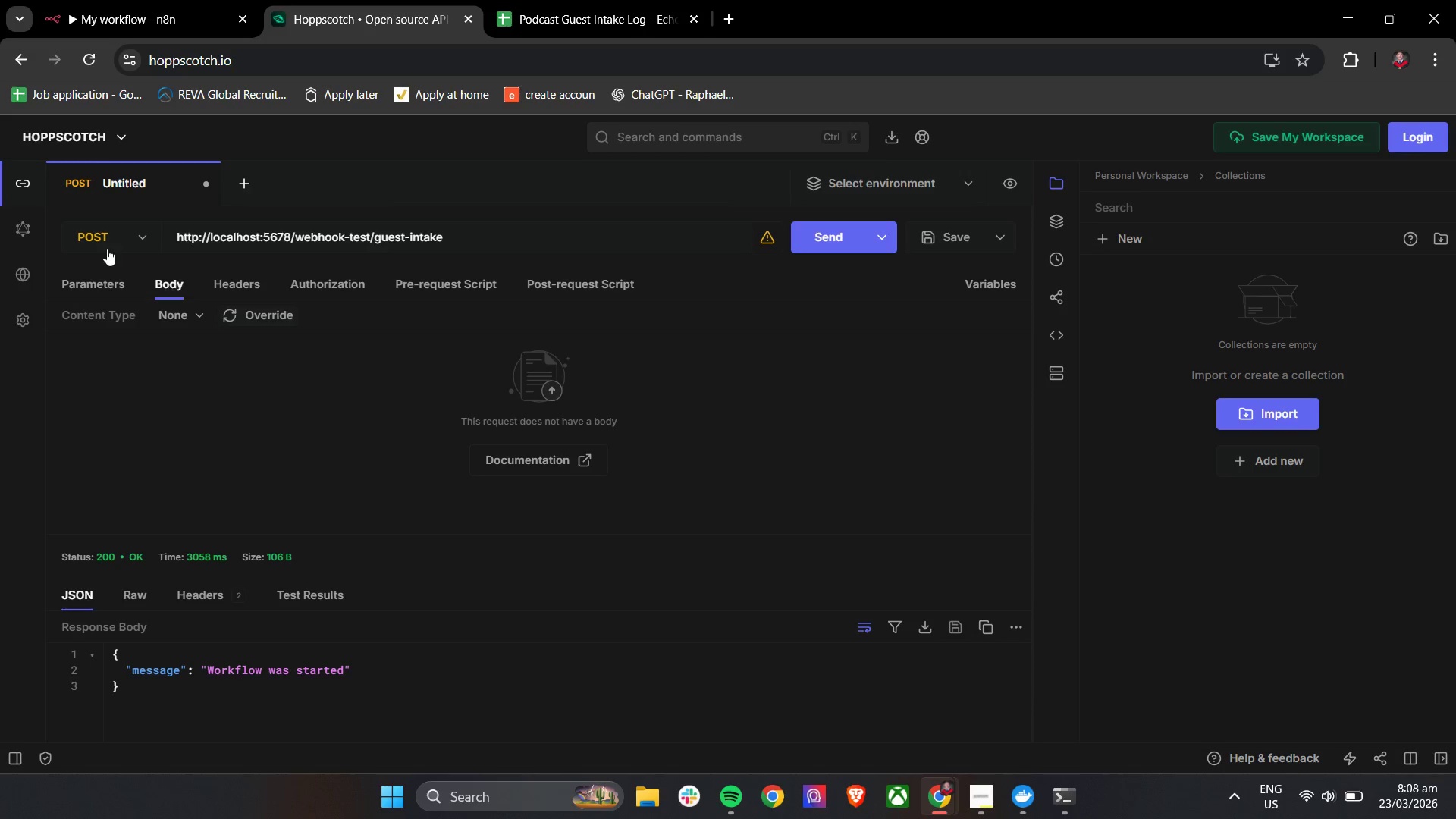 
left_click([112, 235])
 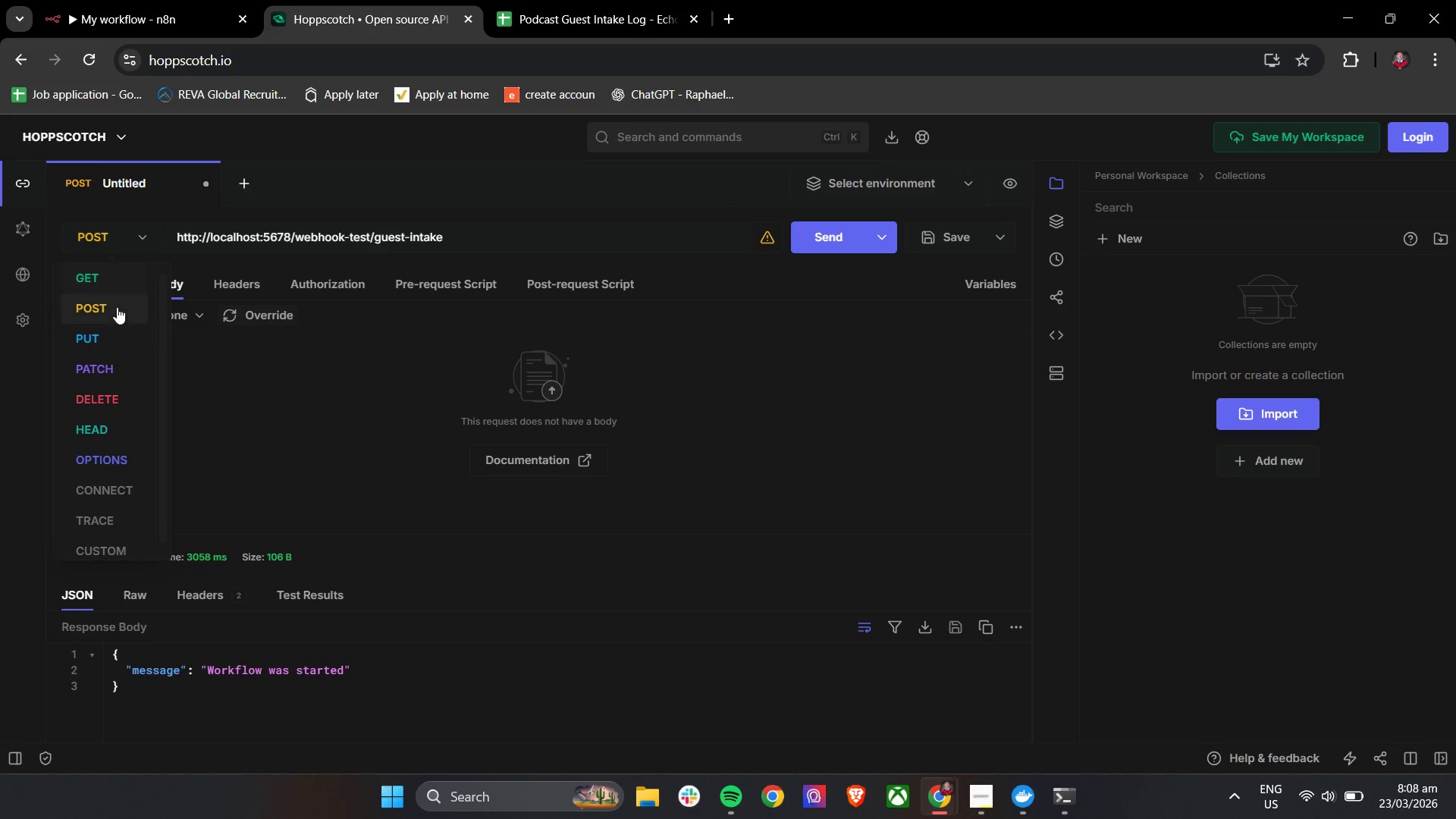 
left_click([117, 307])
 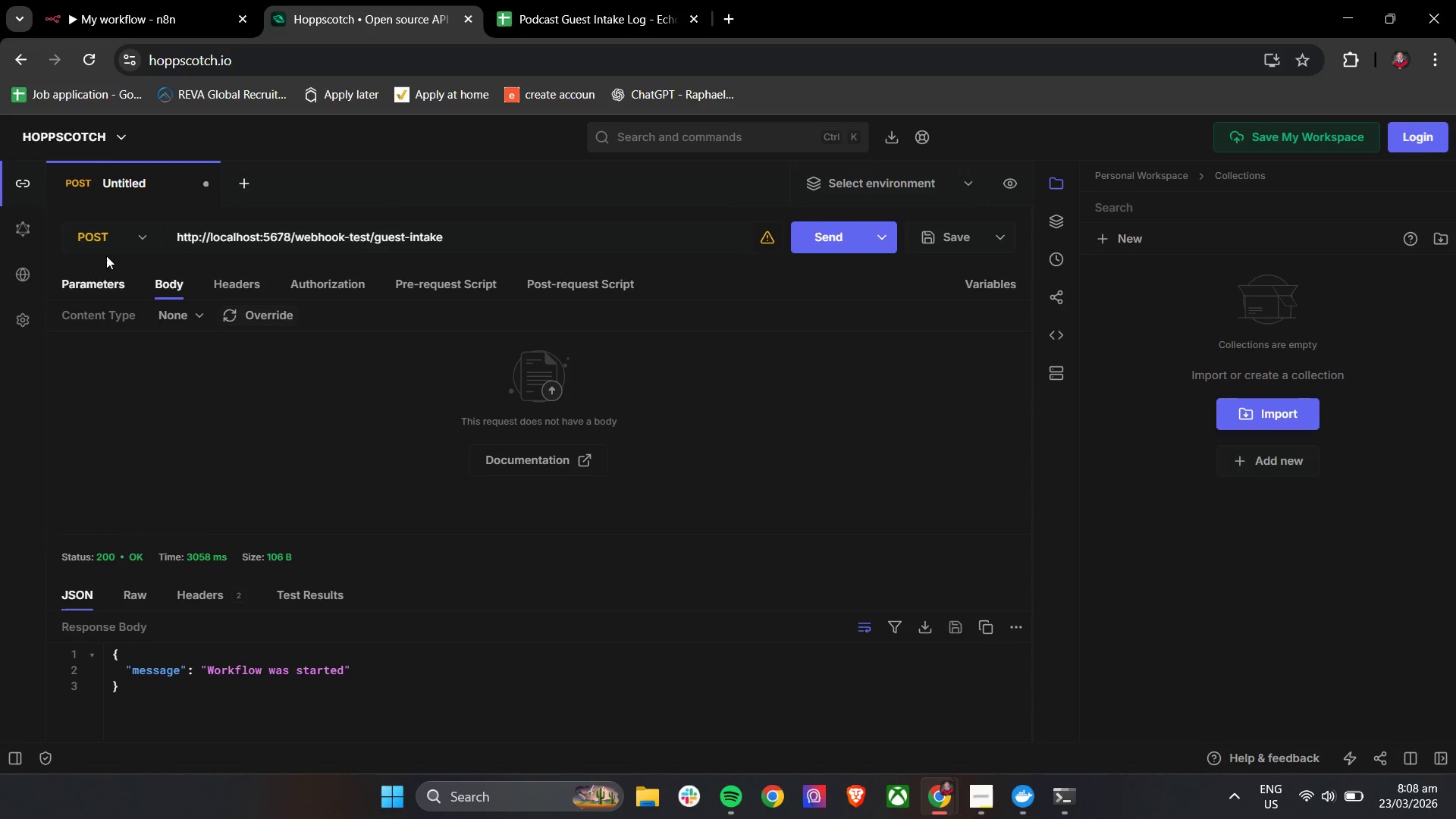 
left_click([106, 241])
 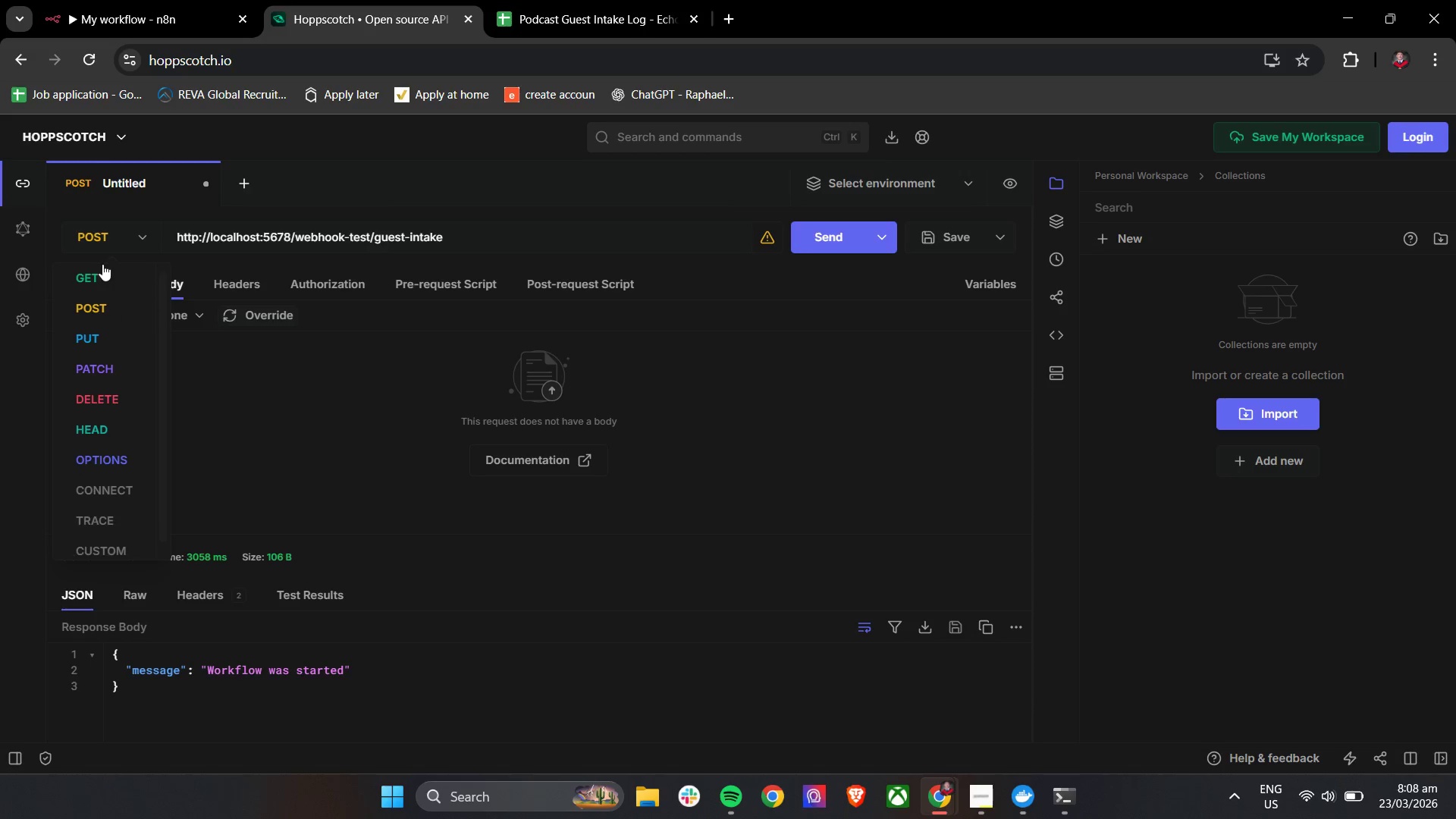 
left_click([100, 284])
 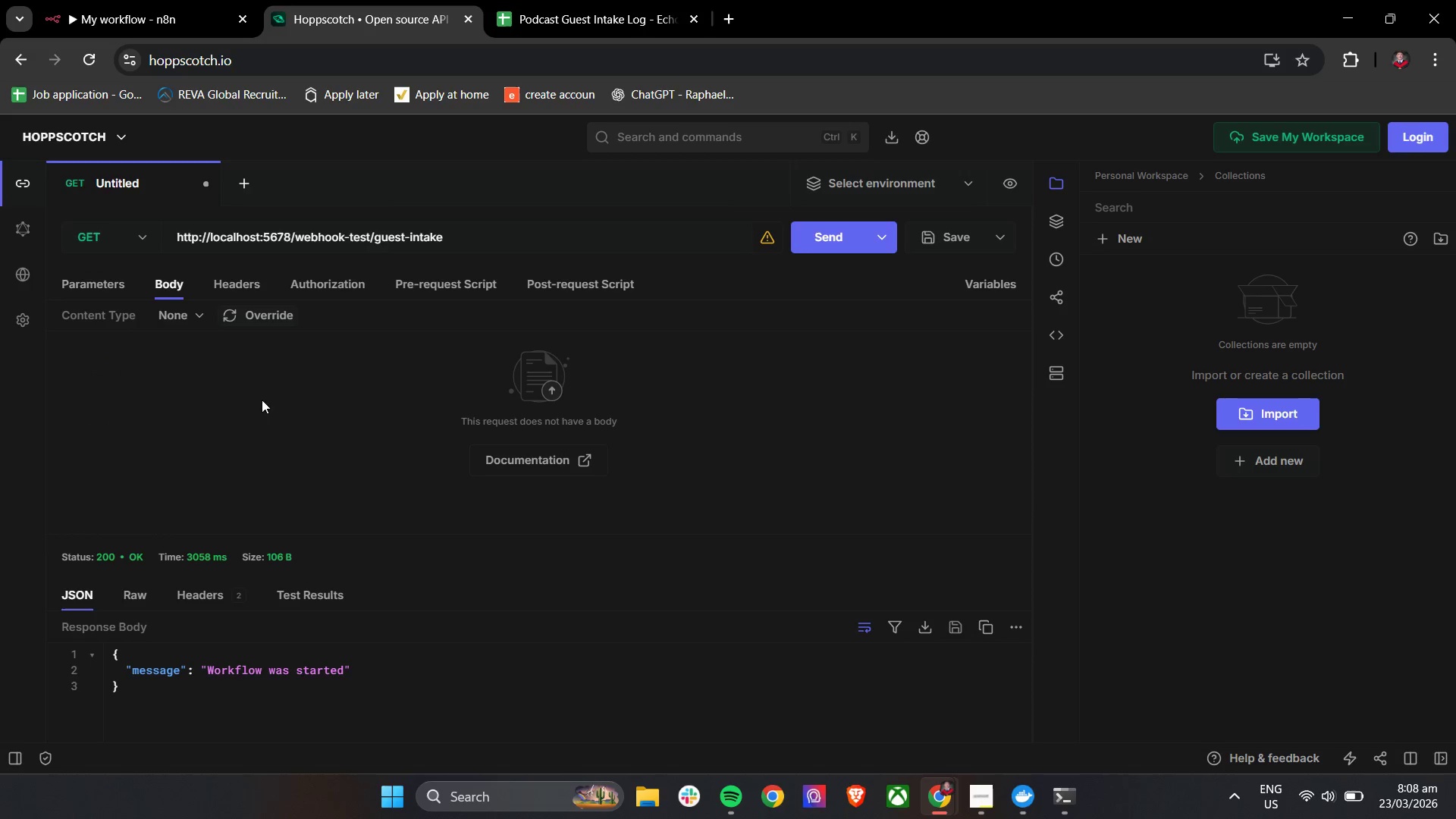 
left_click_drag(start_coordinate=[343, 406], to_coordinate=[353, 406])
 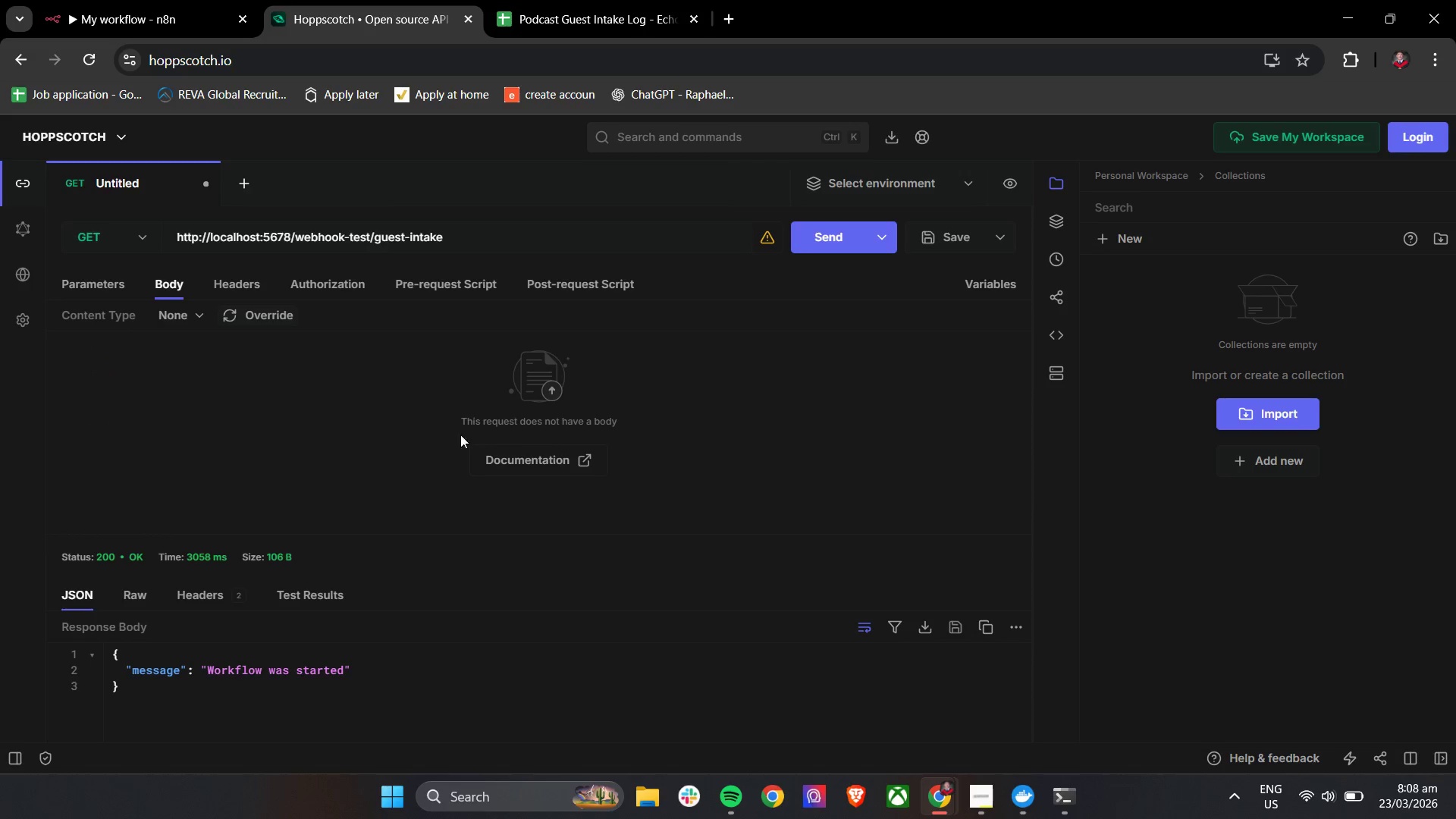 
left_click_drag(start_coordinate=[466, 436], to_coordinate=[519, 442])
 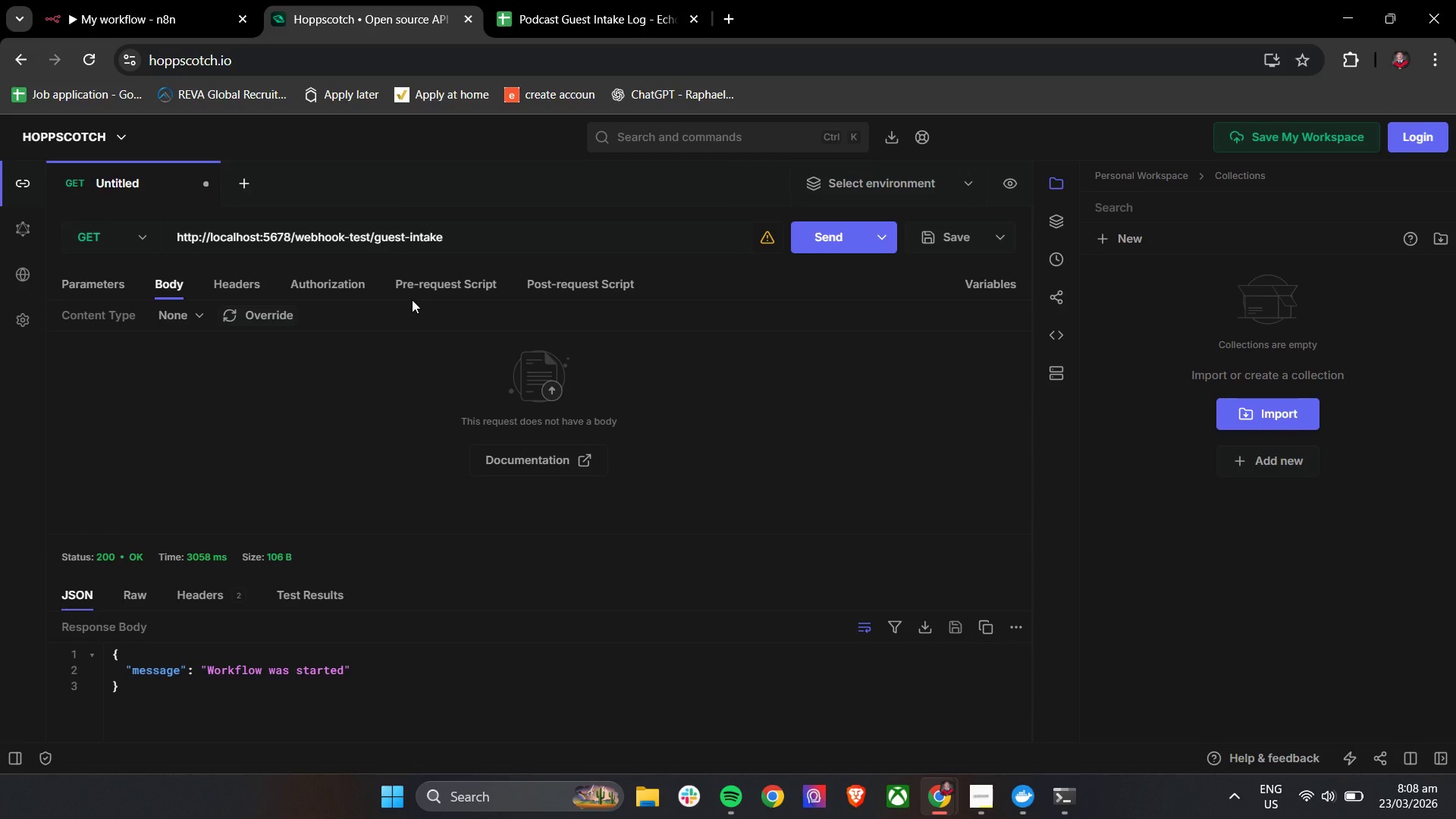 
wait(28.27)
 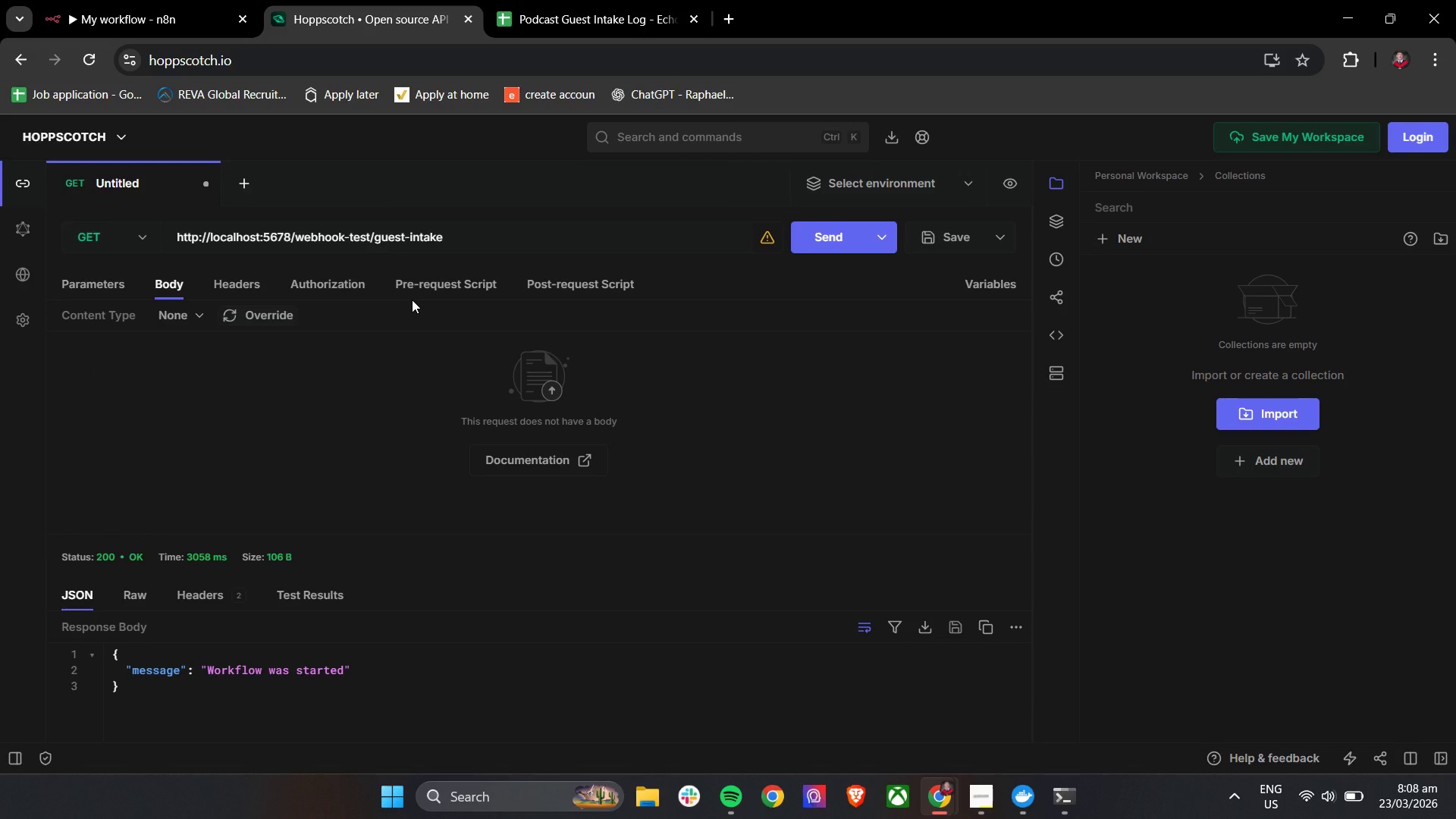 
left_click([115, 306])
 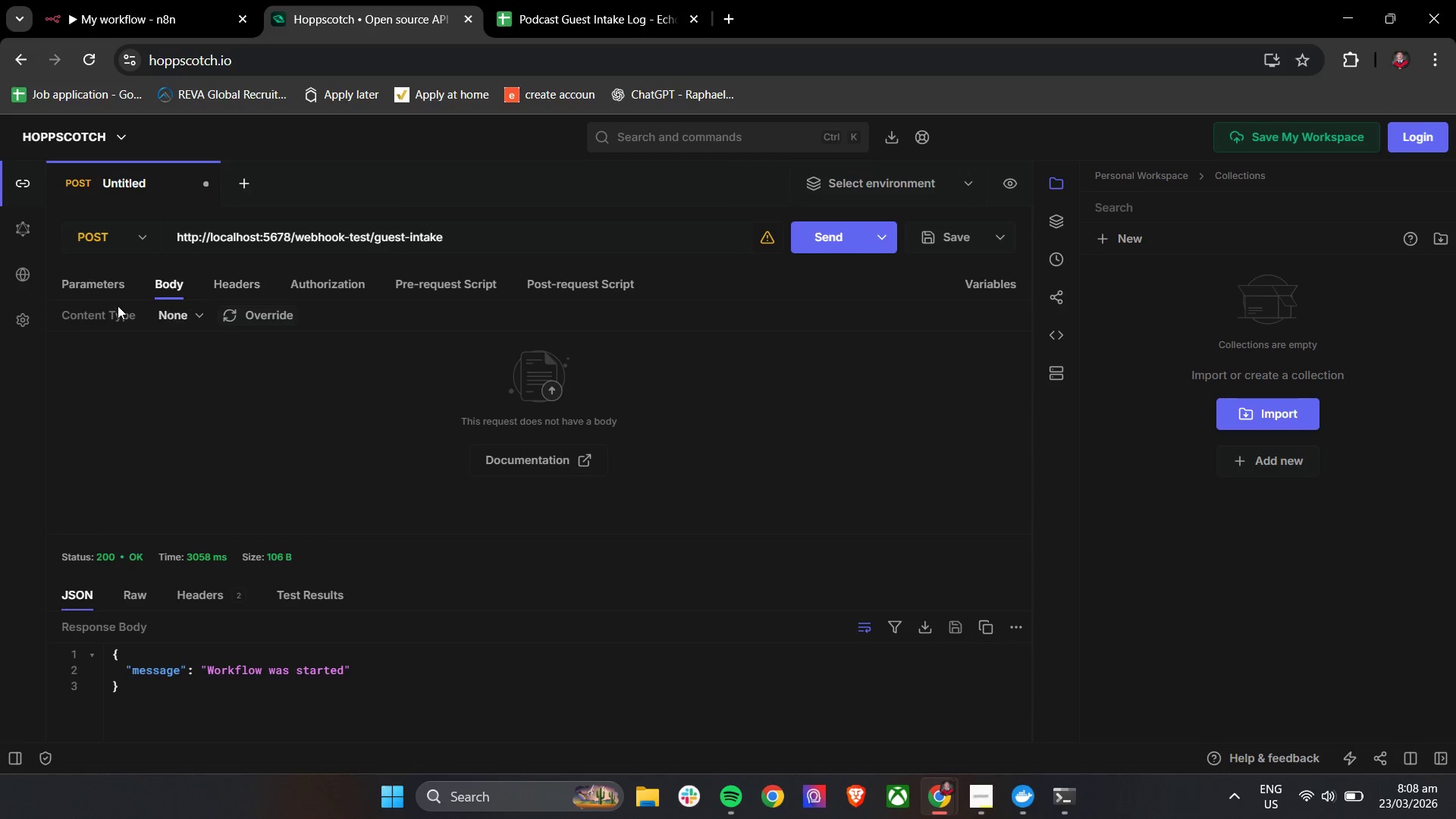 
wait(6.66)
 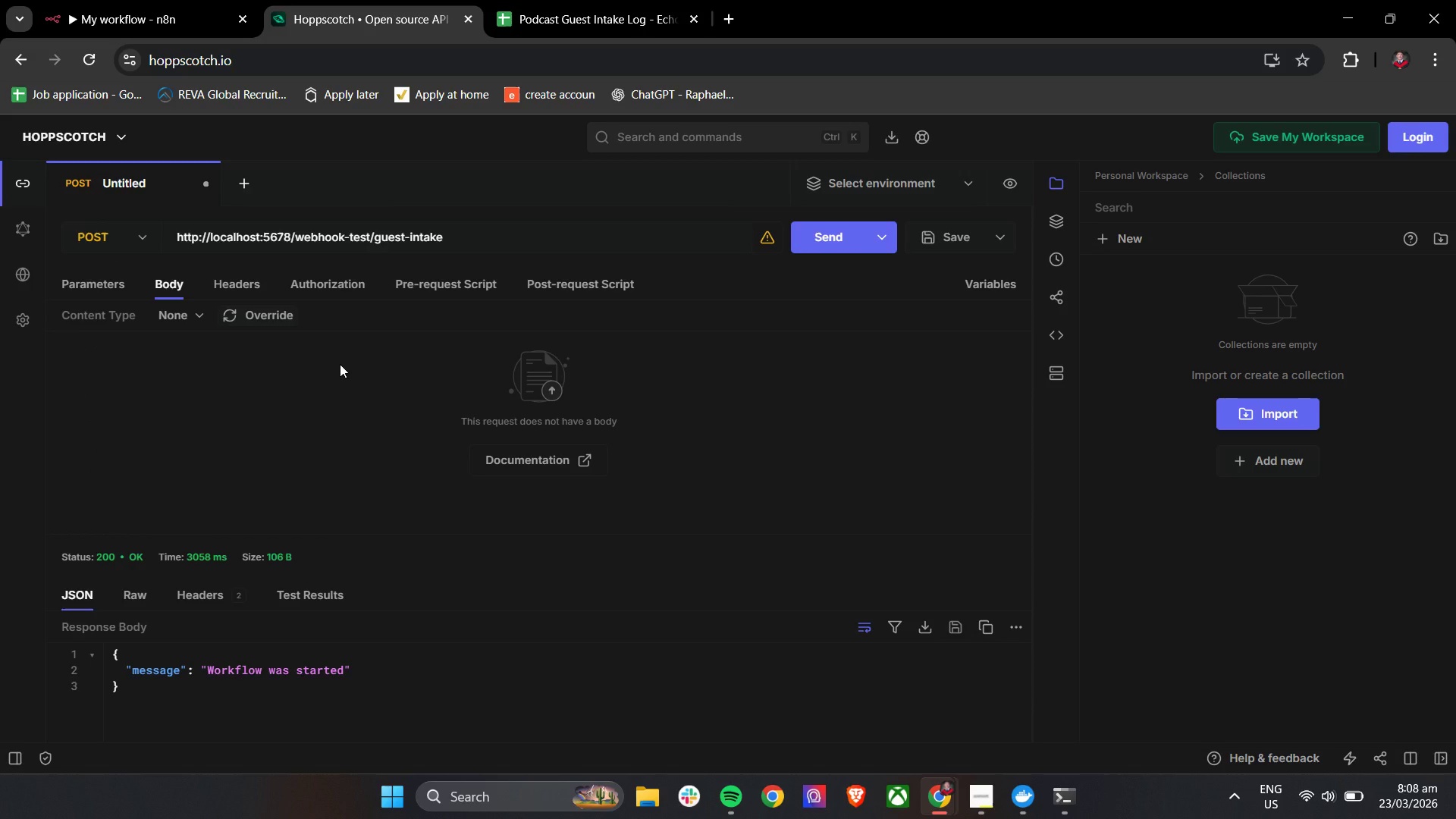 
right_click([158, 290])
 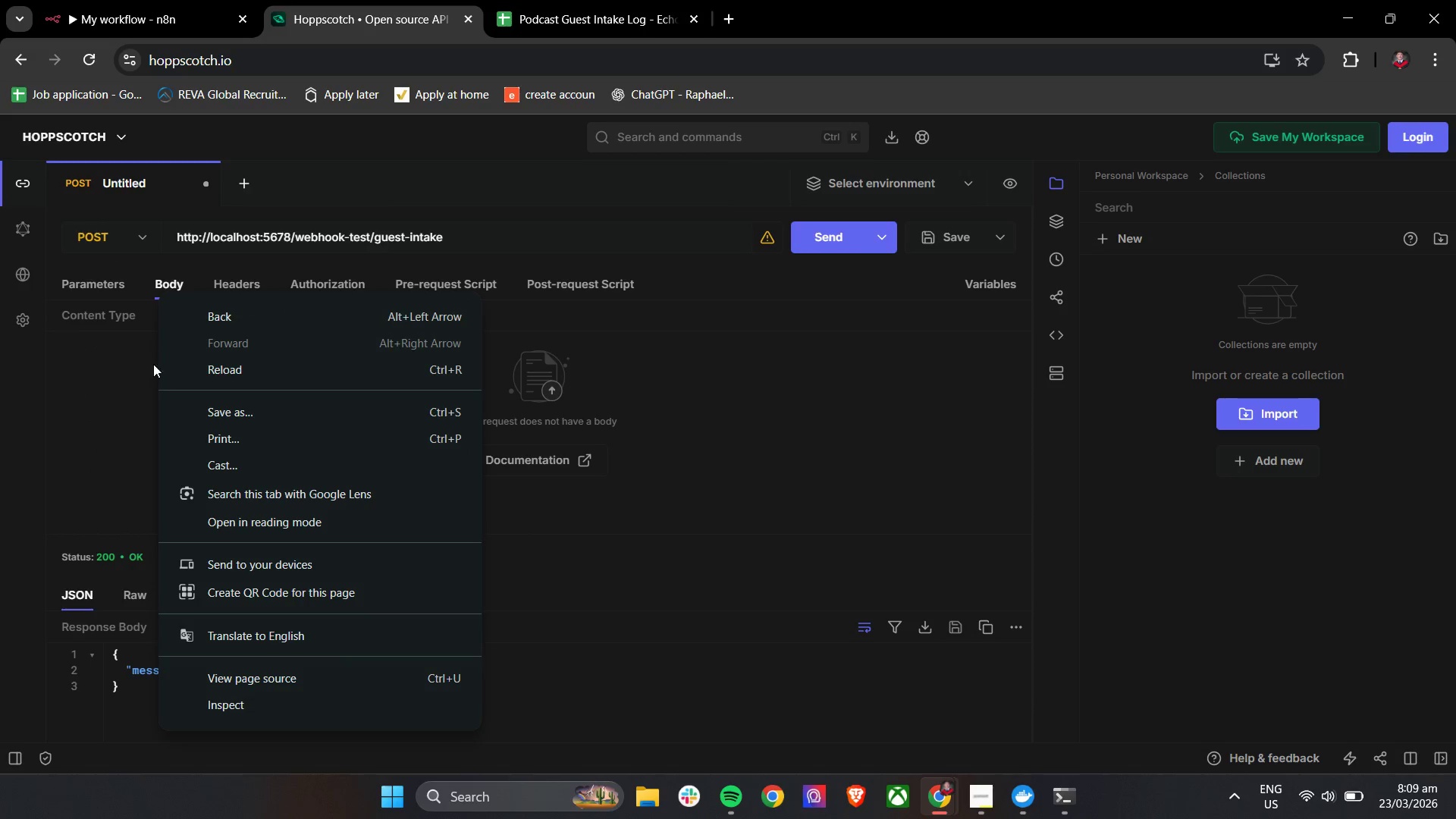 
left_click([108, 394])
 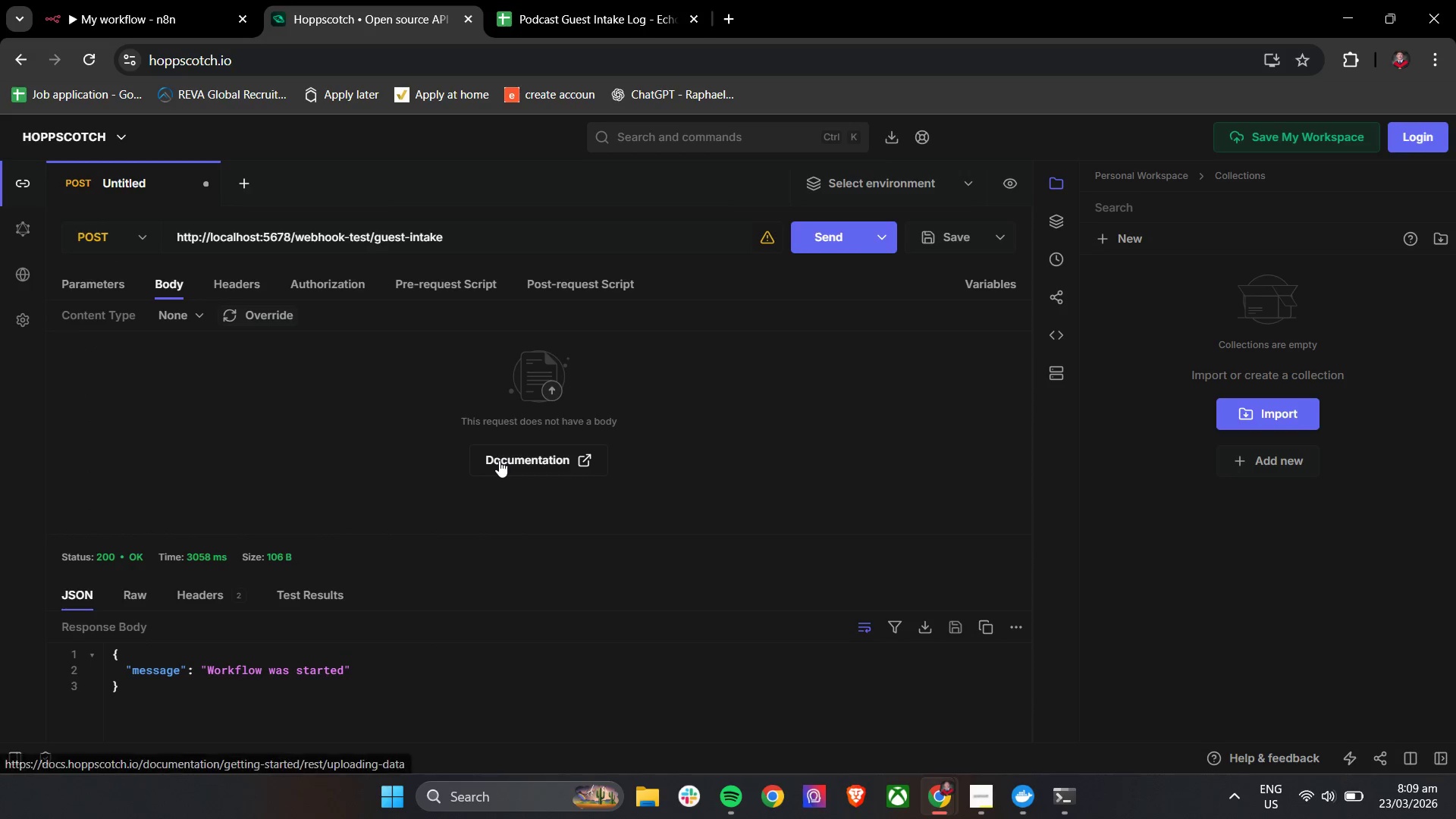 
left_click([500, 460])
 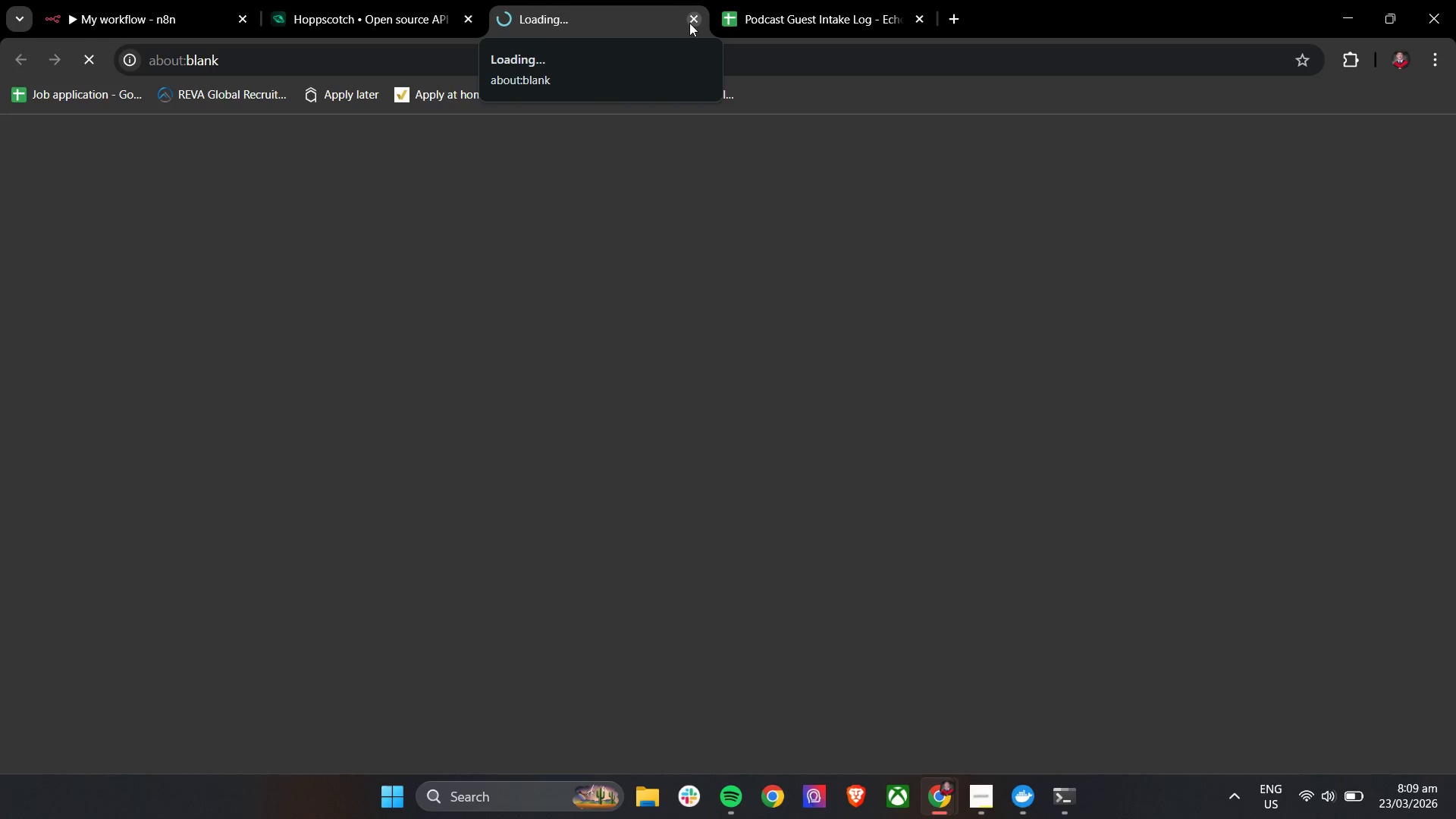 
left_click([689, 23])
 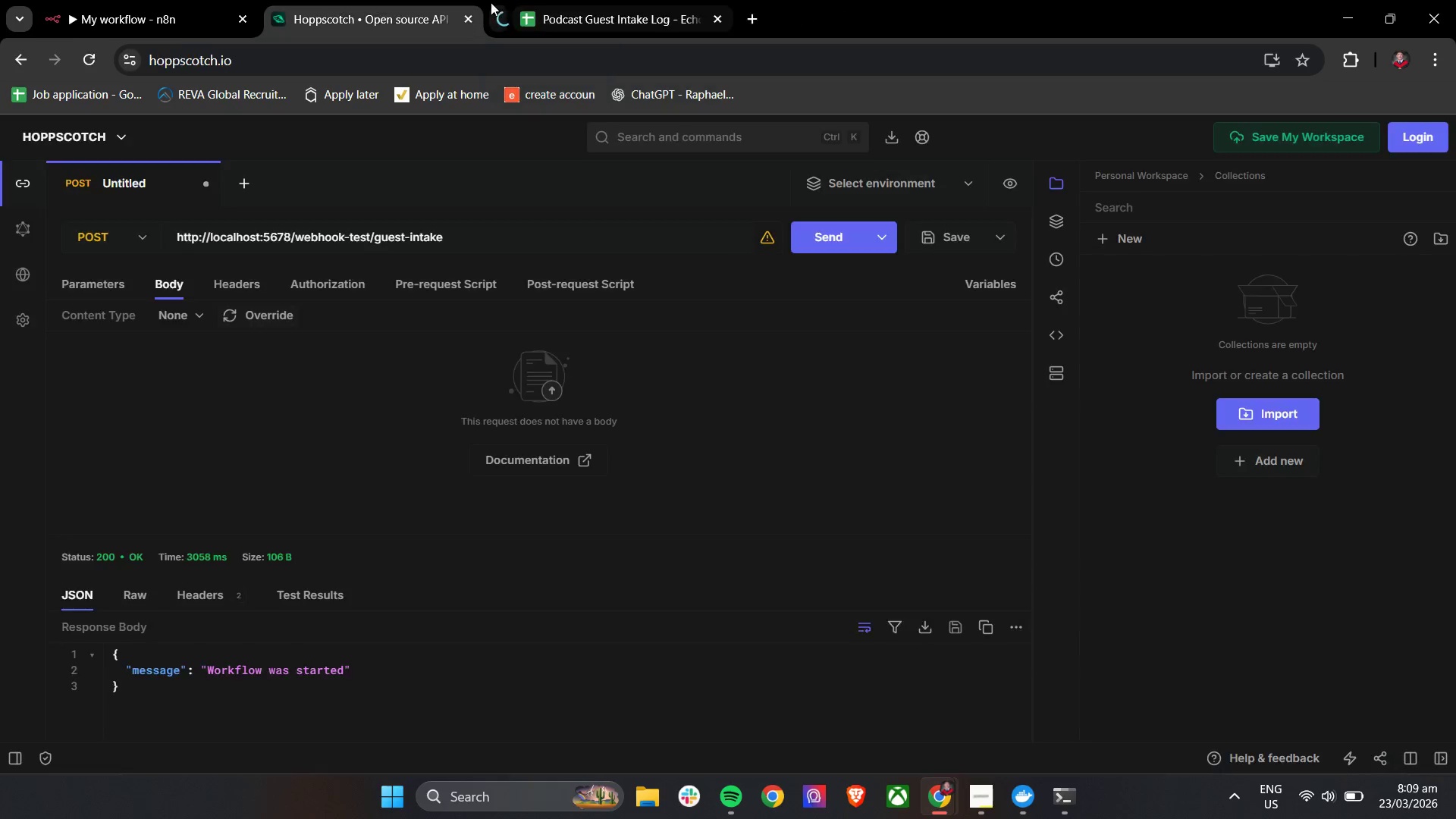 
double_click([394, 0])
 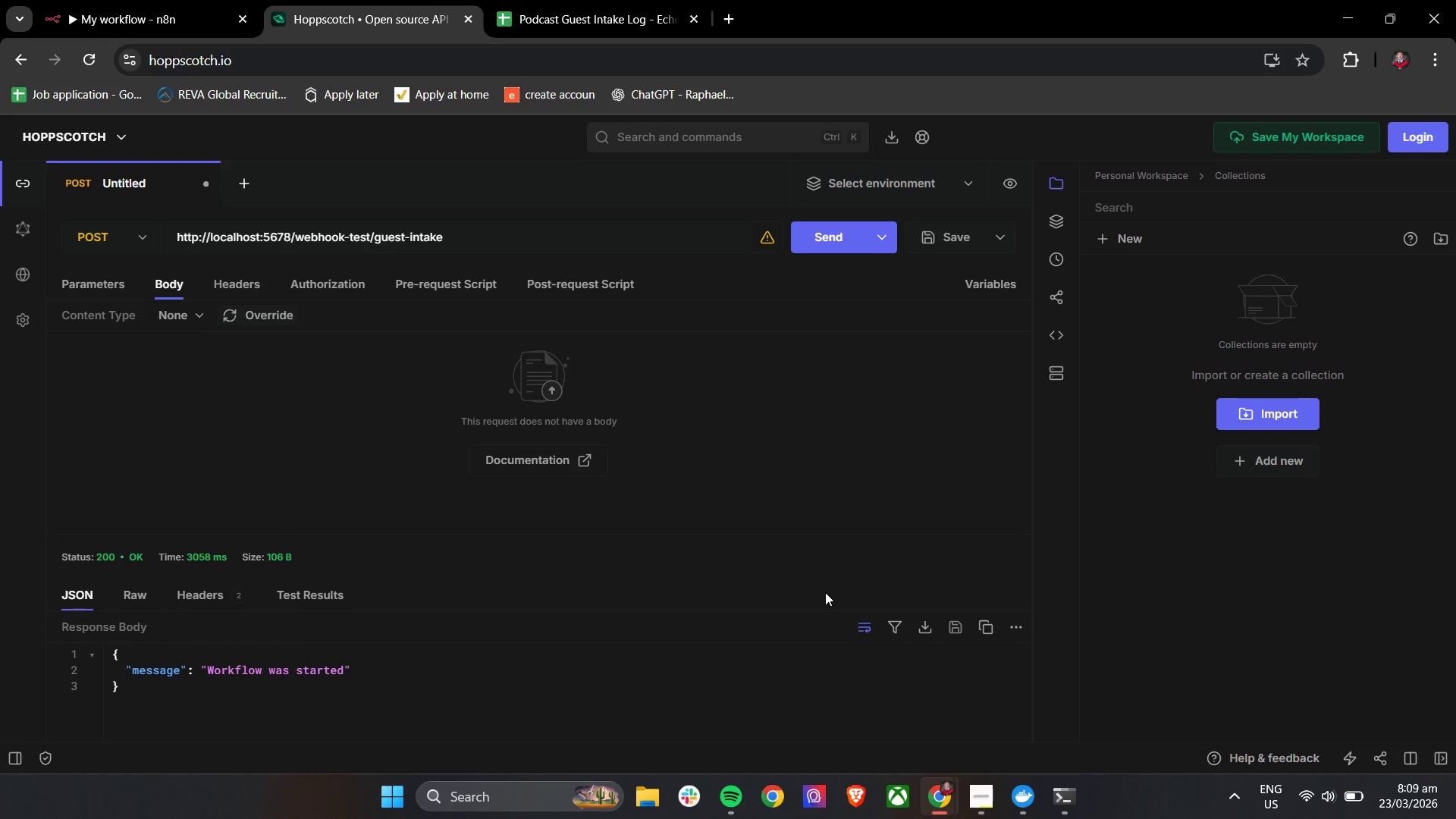 
left_click([337, 688])
 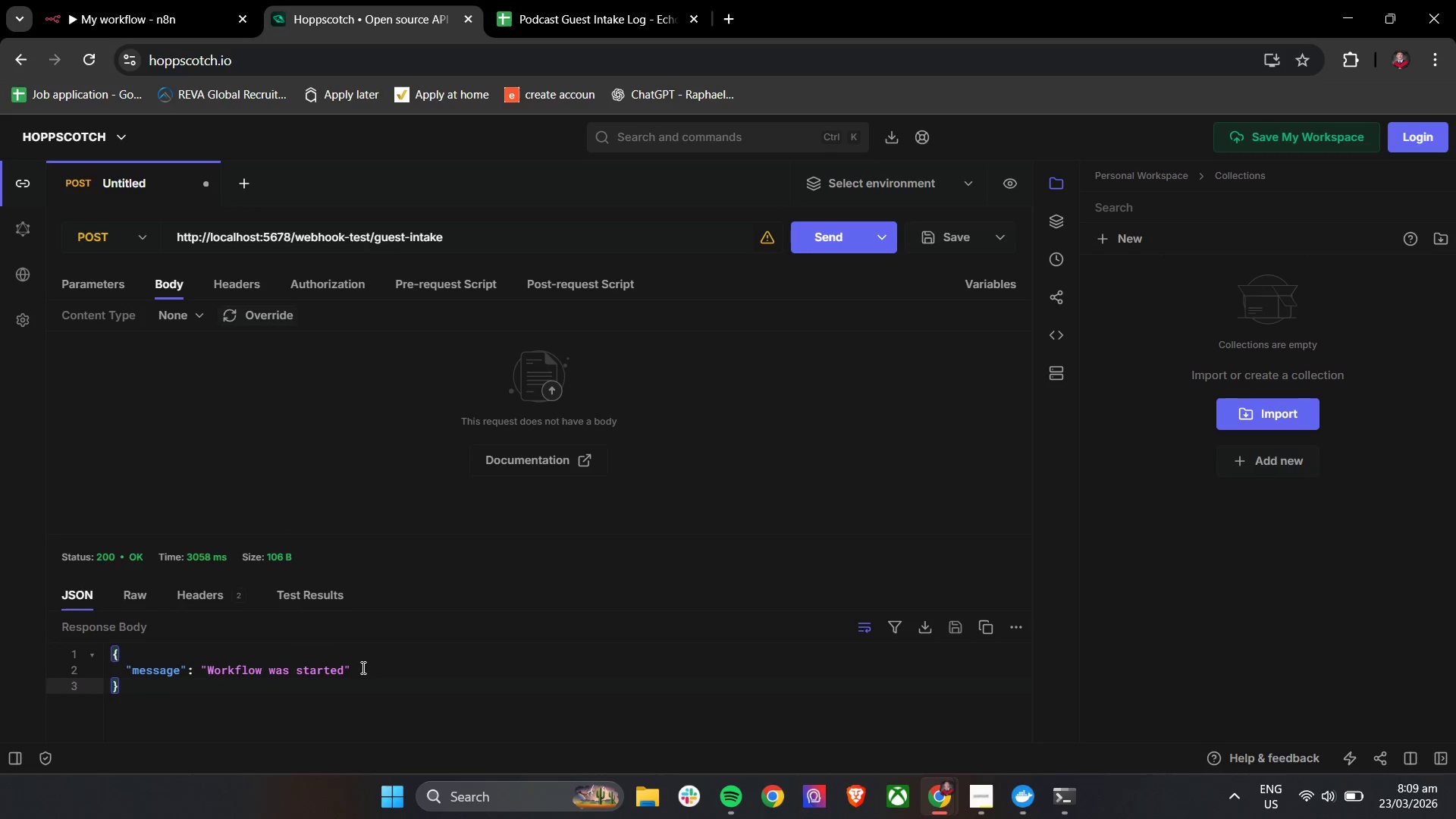 
scroll: coordinate [825, 601], scroll_direction: down, amount: 5.0
 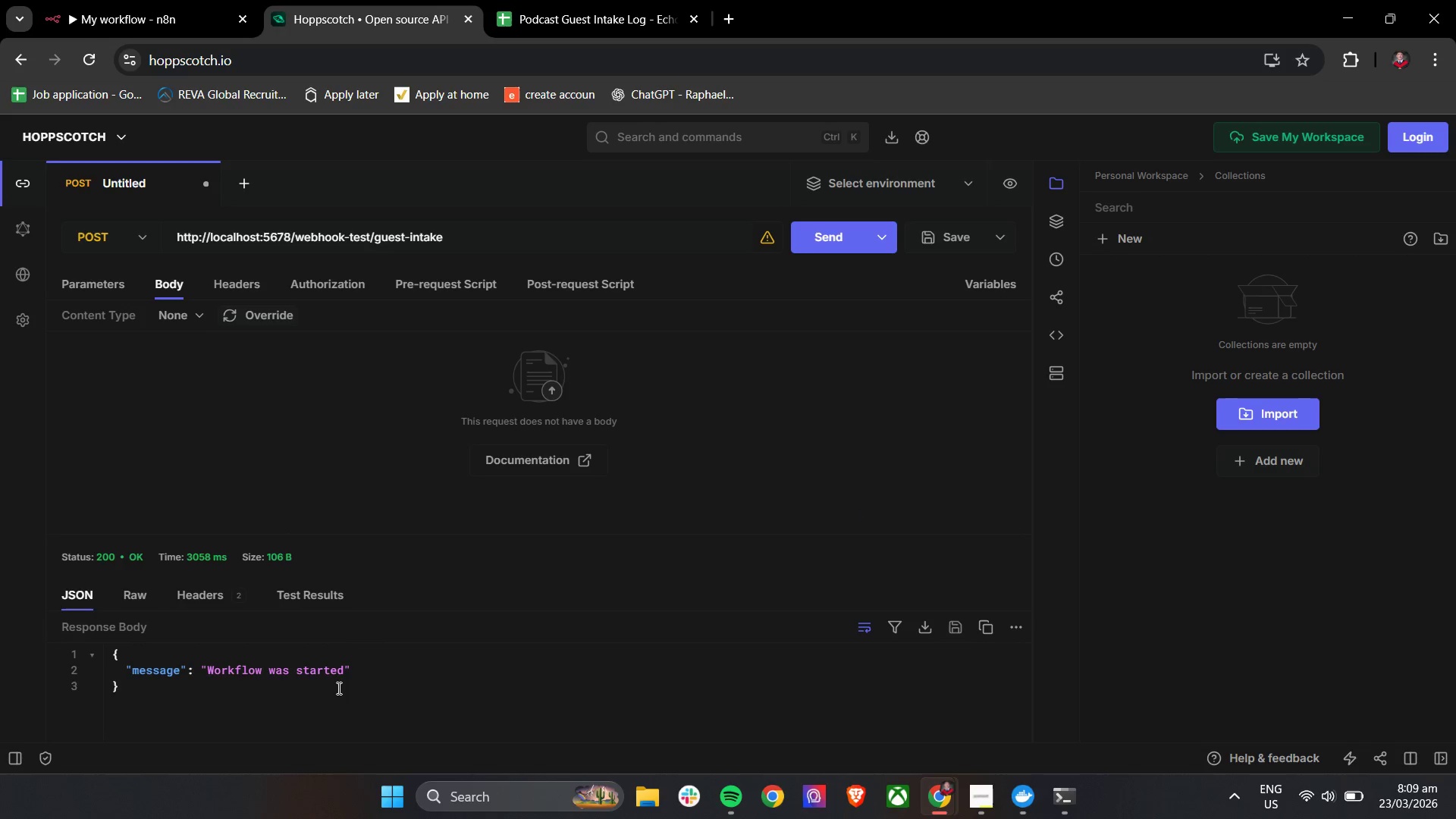 
left_click([337, 651])
 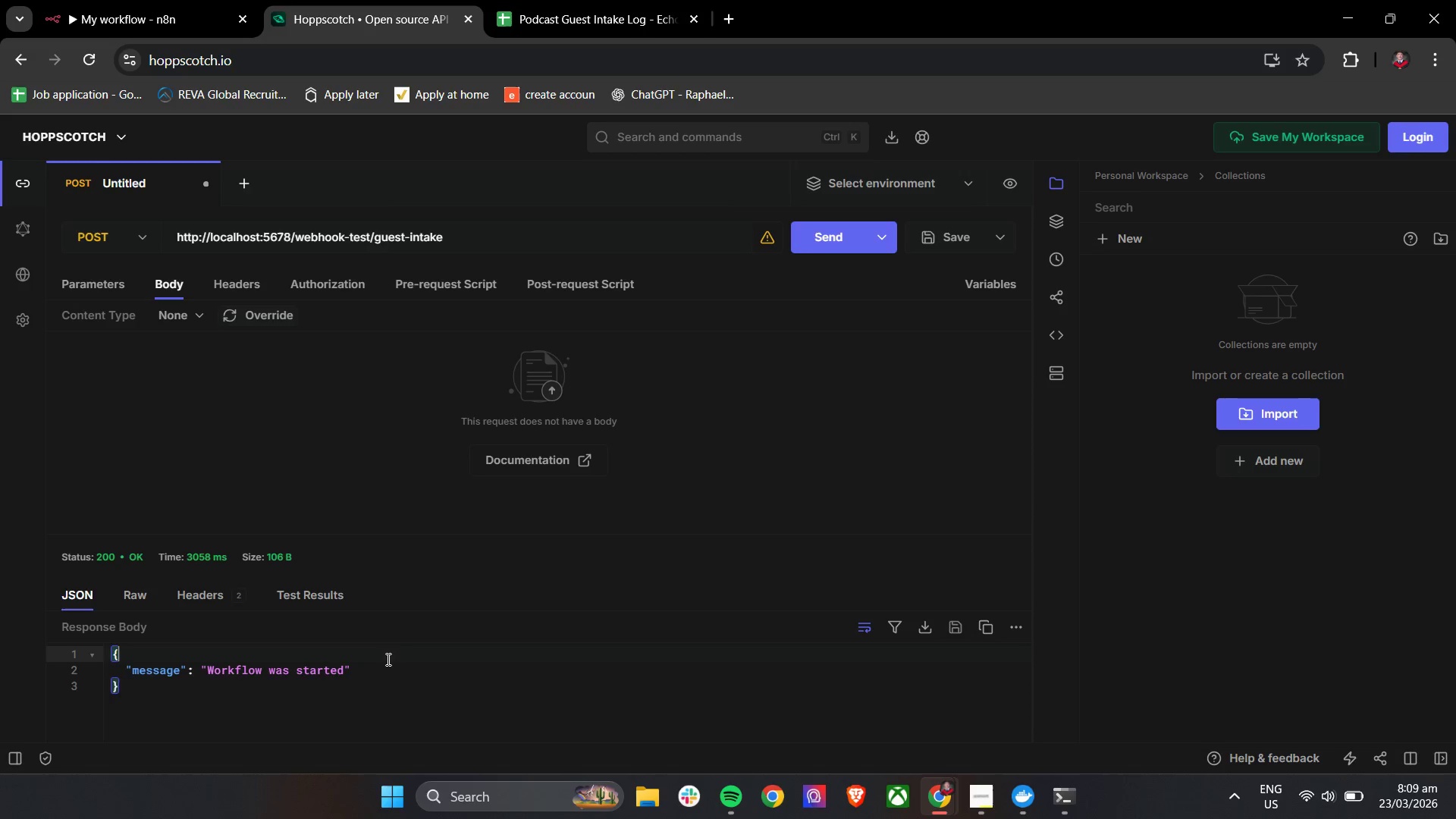 
triple_click([381, 671])
 